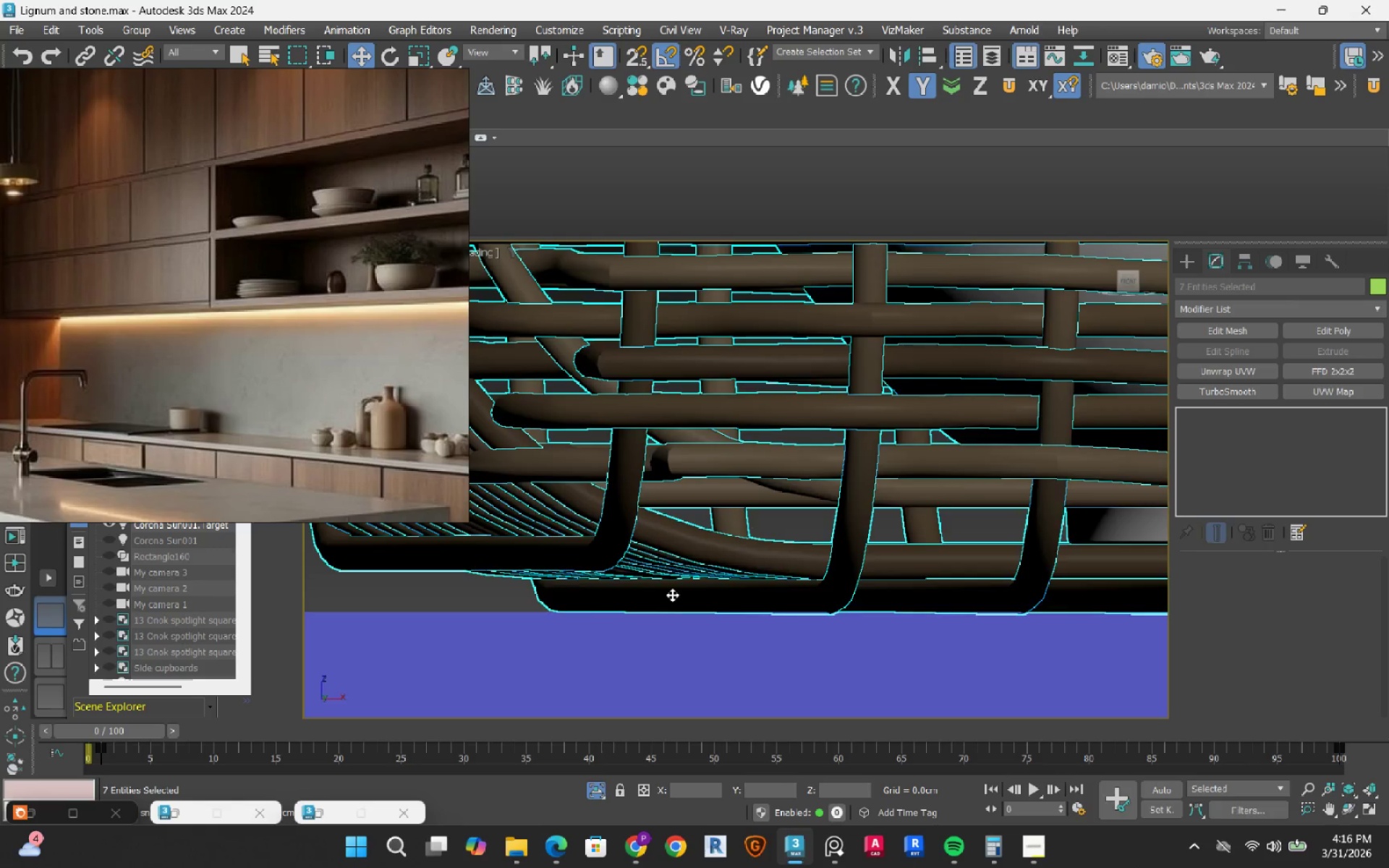 
scroll: coordinate [672, 595], scroll_direction: down, amount: 10.0
 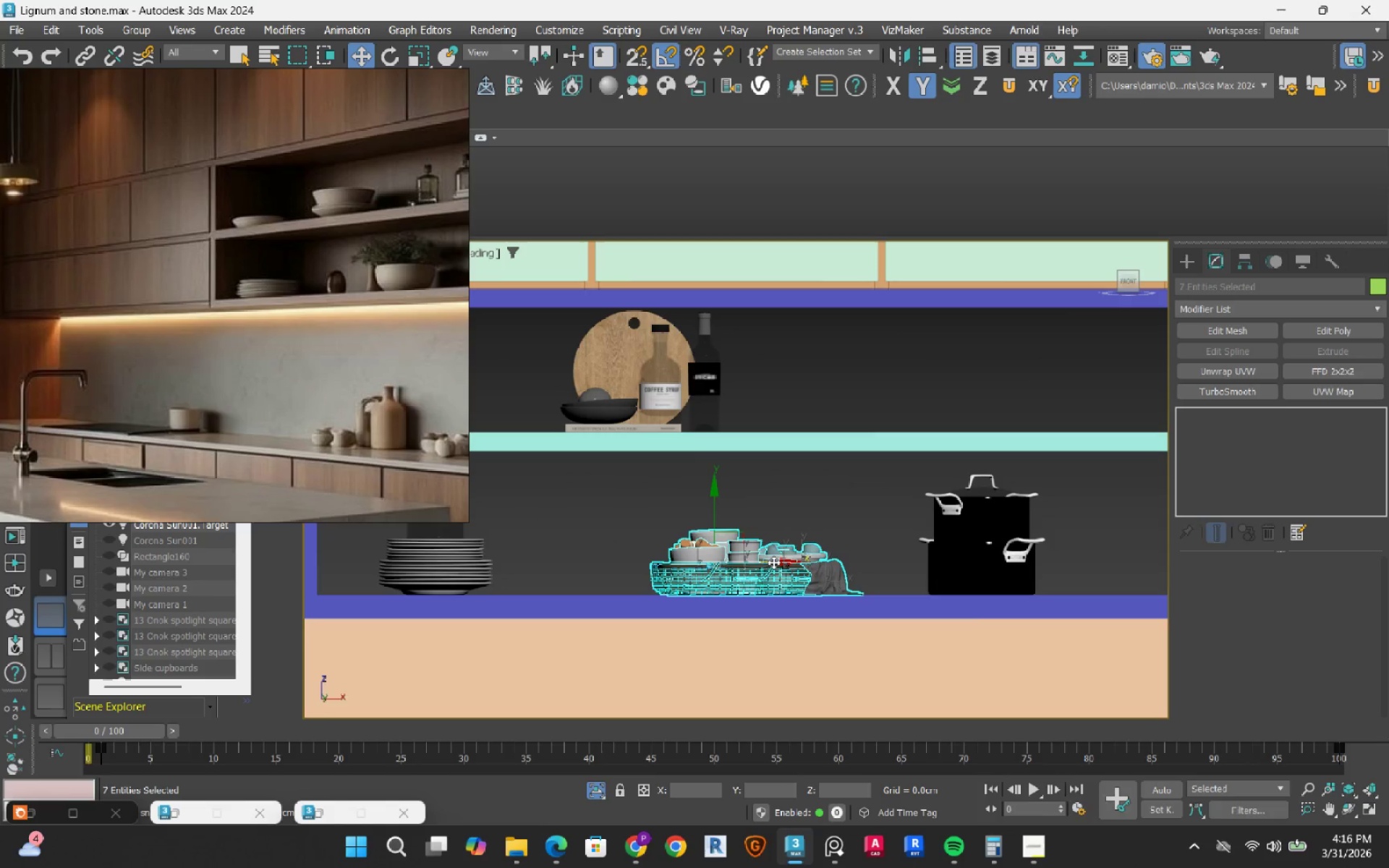 
left_click_drag(start_coordinate=[773, 562], to_coordinate=[728, 572])
 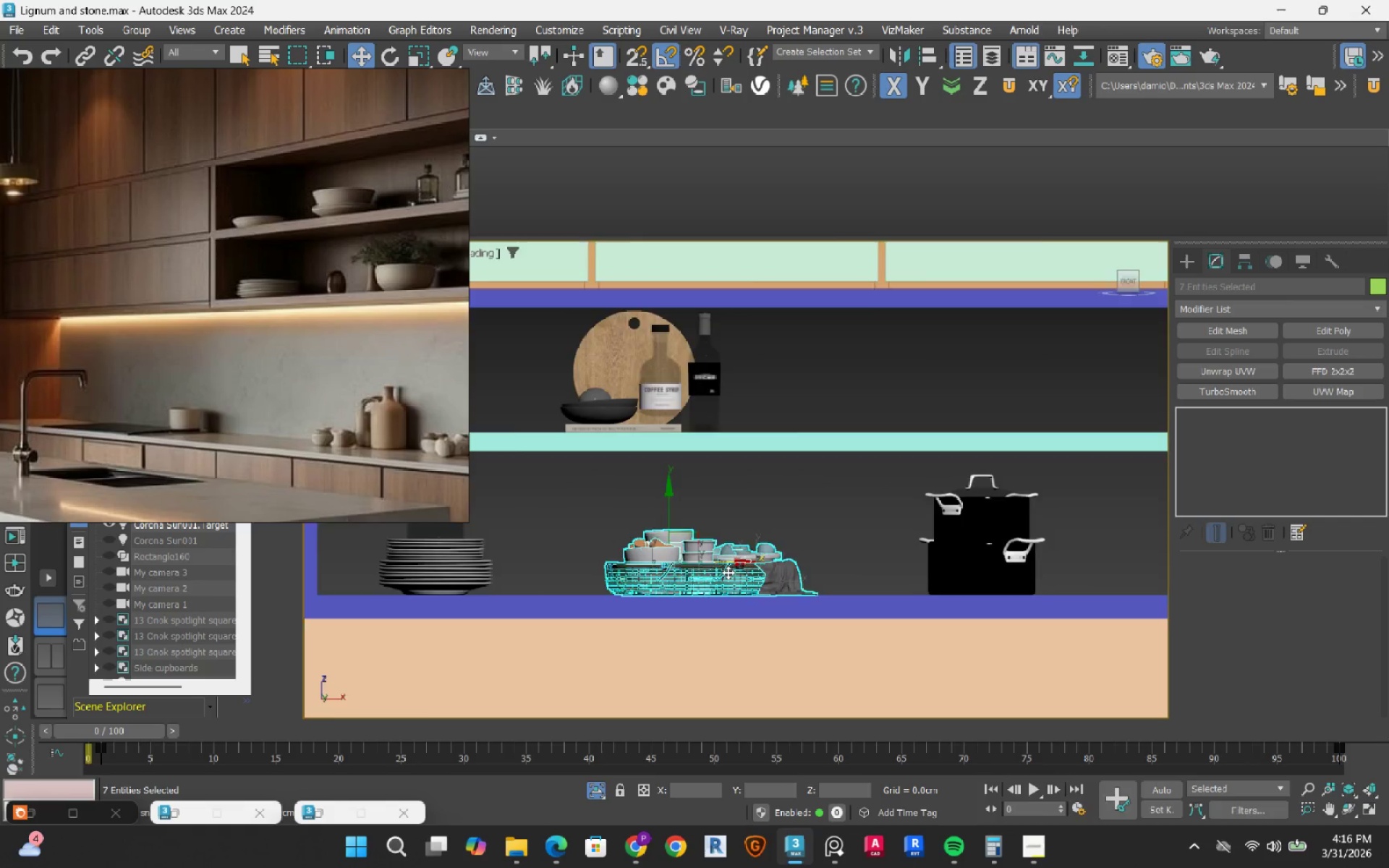 
scroll: coordinate [728, 572], scroll_direction: down, amount: 4.0
 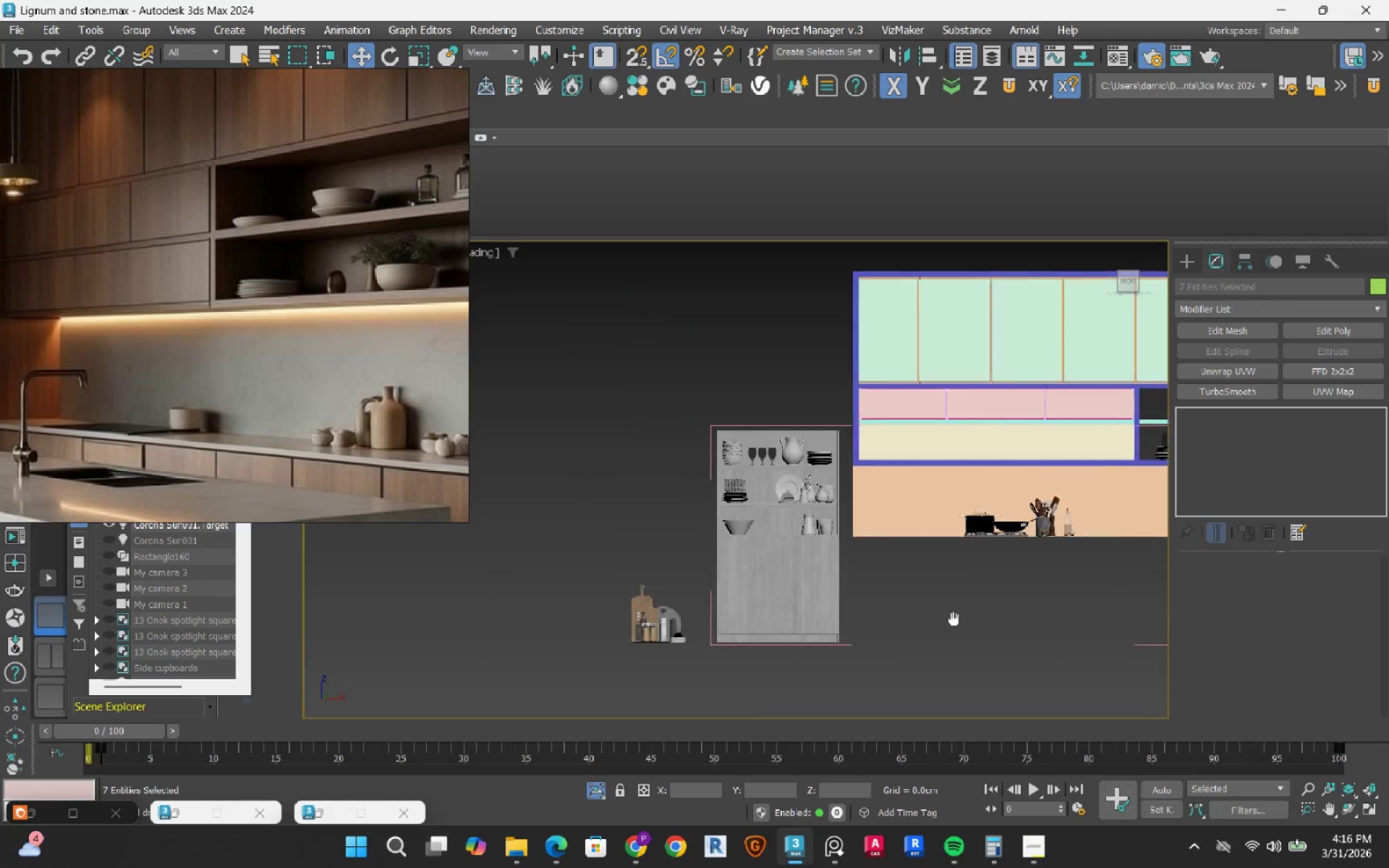 
scroll: coordinate [632, 595], scroll_direction: up, amount: 6.0
 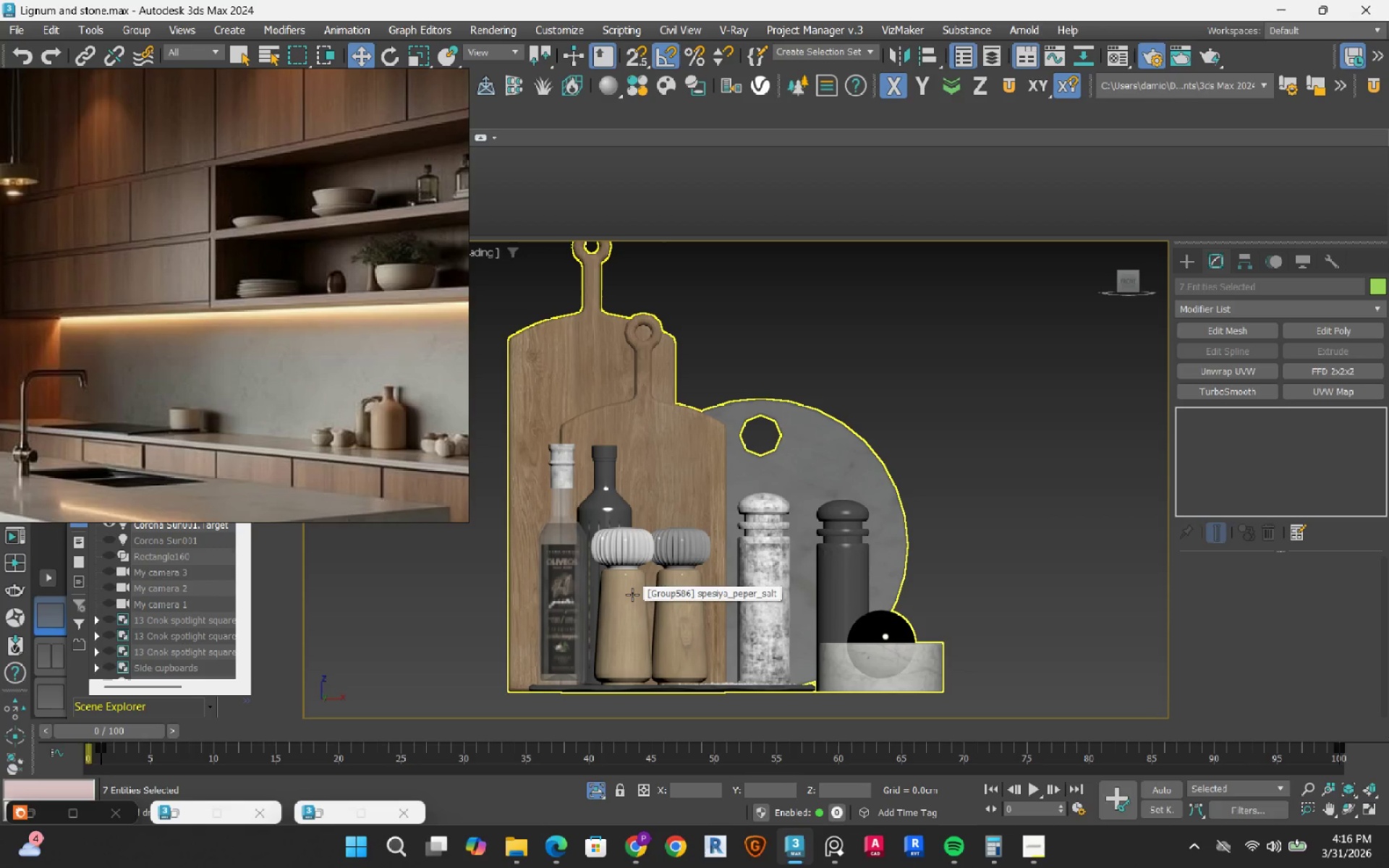 
left_click([632, 595])
 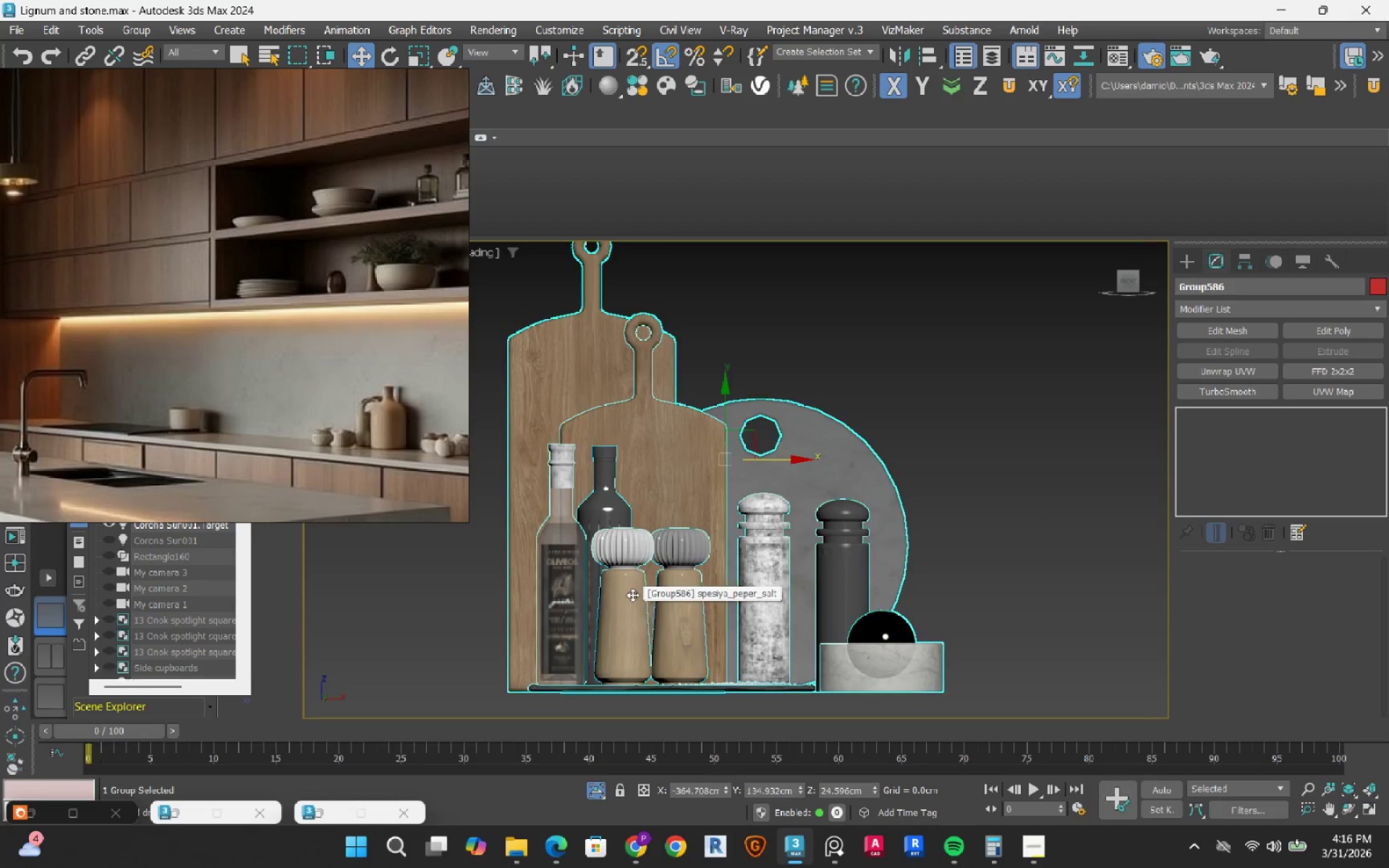 
scroll: coordinate [632, 595], scroll_direction: down, amount: 8.0
 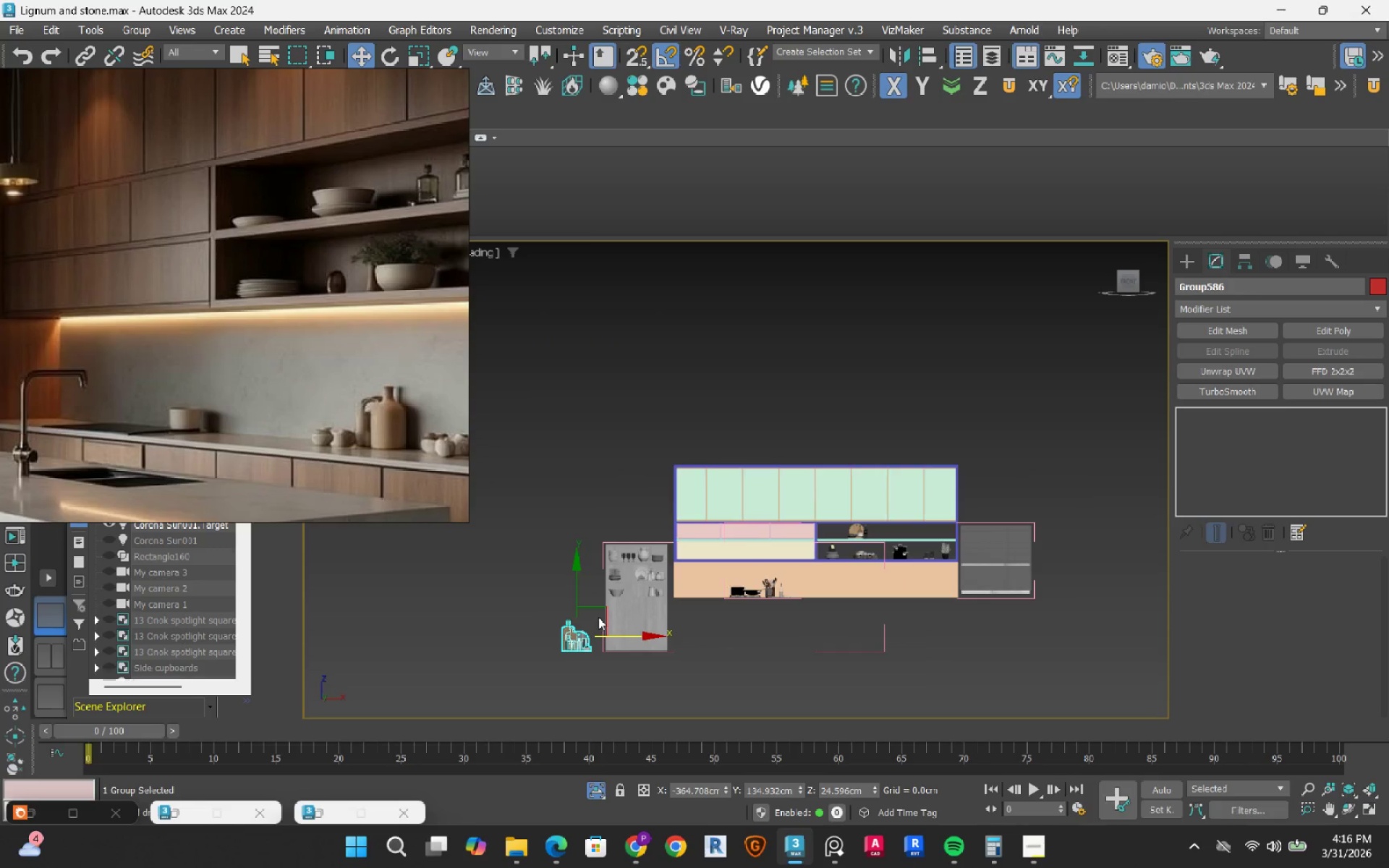 
left_click_drag(start_coordinate=[604, 612], to_coordinate=[918, 561])
 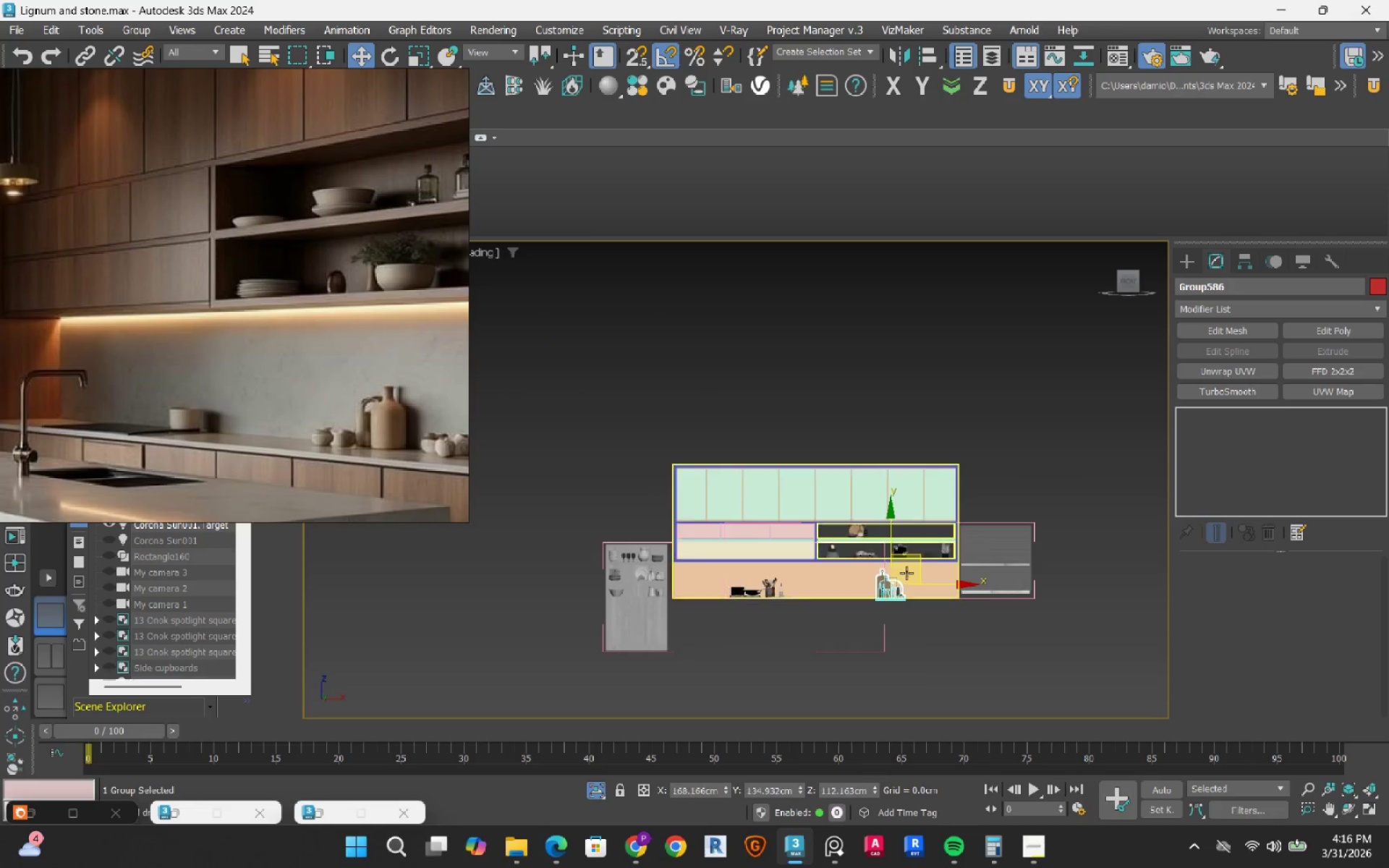 
scroll: coordinate [872, 618], scroll_direction: up, amount: 6.0
 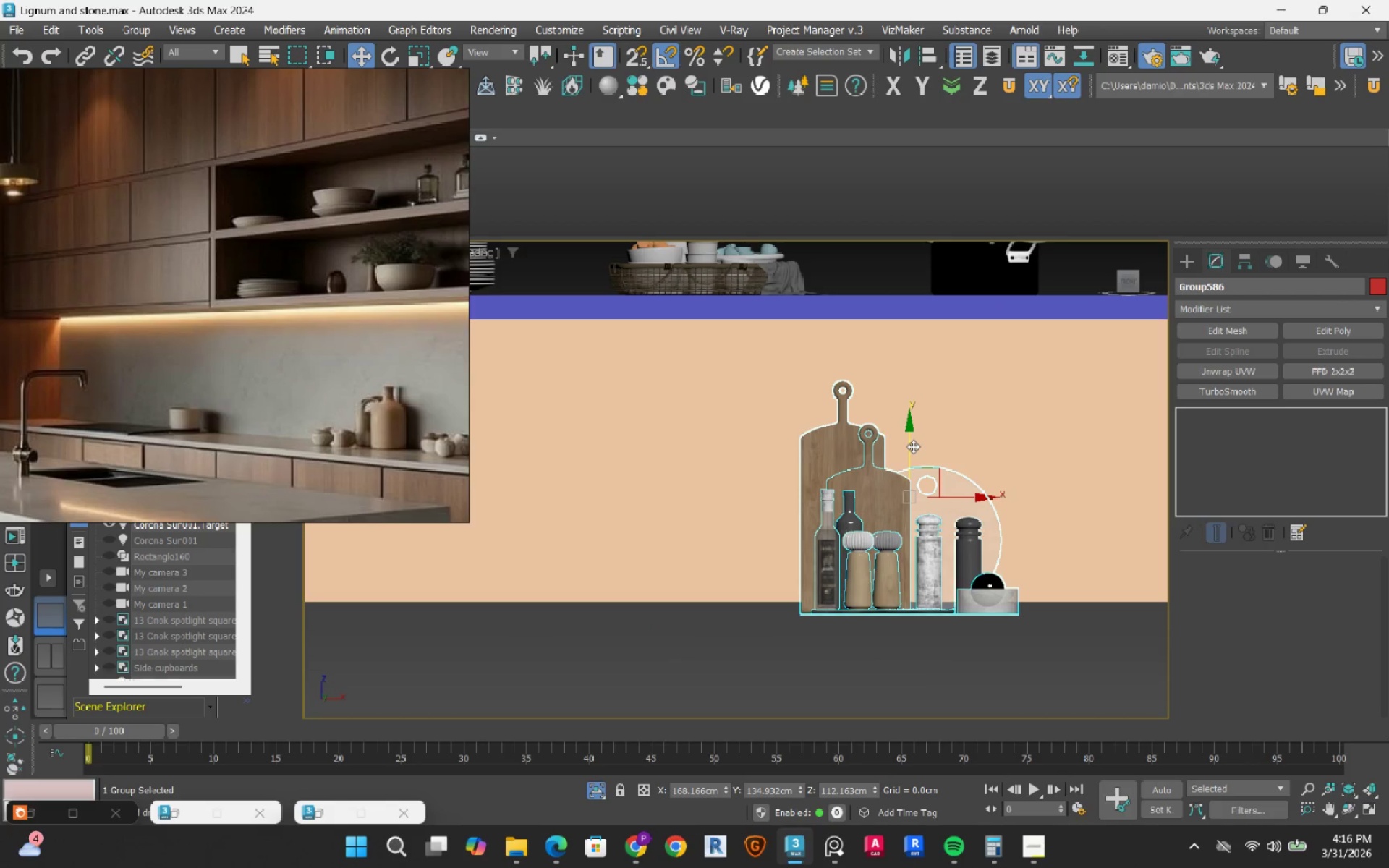 
left_click_drag(start_coordinate=[910, 448], to_coordinate=[908, 432])
 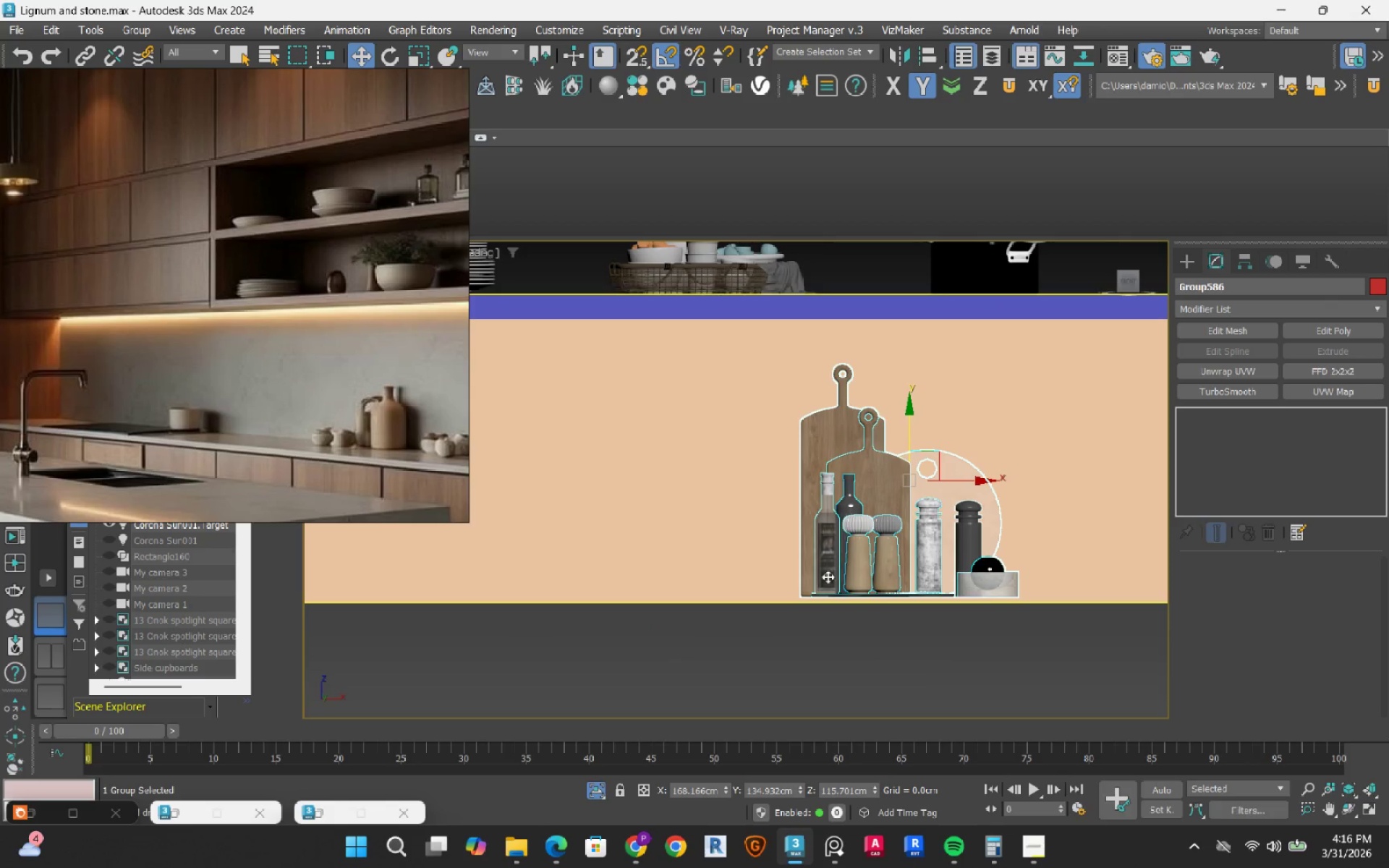 
scroll: coordinate [803, 642], scroll_direction: up, amount: 7.0
 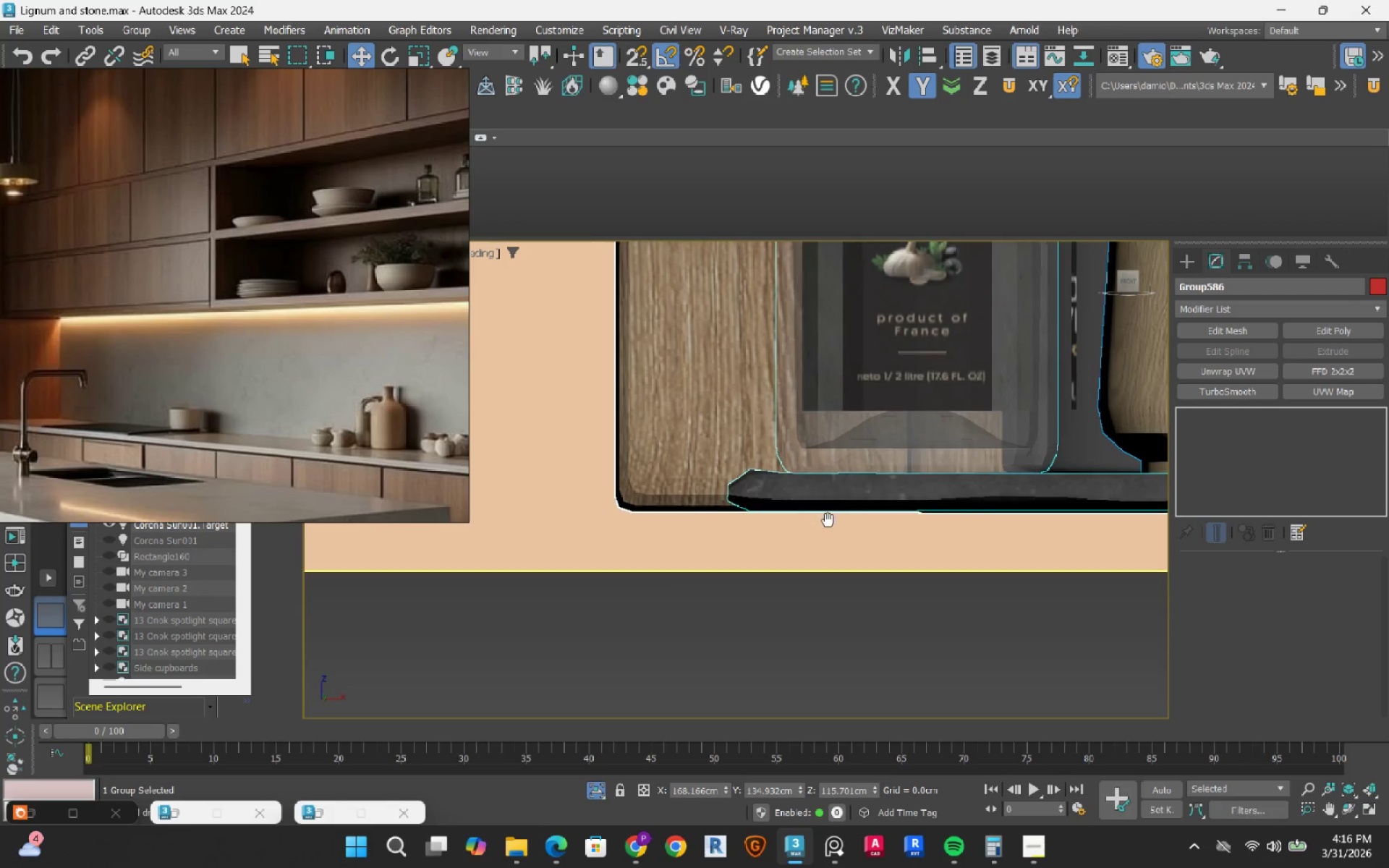 
key(S)
 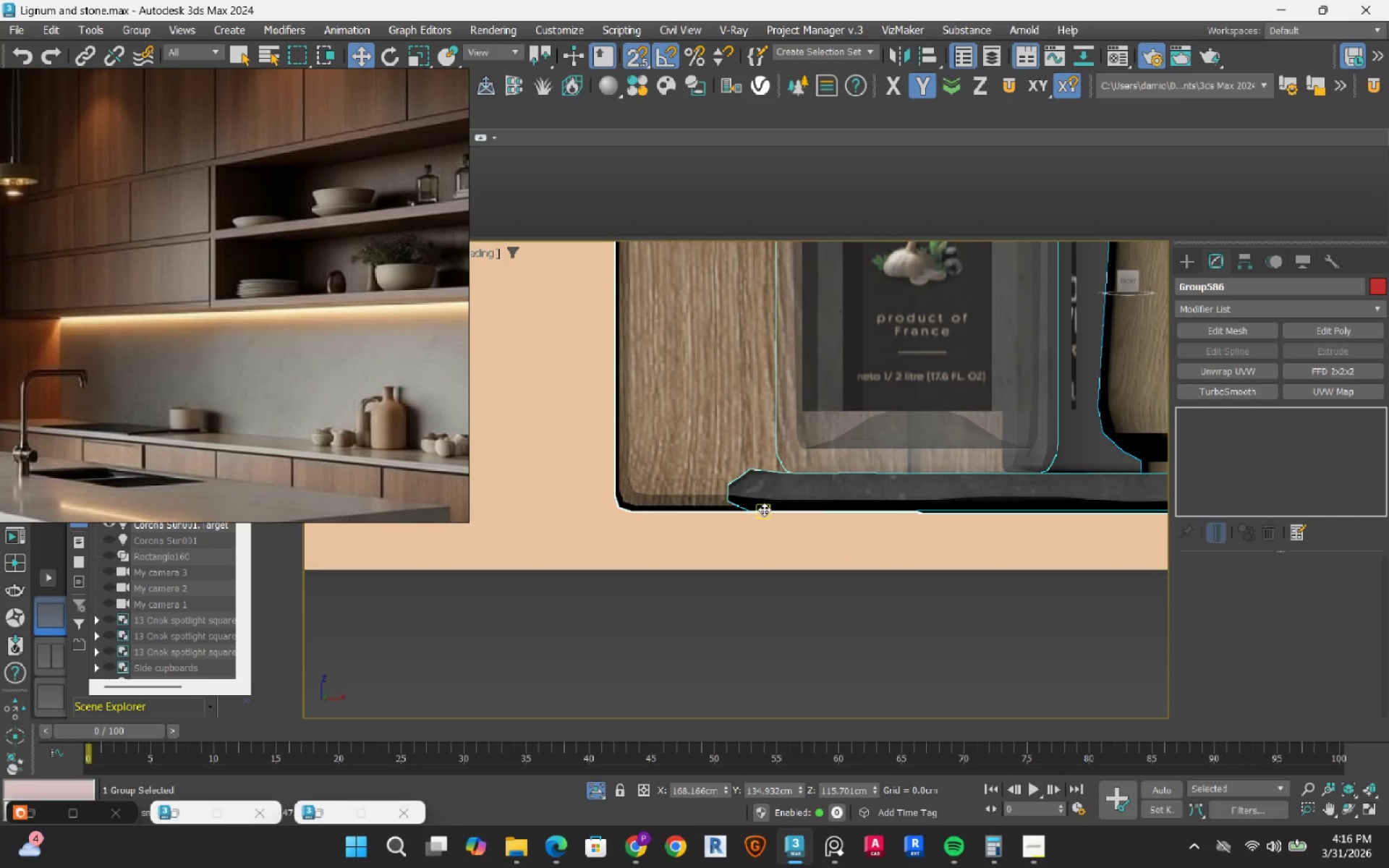 
left_click_drag(start_coordinate=[764, 509], to_coordinate=[734, 563])
 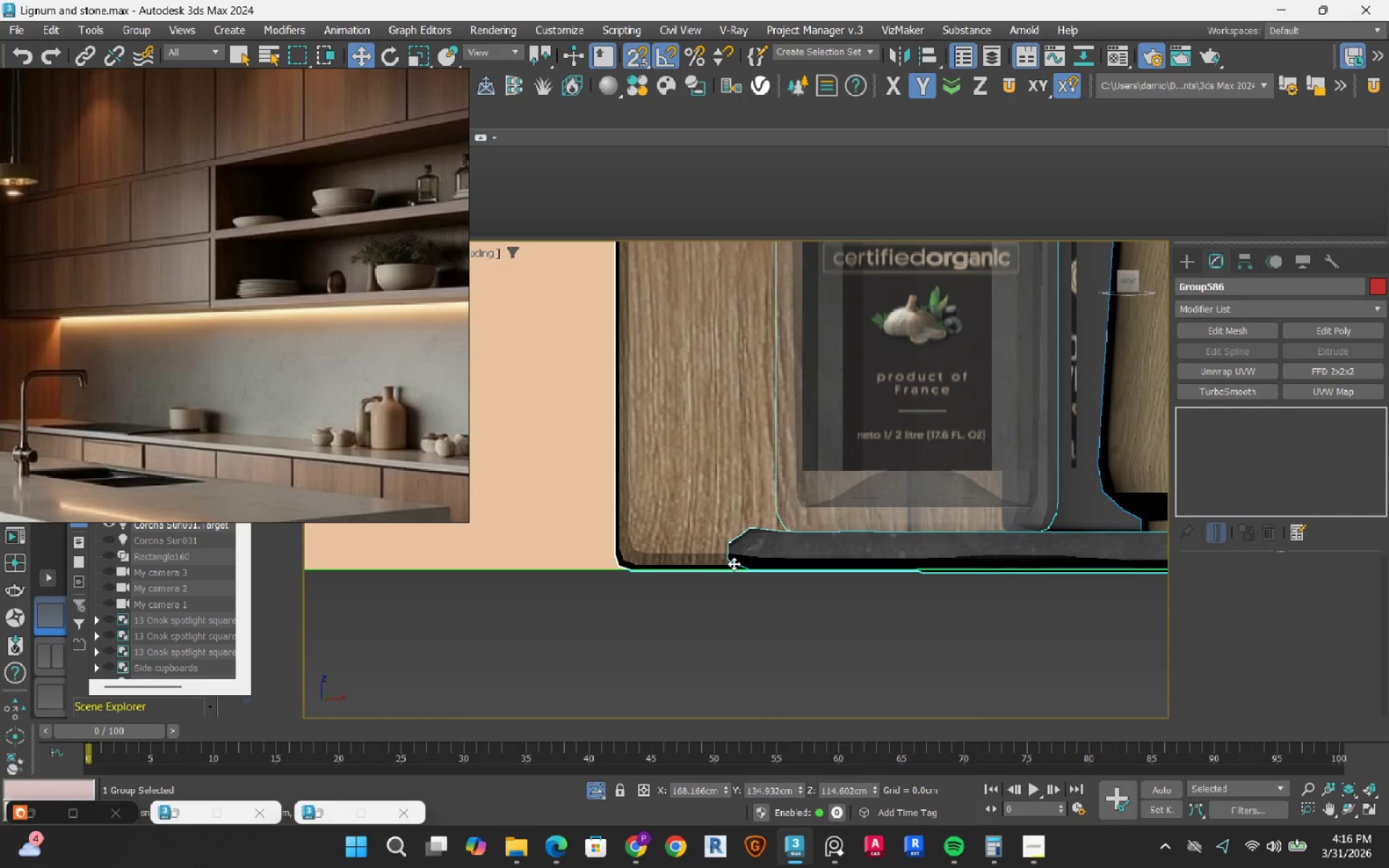 
key(S)
 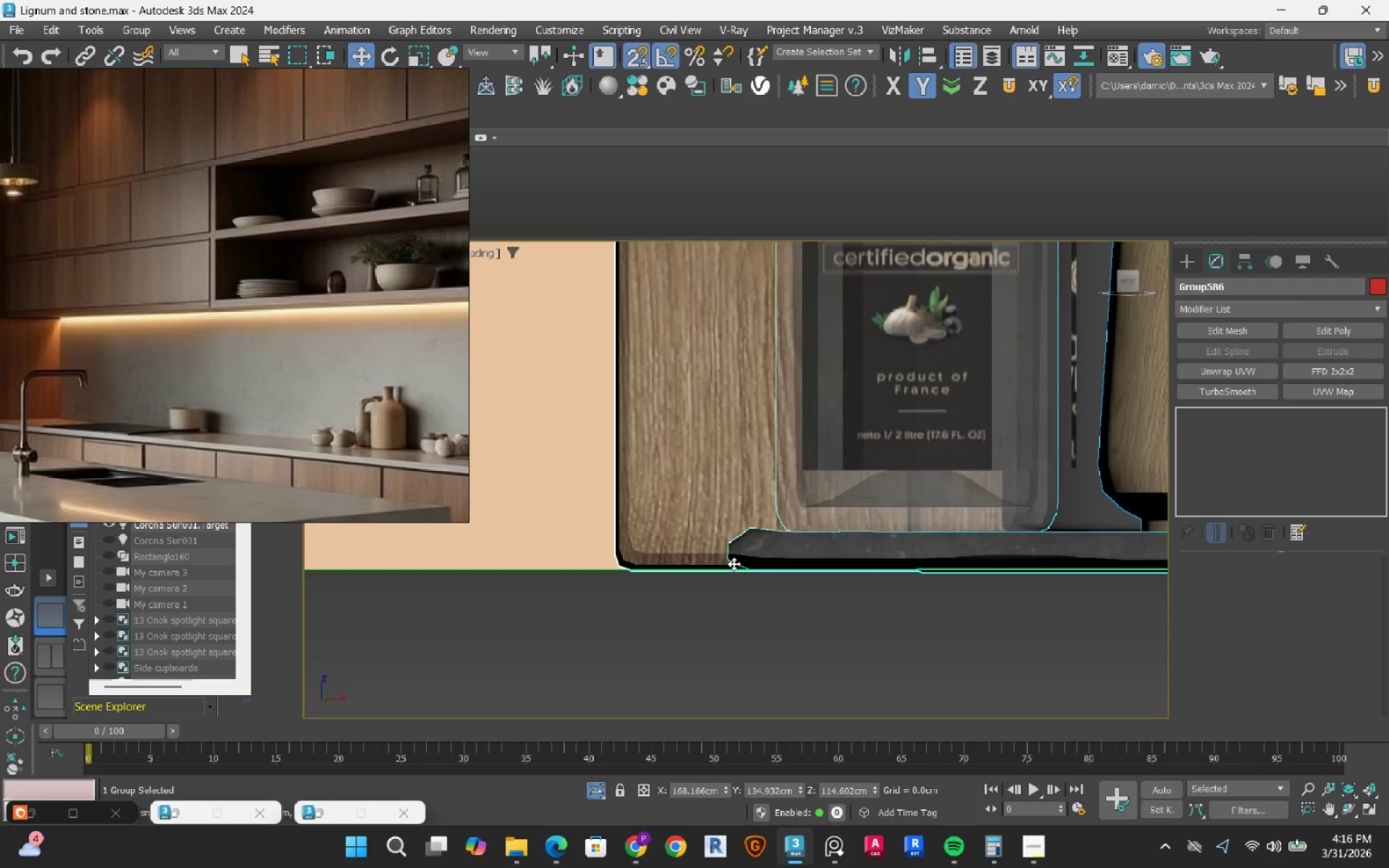 
scroll: coordinate [731, 566], scroll_direction: down, amount: 9.0
 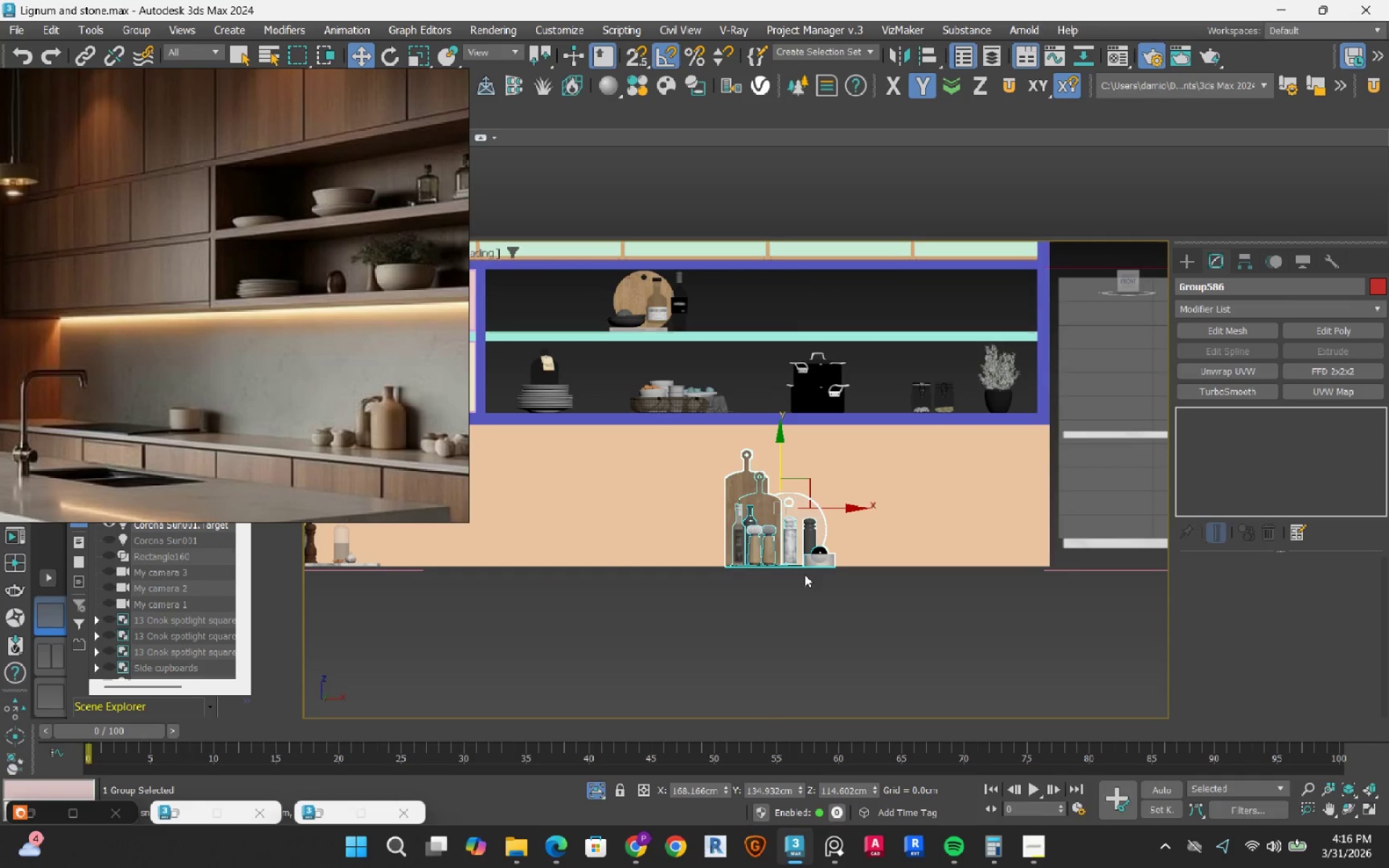 
hold_key(key=AltLeft, duration=0.7)
 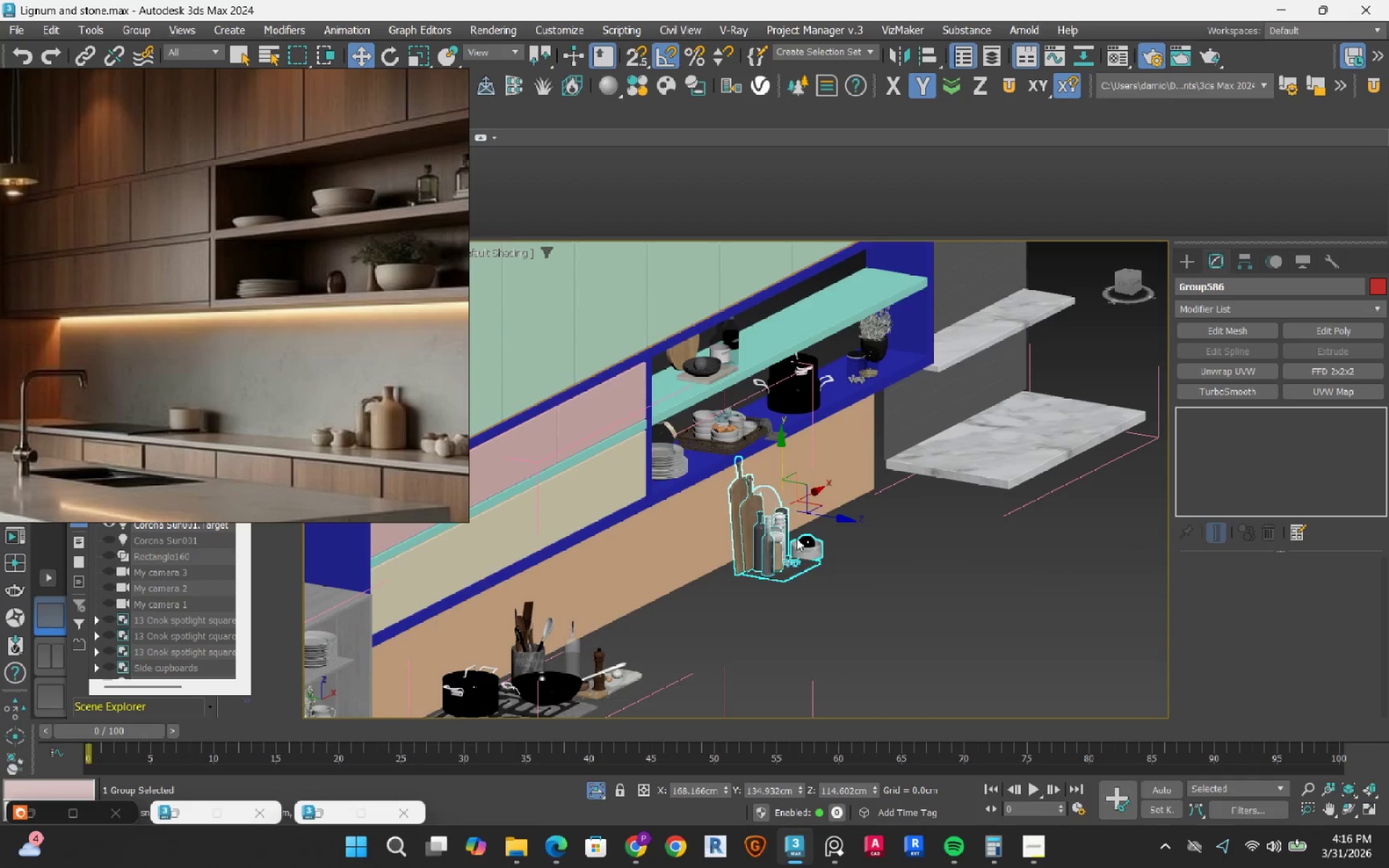 
scroll: coordinate [721, 478], scroll_direction: up, amount: 6.0
 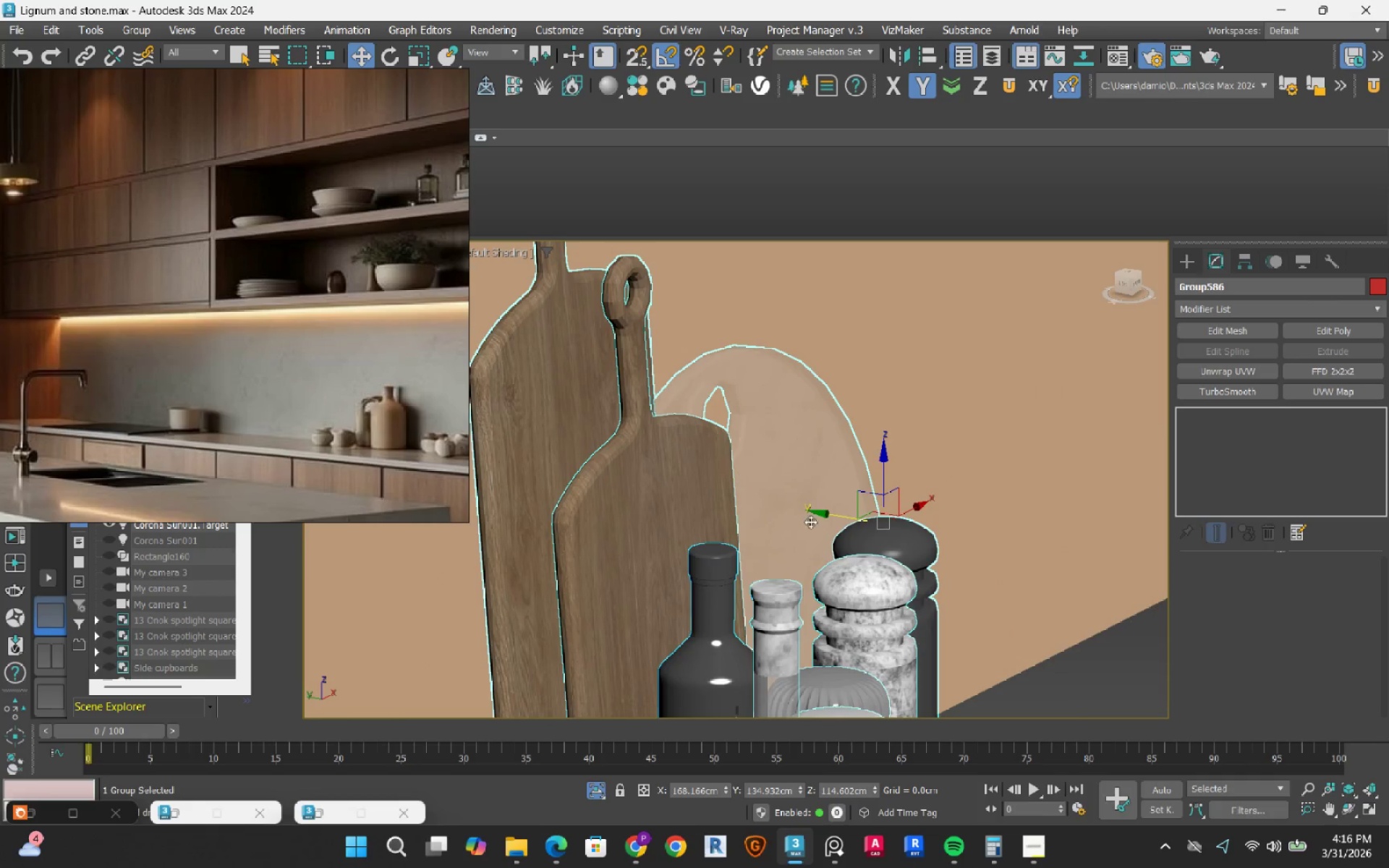 
hold_key(key=AltLeft, duration=0.75)
 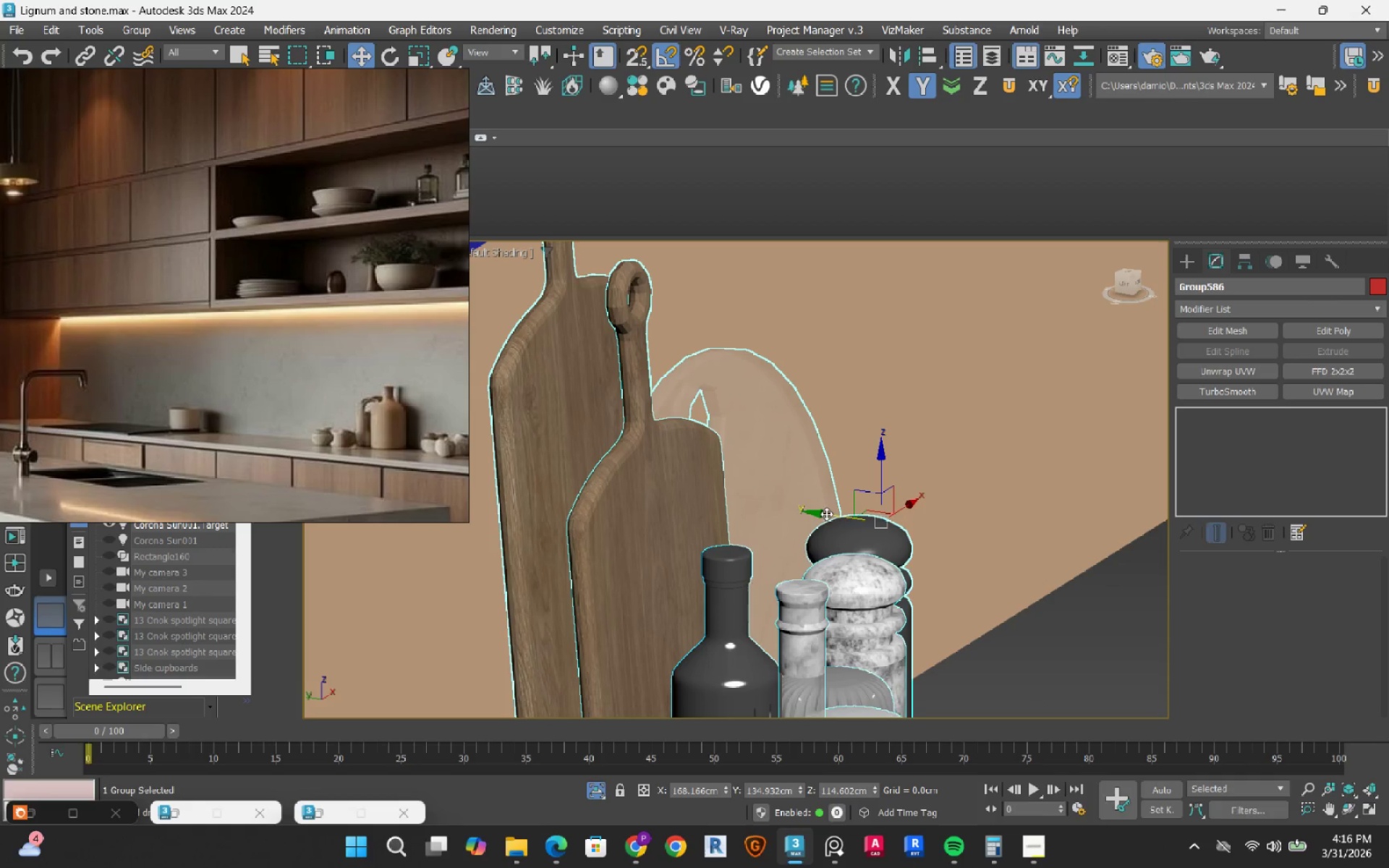 
left_click_drag(start_coordinate=[822, 514], to_coordinate=[702, 511])
 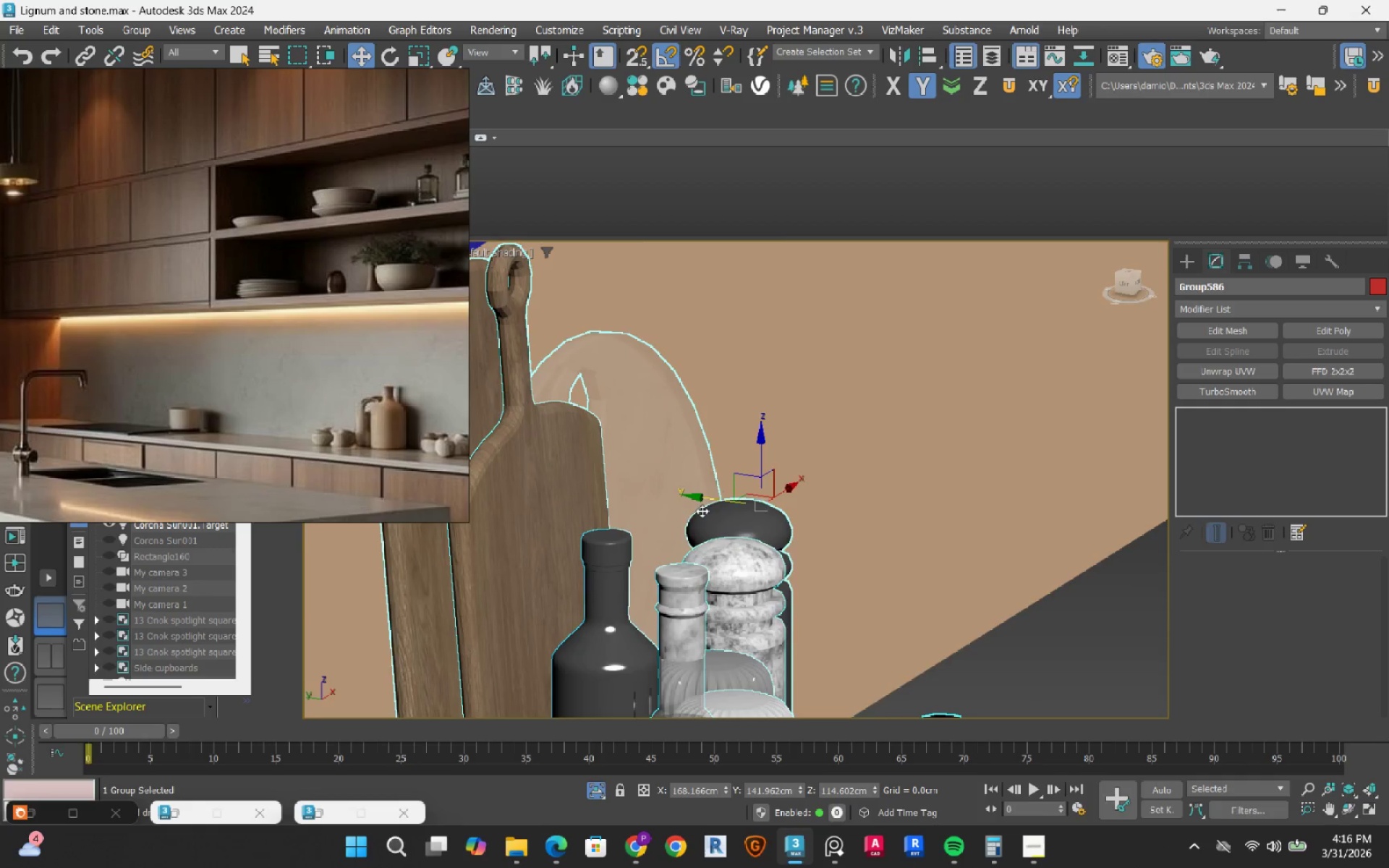 
hold_key(key=AltLeft, duration=0.61)
 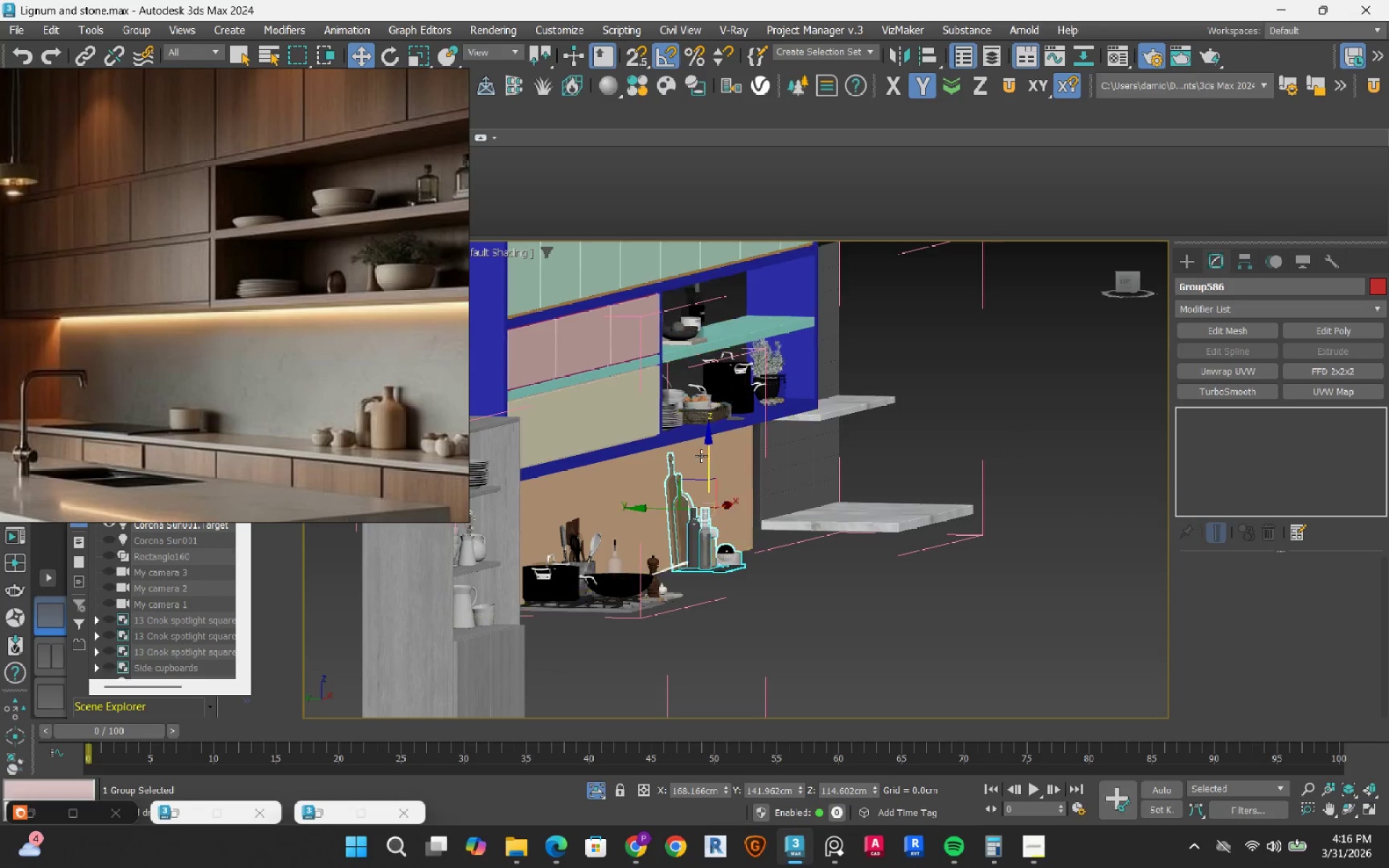 
scroll: coordinate [702, 511], scroll_direction: down, amount: 6.0
 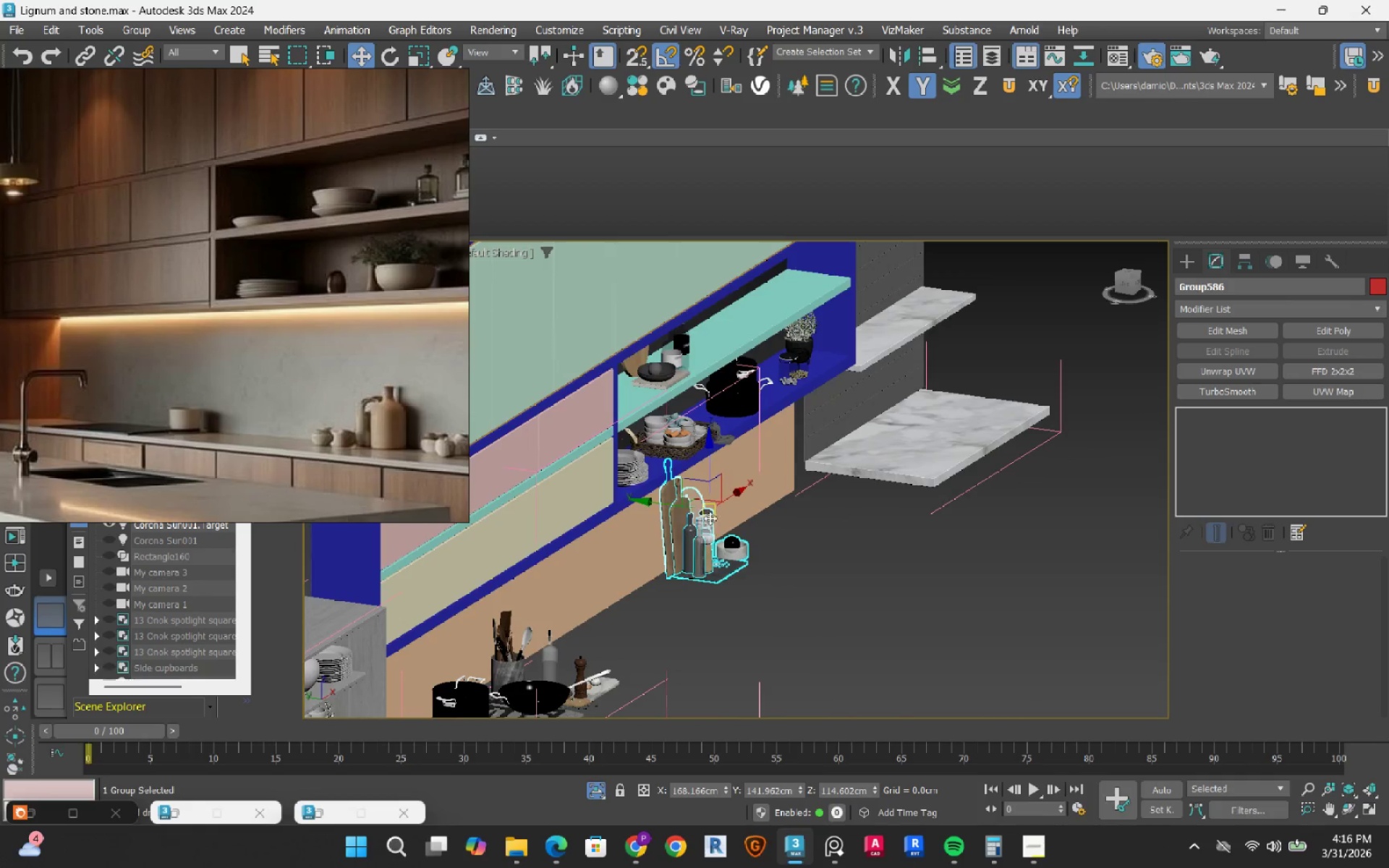 
scroll: coordinate [641, 475], scroll_direction: up, amount: 6.0
 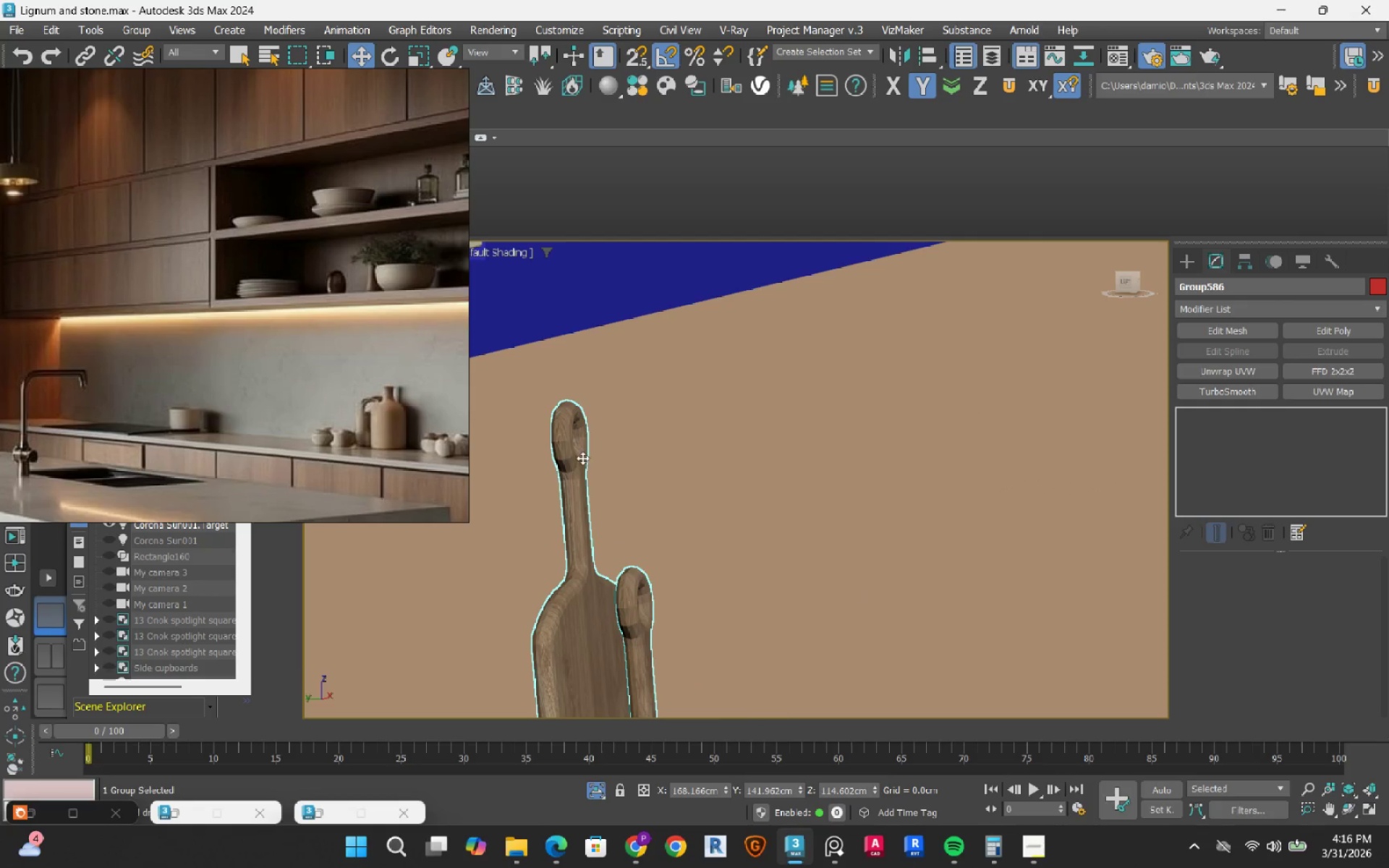 
hold_key(key=AltLeft, duration=0.7)
 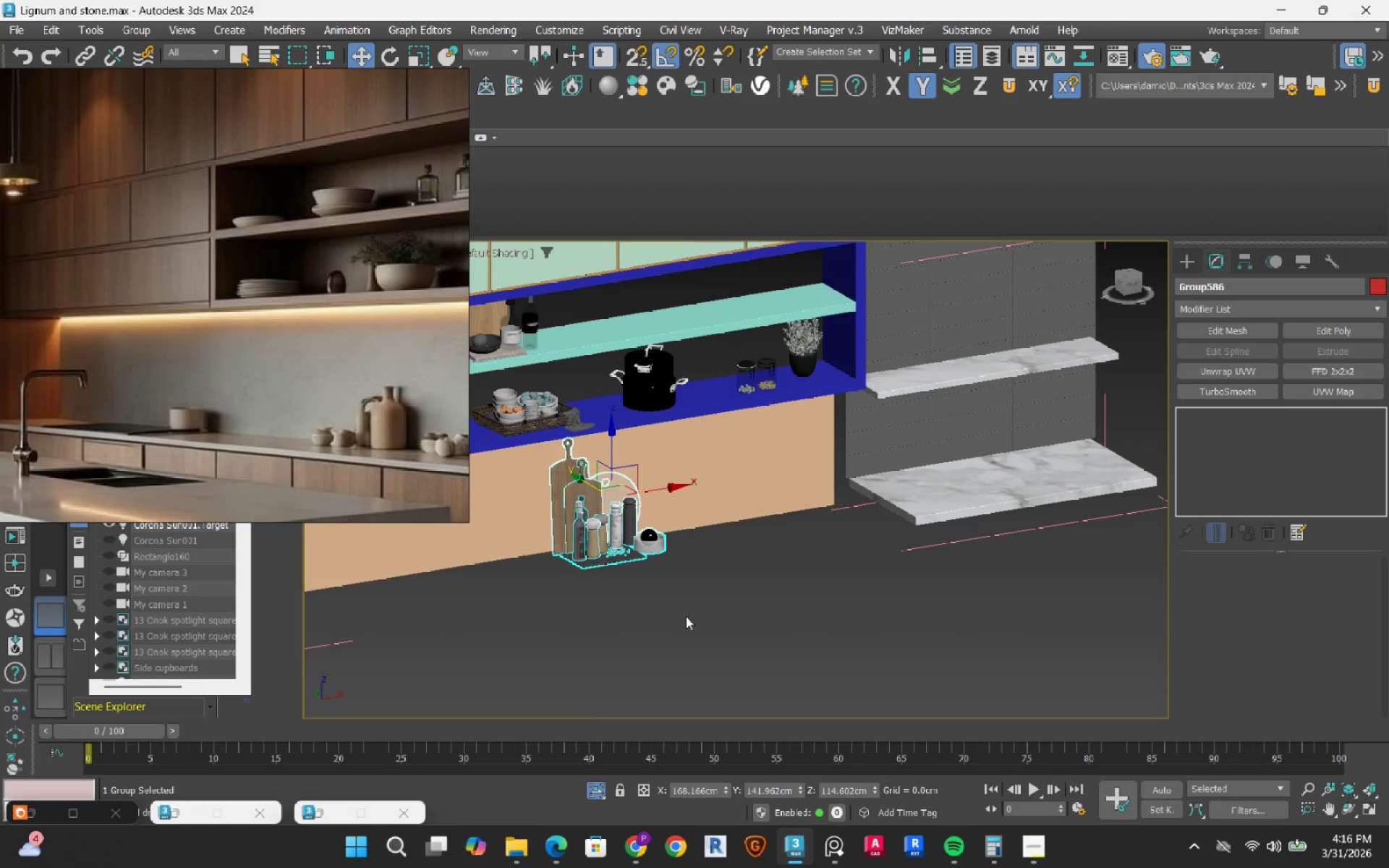 
scroll: coordinate [572, 444], scroll_direction: down, amount: 6.0
 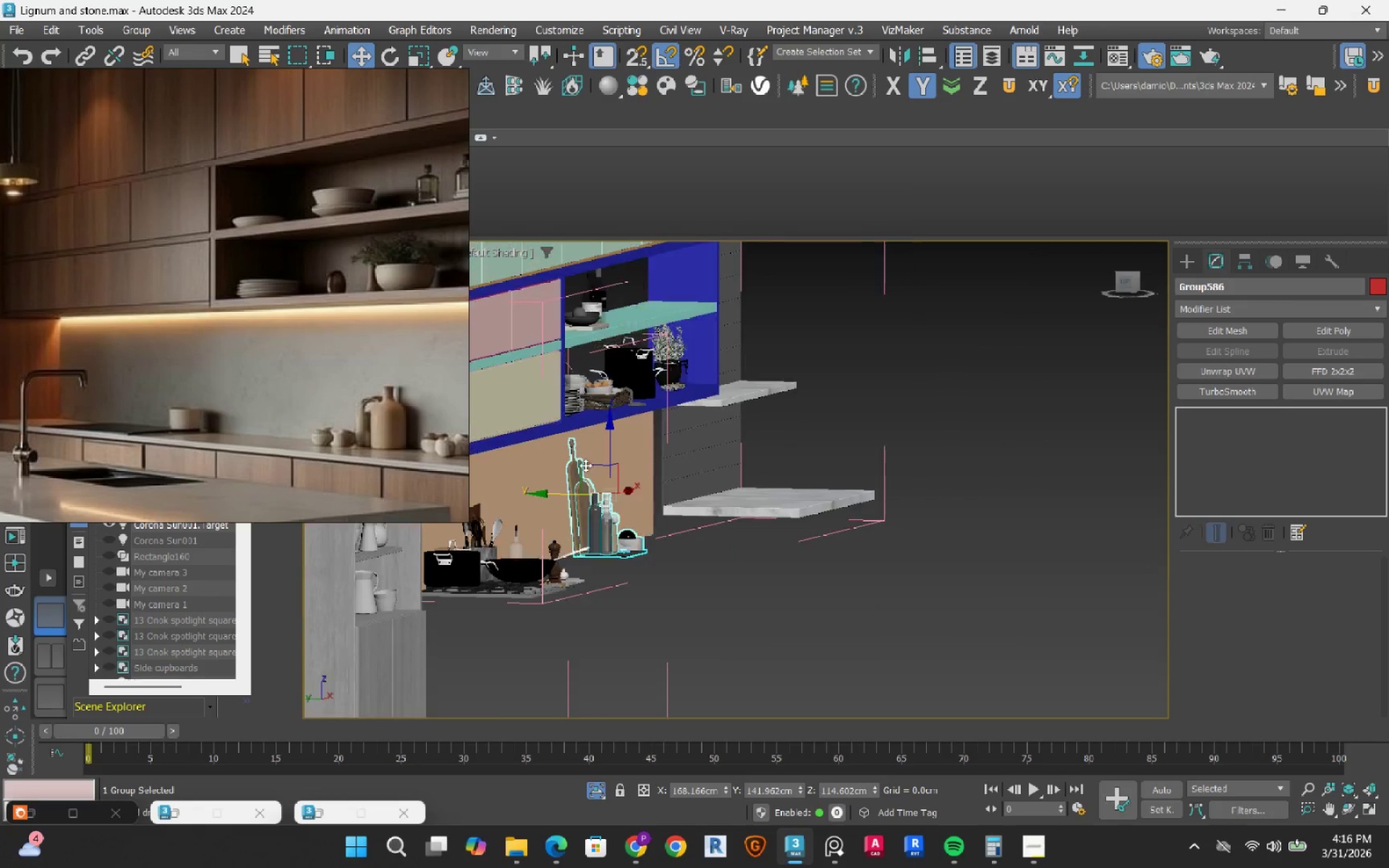 
left_click([699, 628])
 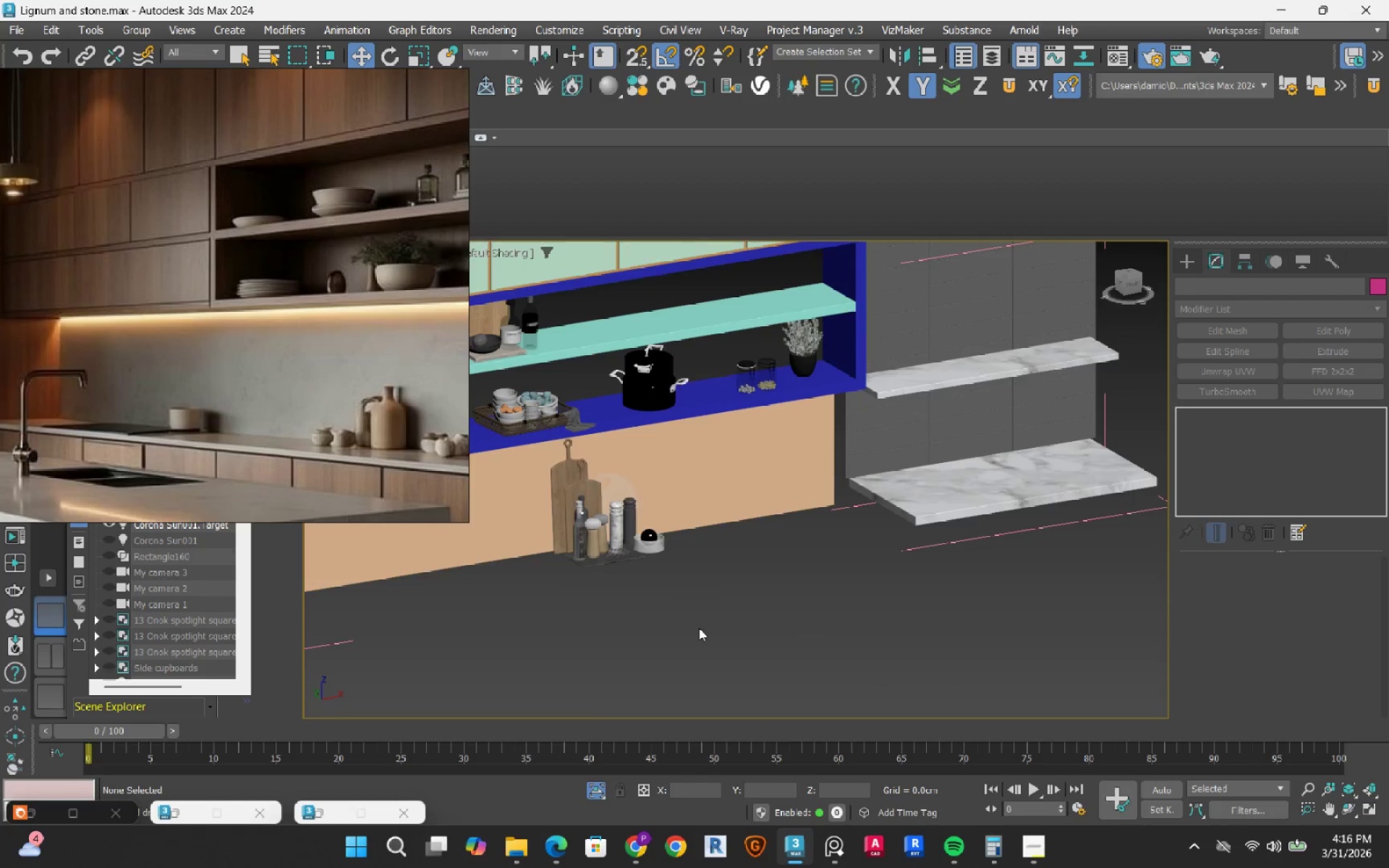 
scroll: coordinate [706, 626], scroll_direction: down, amount: 3.0
 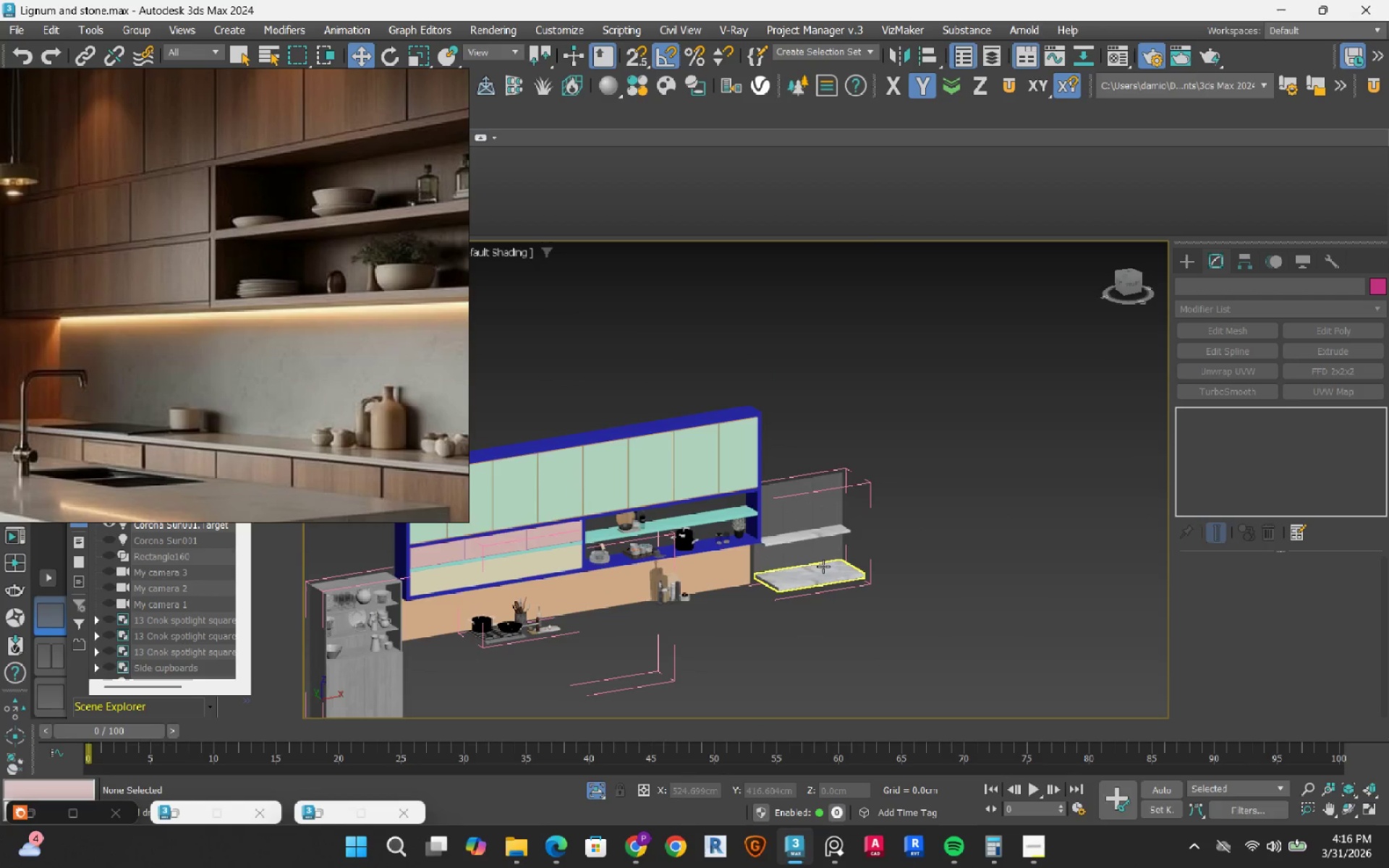 
scroll: coordinate [820, 566], scroll_direction: up, amount: 3.0
 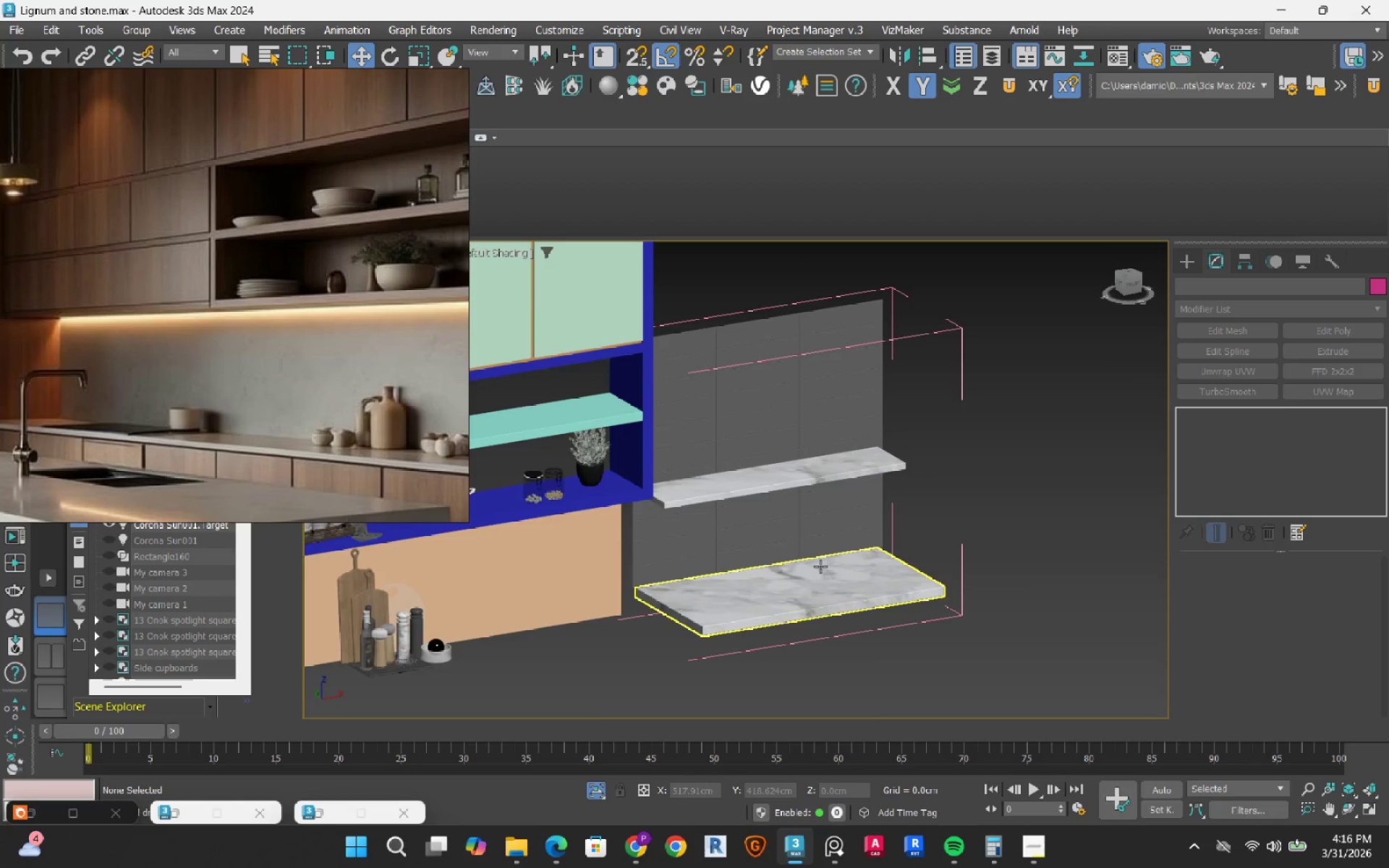 
scroll: coordinate [707, 584], scroll_direction: down, amount: 4.0
 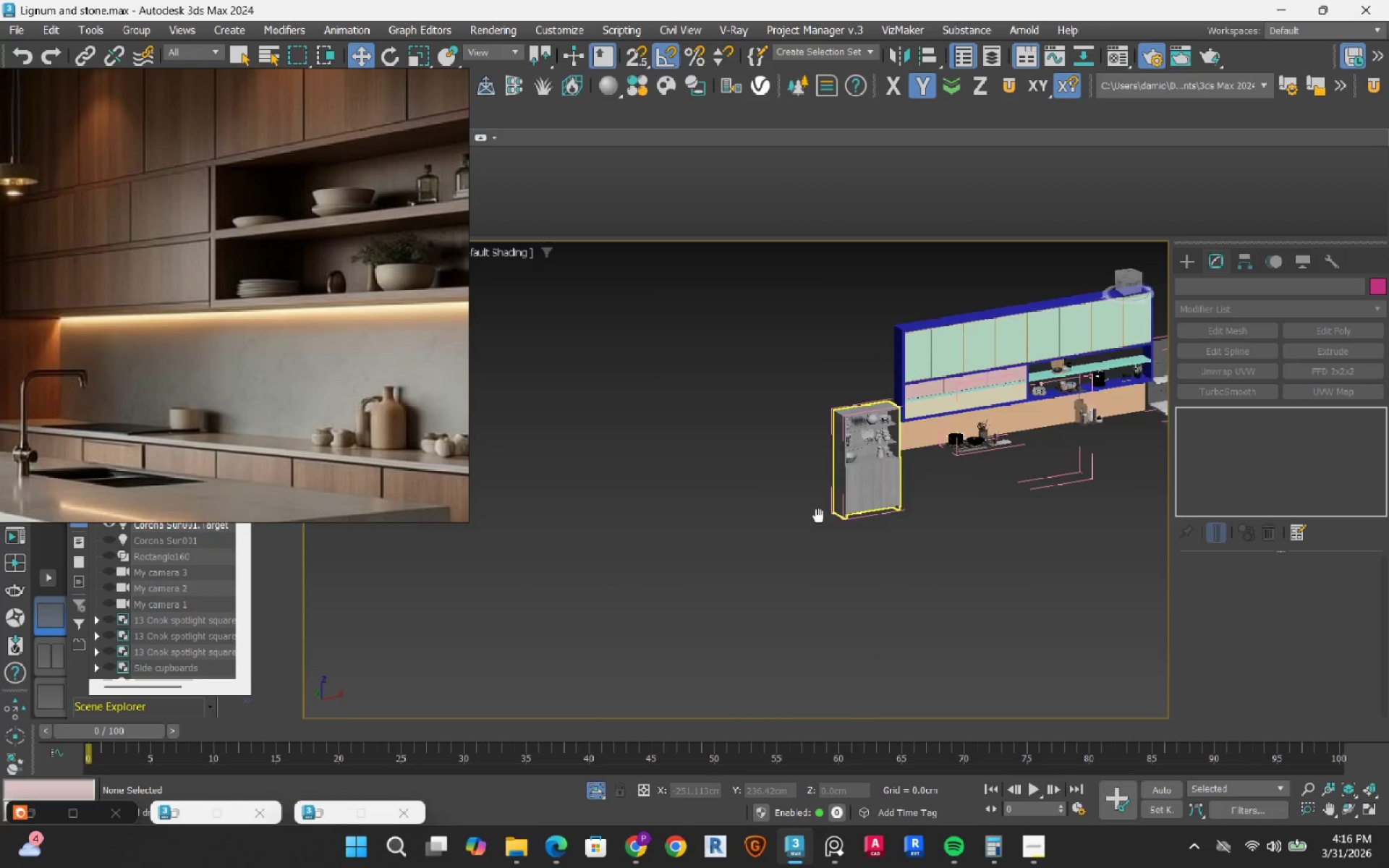 
scroll: coordinate [771, 522], scroll_direction: up, amount: 6.0
 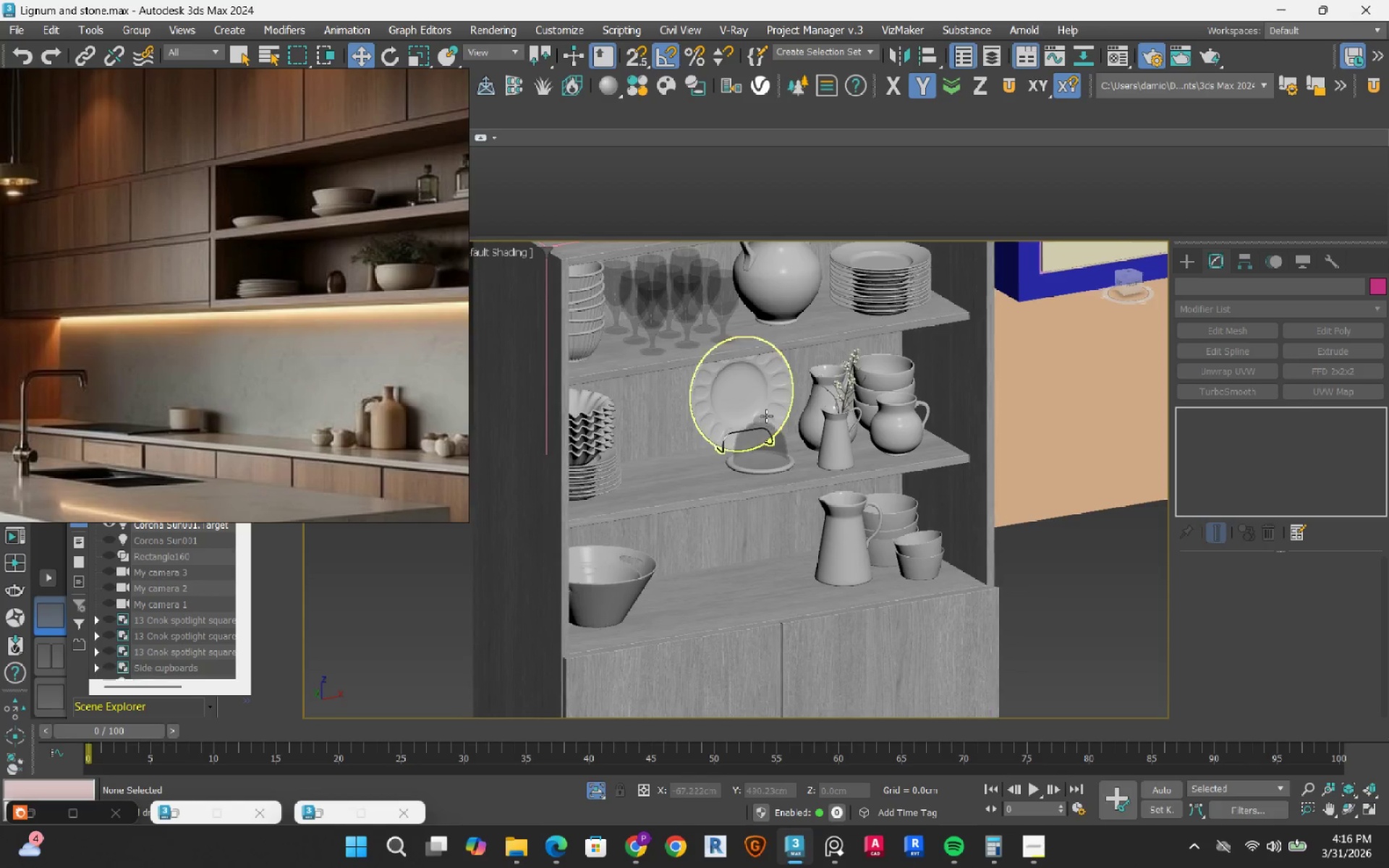 
left_click([766, 416])
 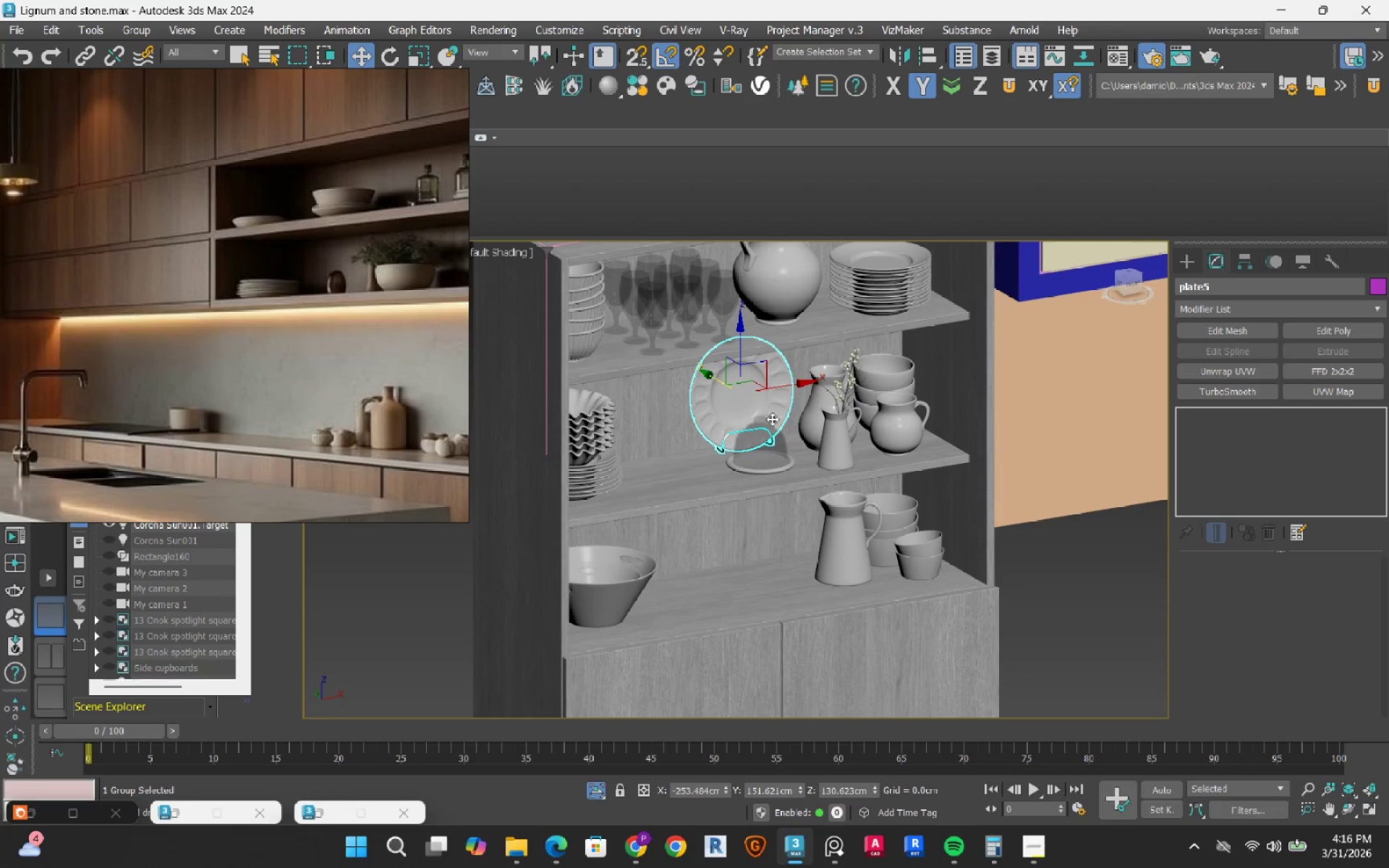 
hold_key(key=AltLeft, duration=1.52)
 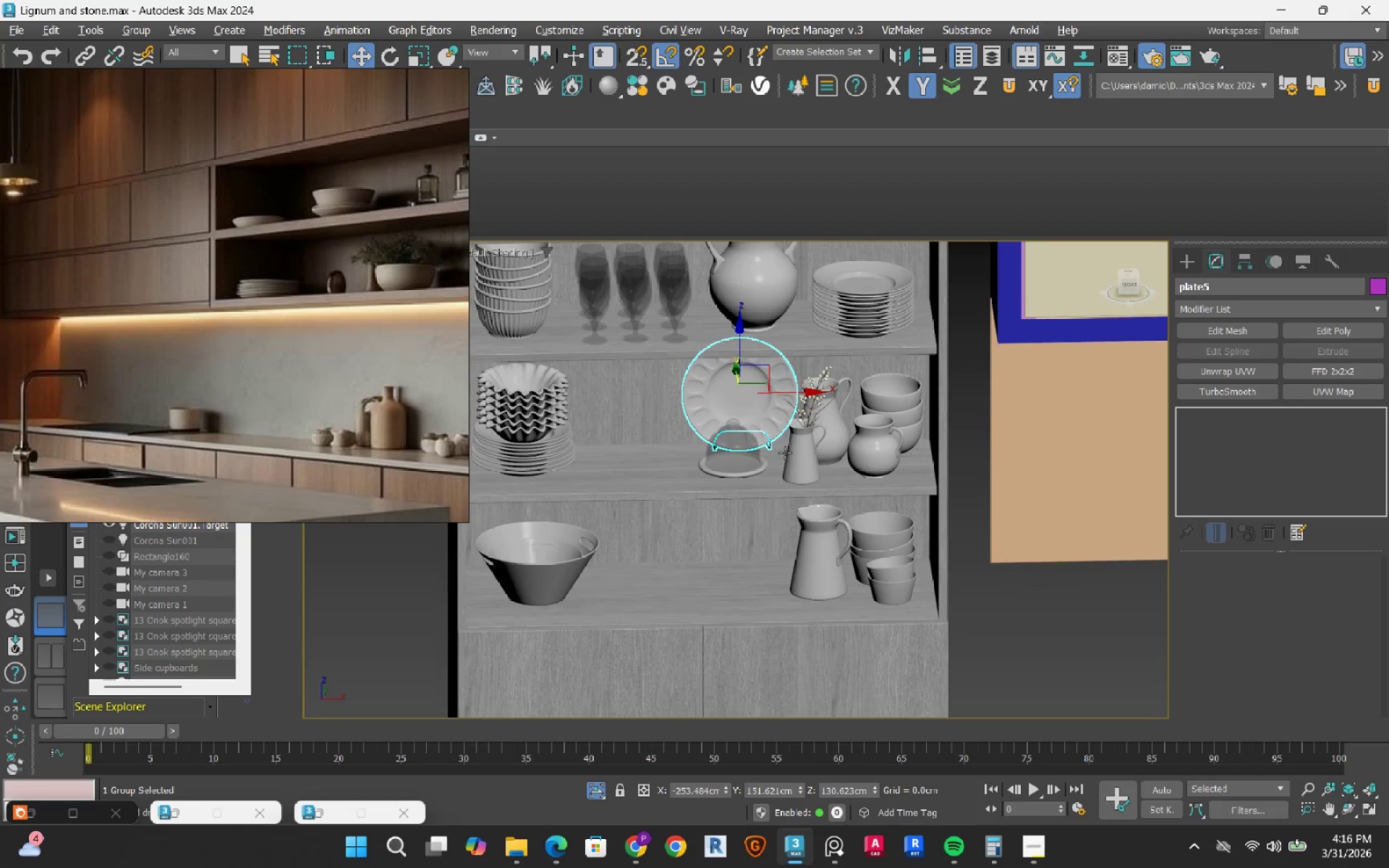 
hold_key(key=AltLeft, duration=0.64)
 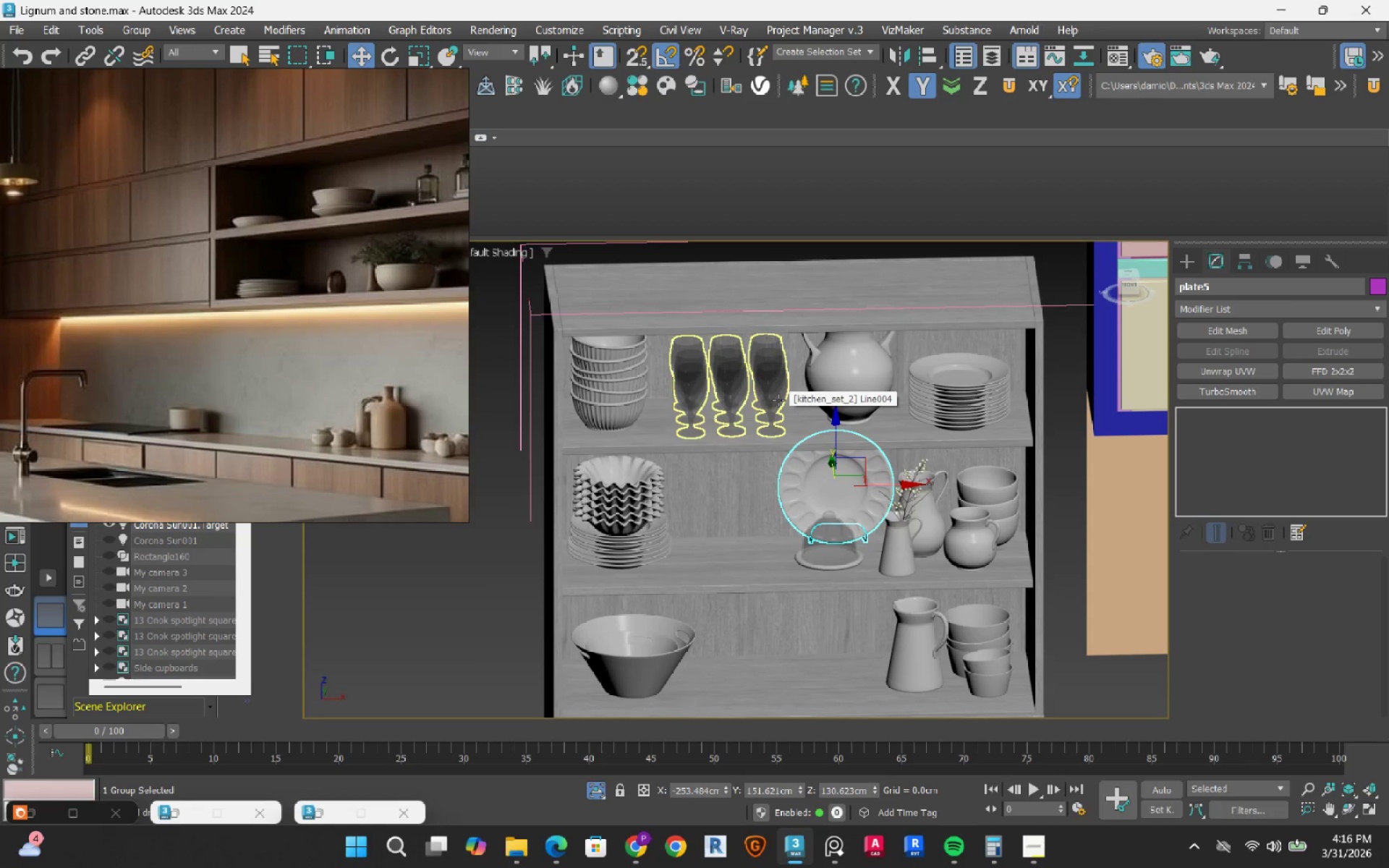 
left_click([778, 400])
 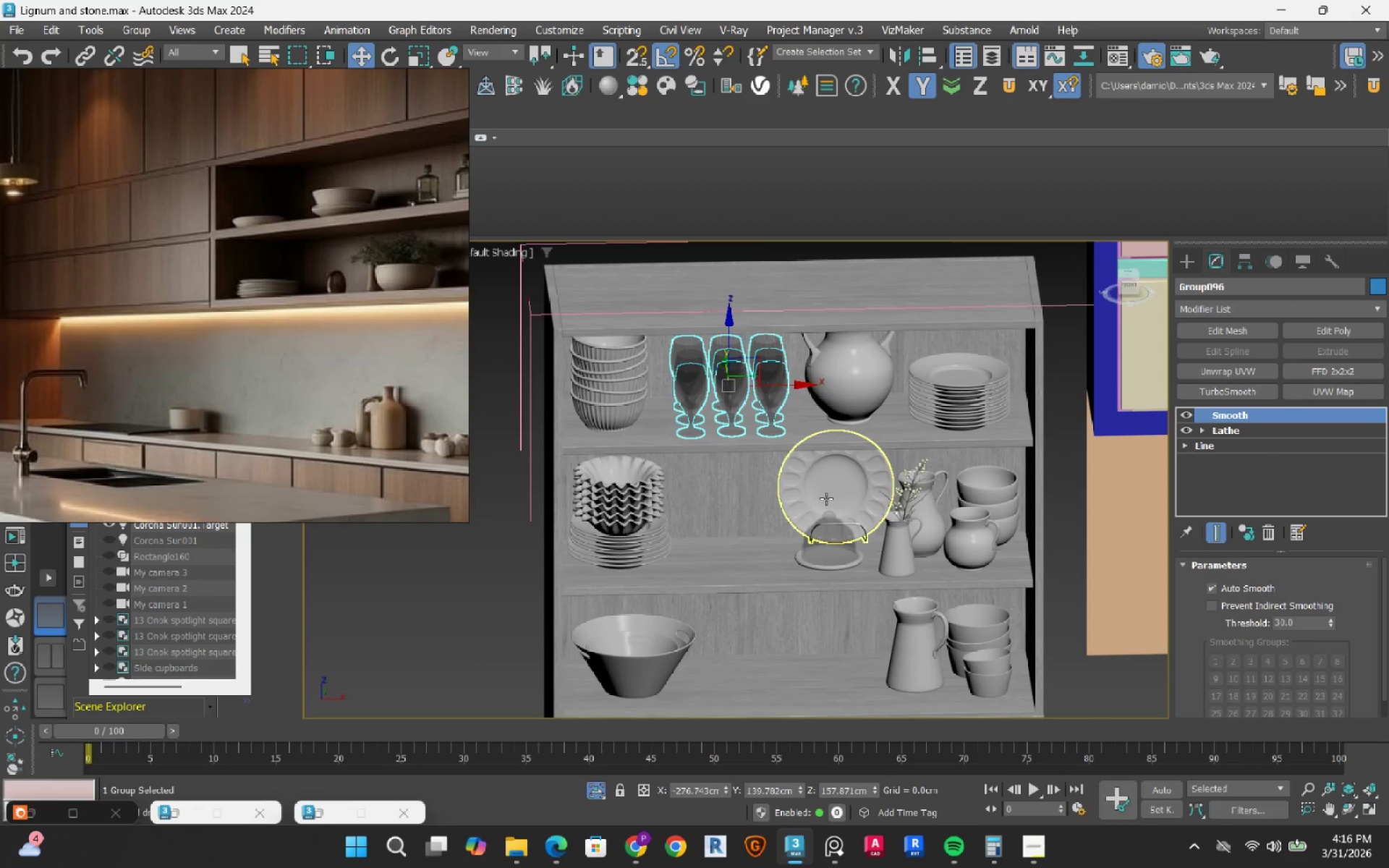 
scroll: coordinate [749, 528], scroll_direction: down, amount: 5.0
 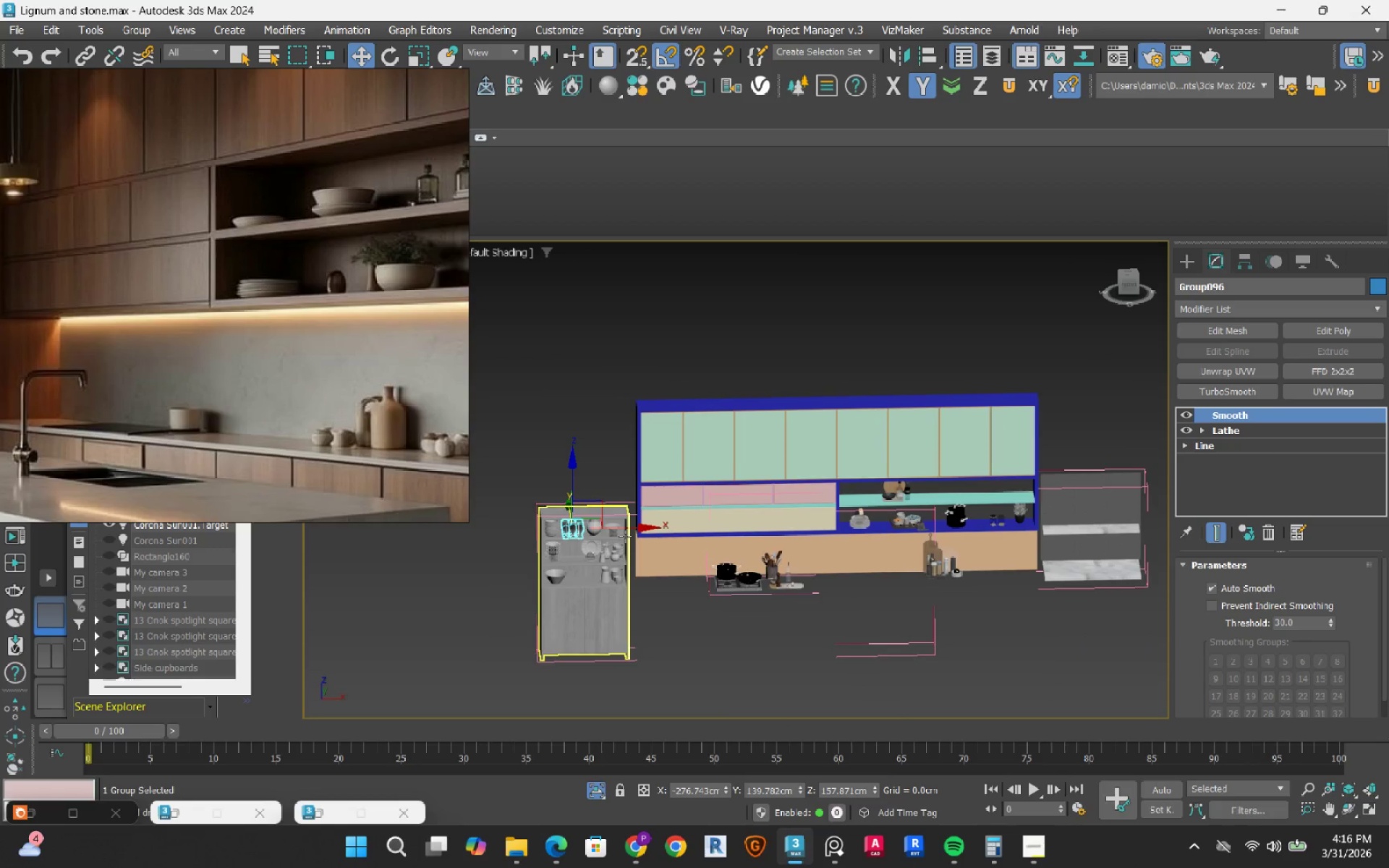 
left_click_drag(start_coordinate=[626, 531], to_coordinate=[1072, 515])
 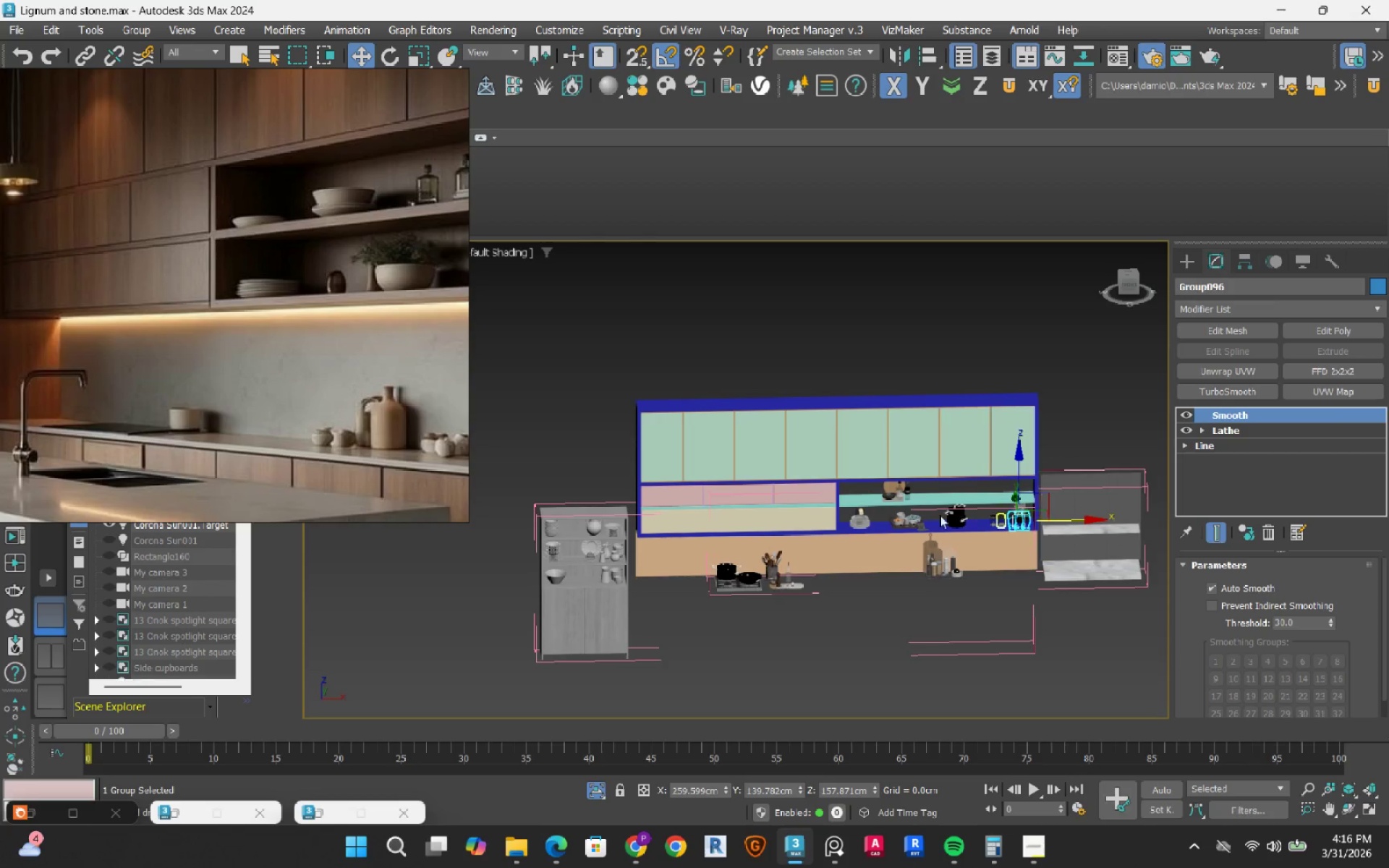 
scroll: coordinate [978, 516], scroll_direction: up, amount: 5.0
 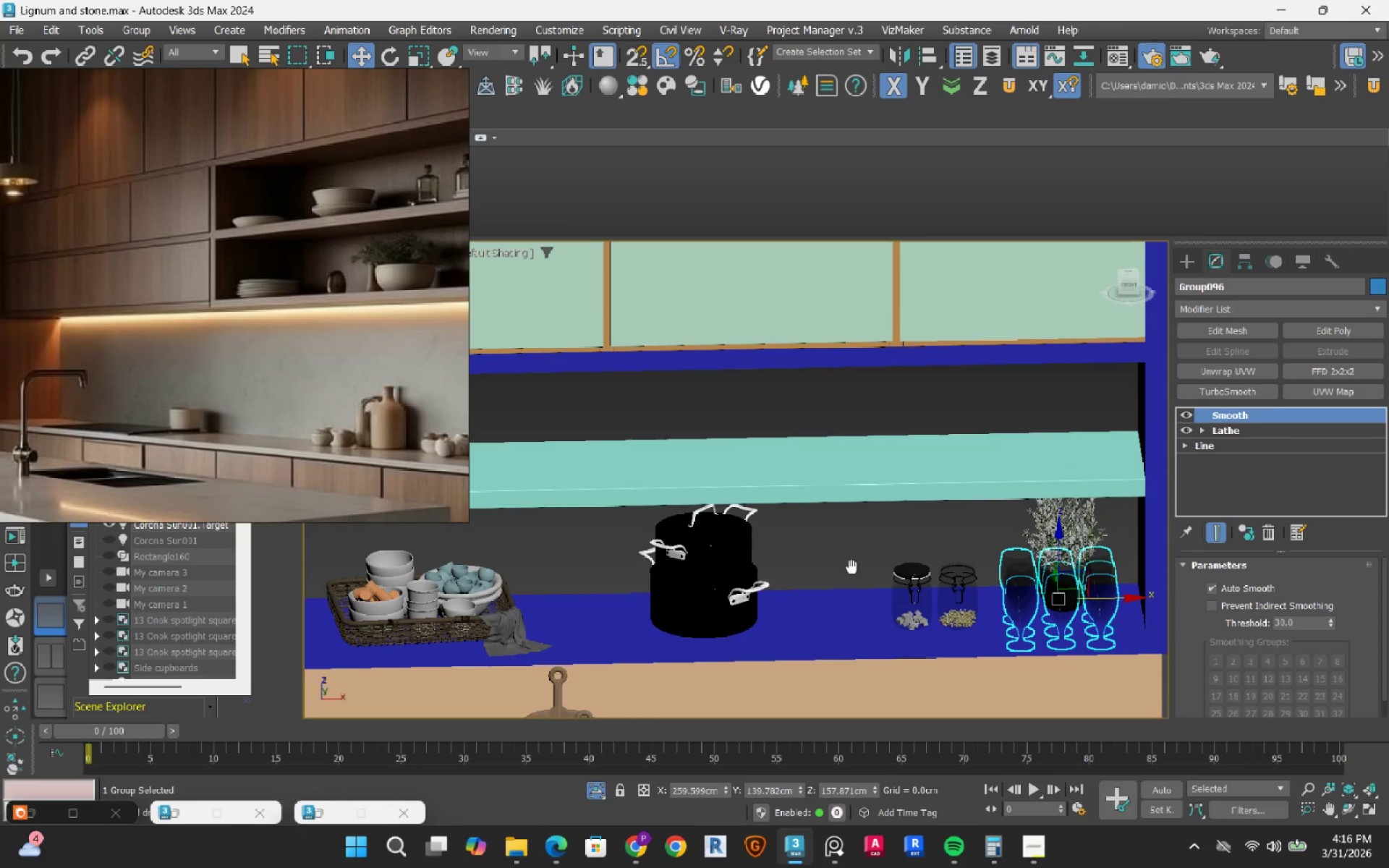 
scroll: coordinate [833, 567], scroll_direction: down, amount: 1.0
 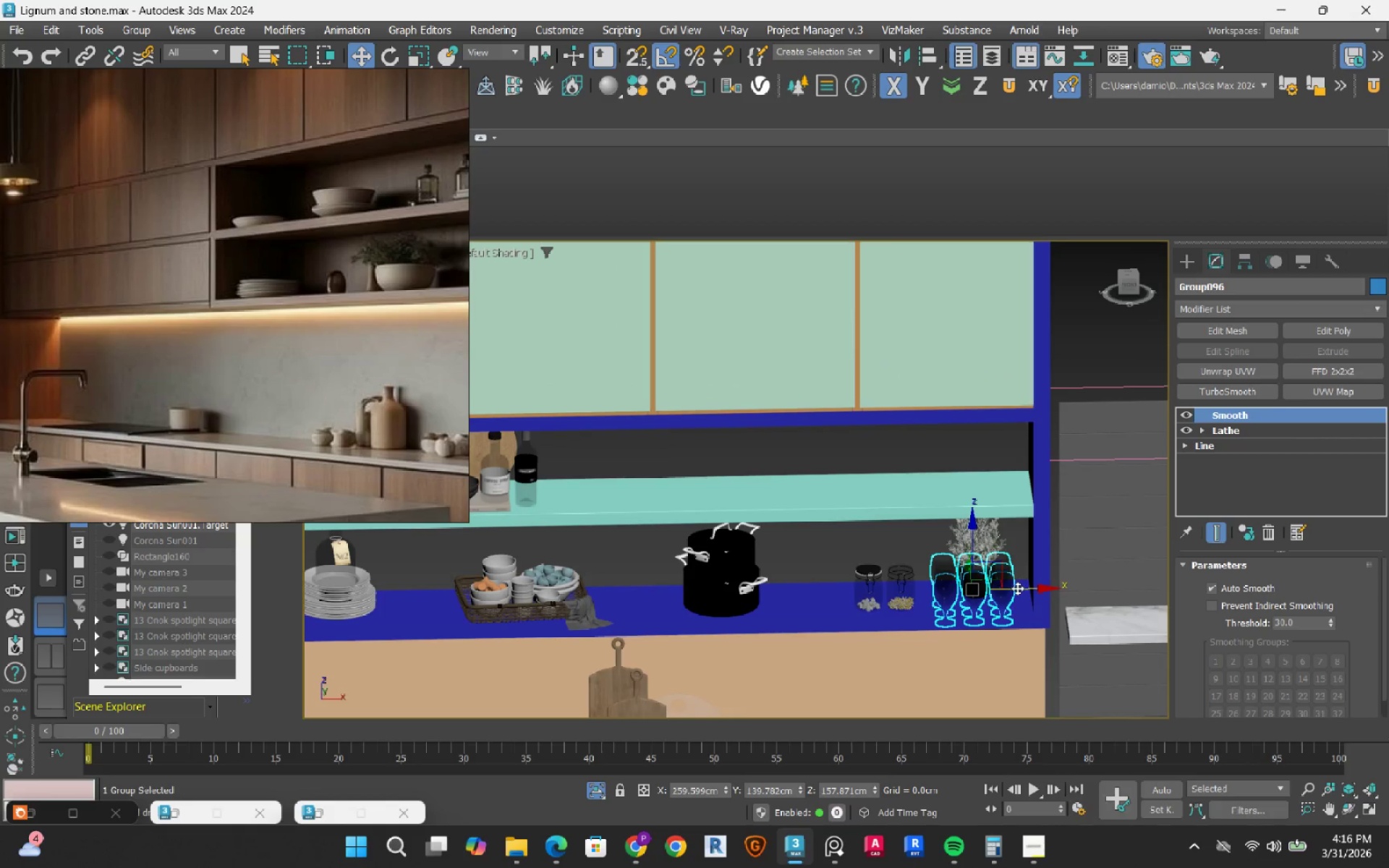 
left_click_drag(start_coordinate=[1021, 588], to_coordinate=[872, 585])
 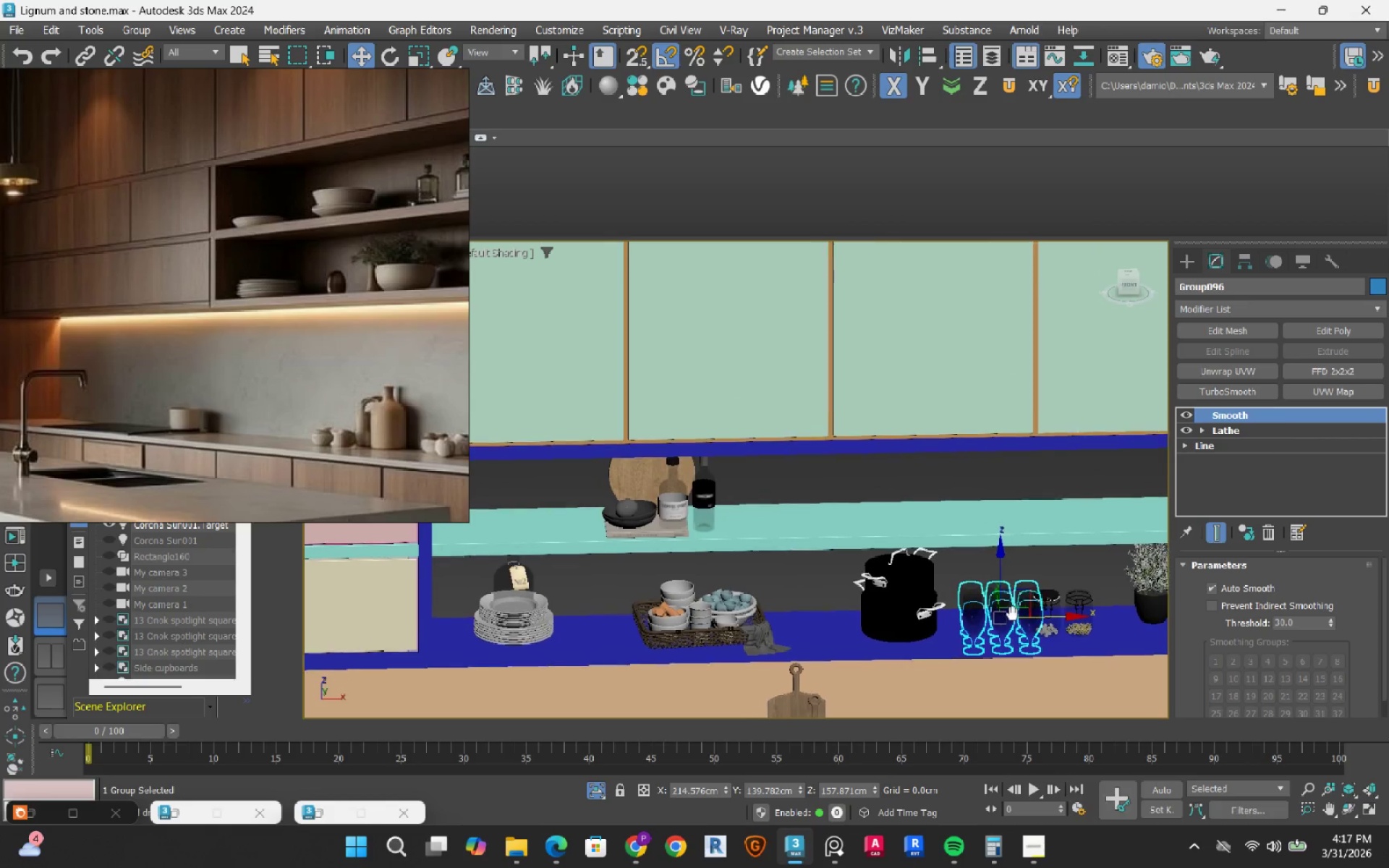 
hold_key(key=AltLeft, duration=0.5)
 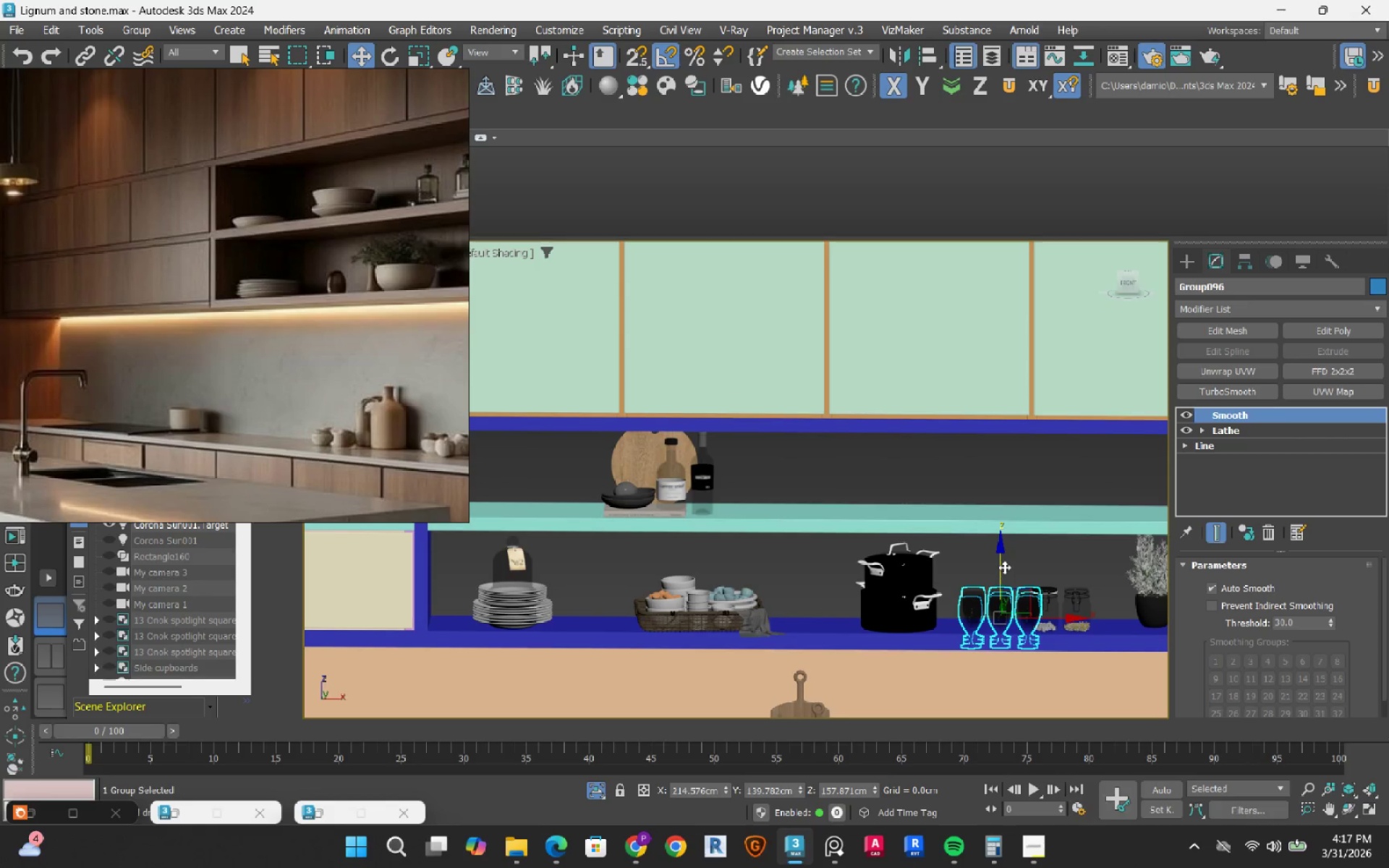 
left_click_drag(start_coordinate=[1002, 561], to_coordinate=[1016, 433])
 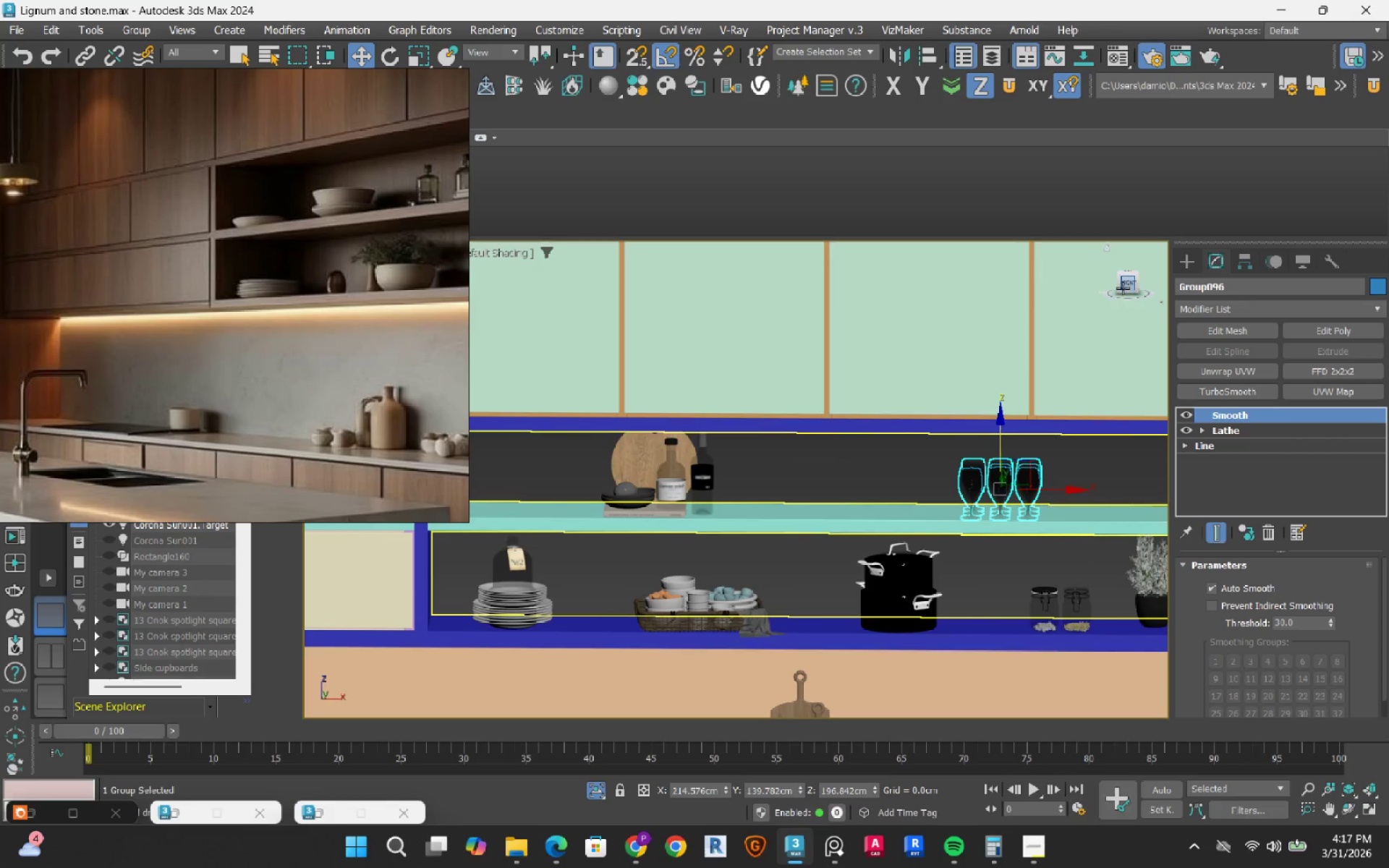 
left_click([1123, 286])
 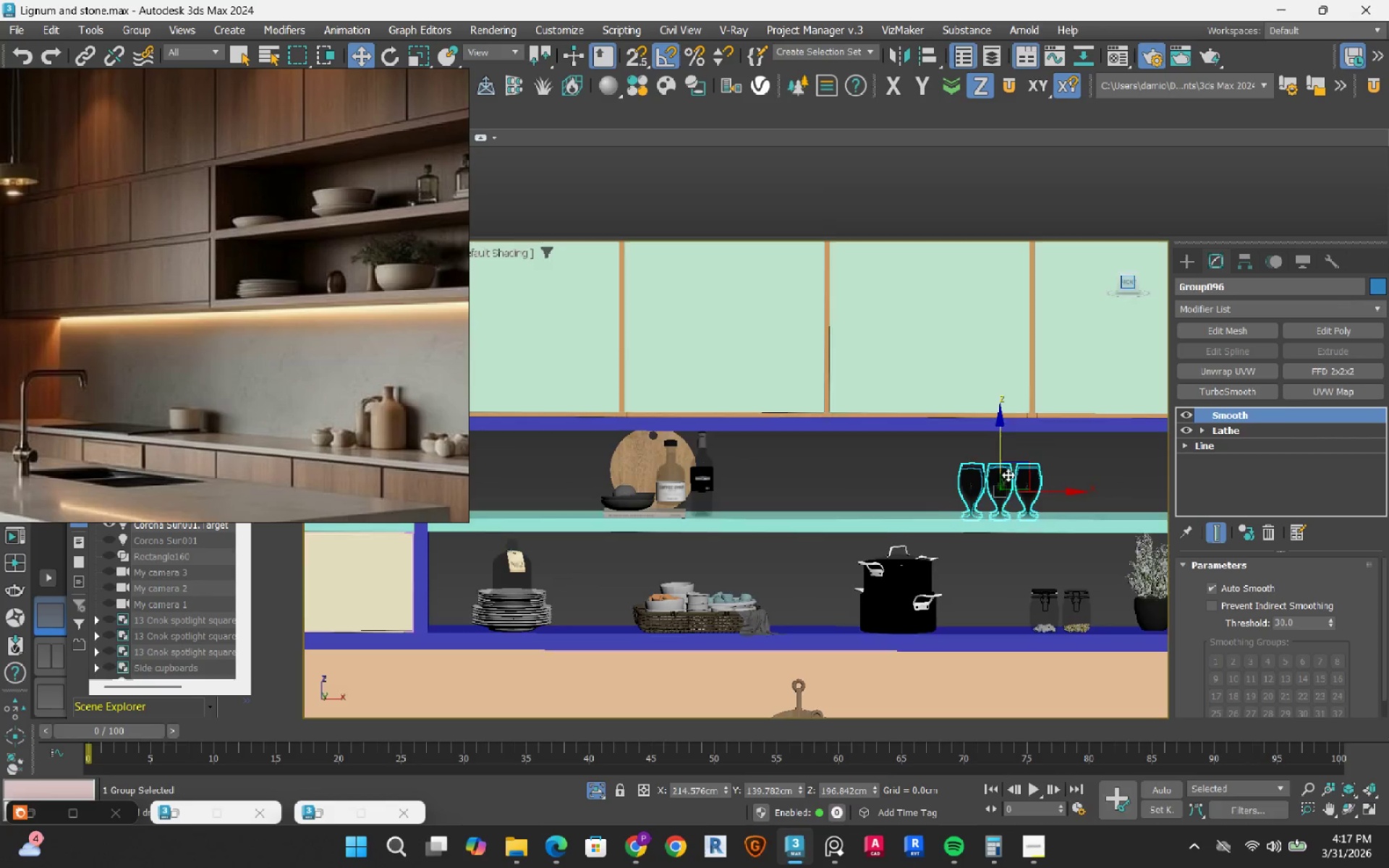 
scroll: coordinate [994, 545], scroll_direction: up, amount: 4.0
 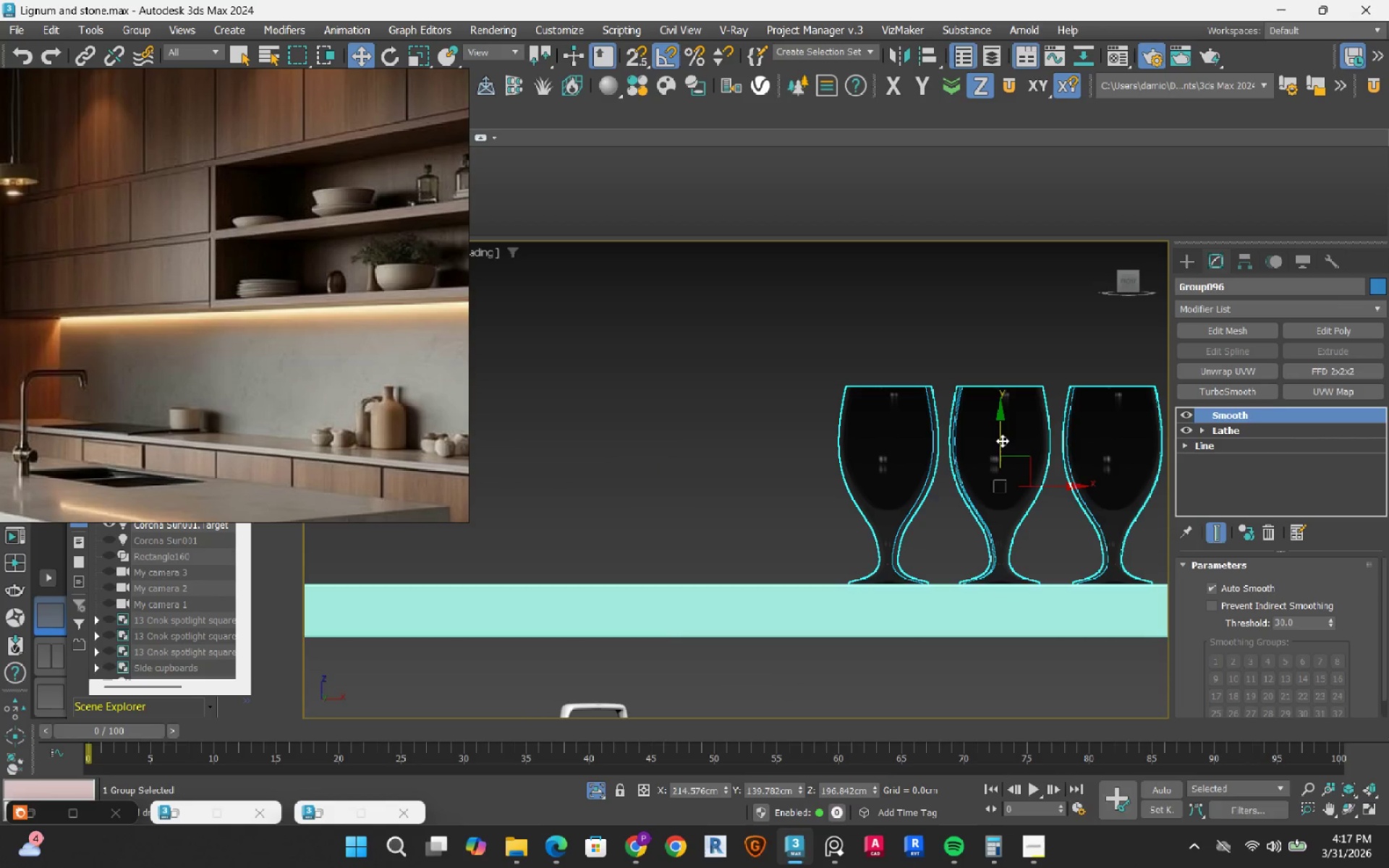 
left_click_drag(start_coordinate=[1001, 441], to_coordinate=[995, 428])
 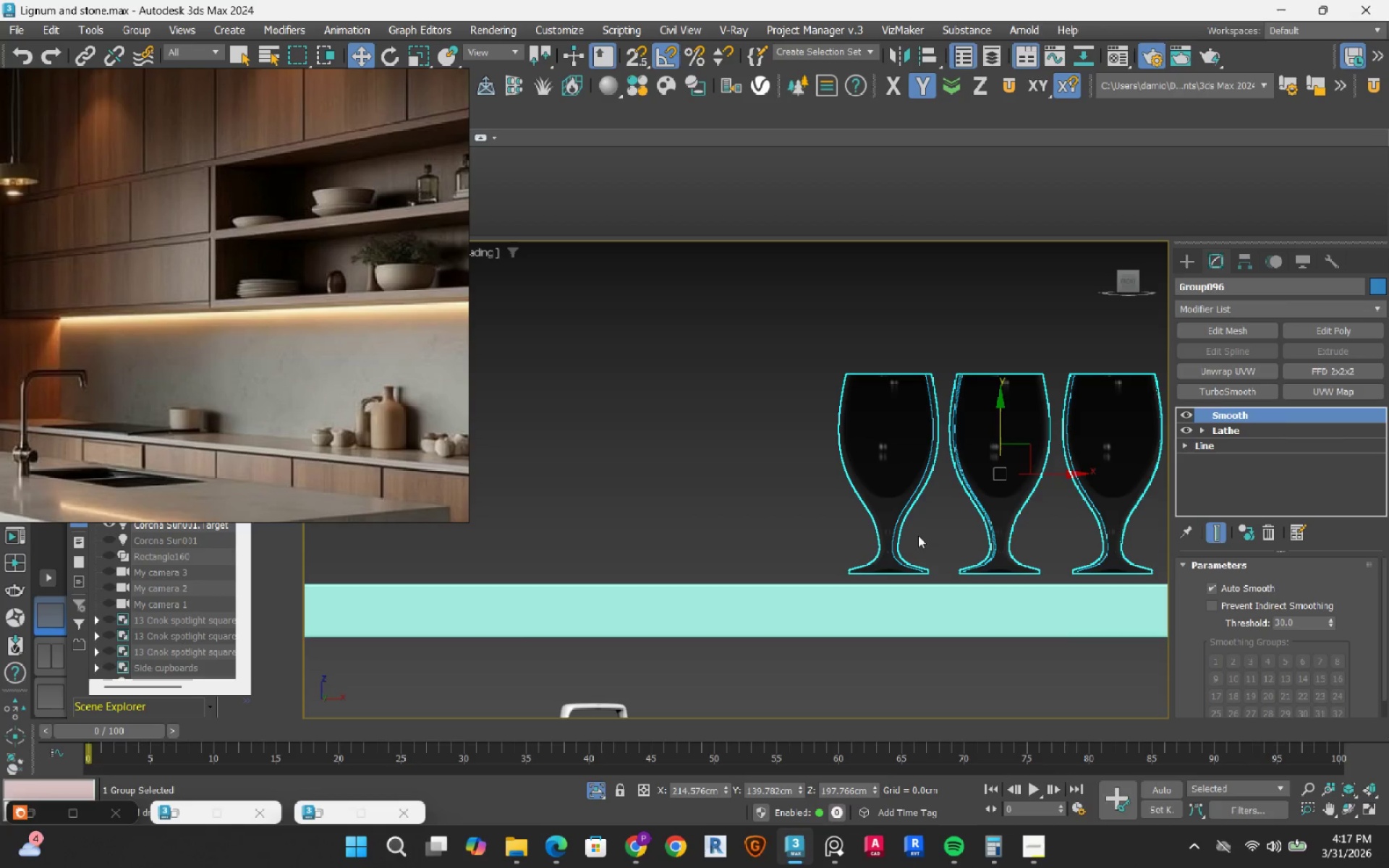 
key(S)
 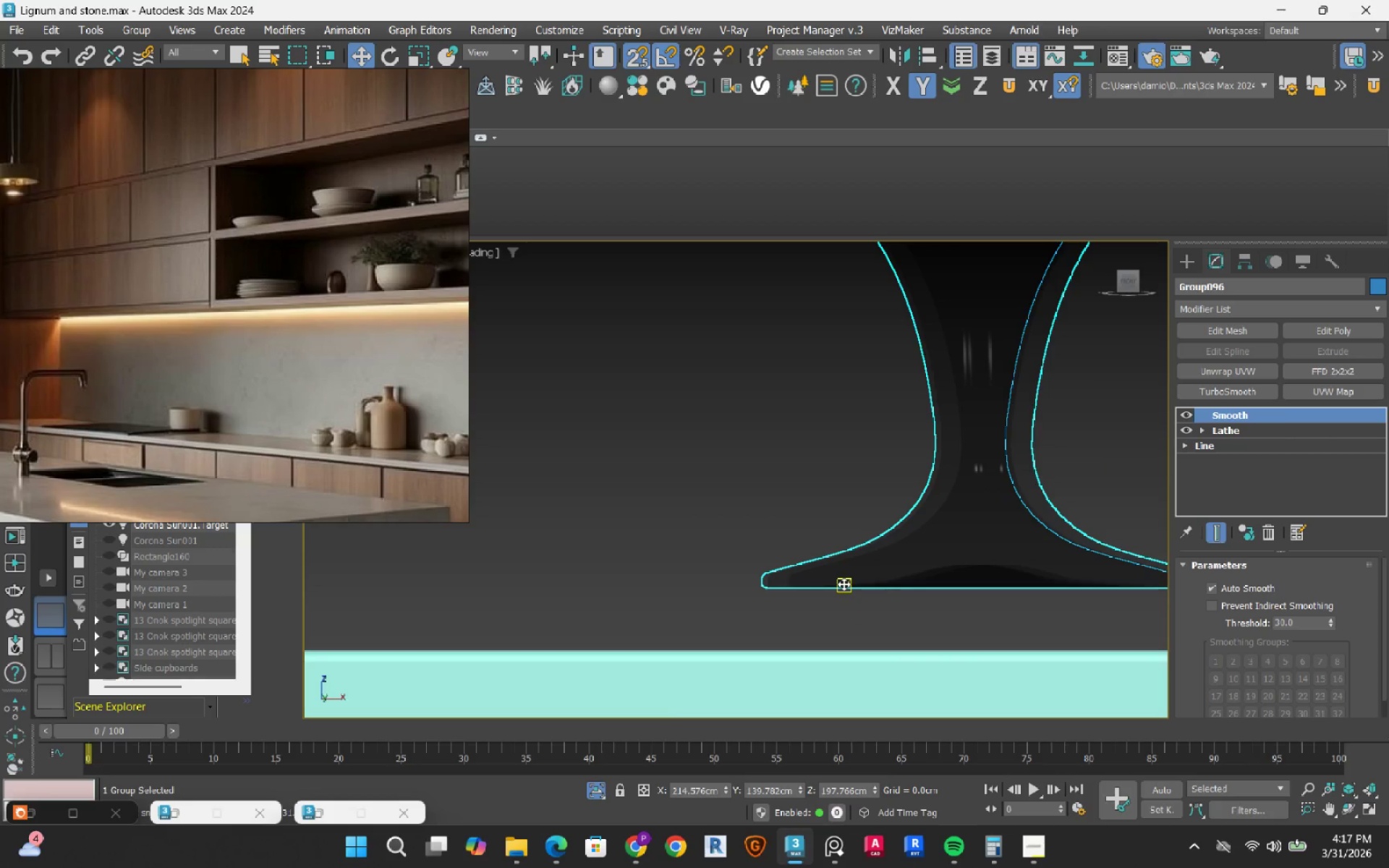 
scroll: coordinate [876, 595], scroll_direction: up, amount: 5.0
 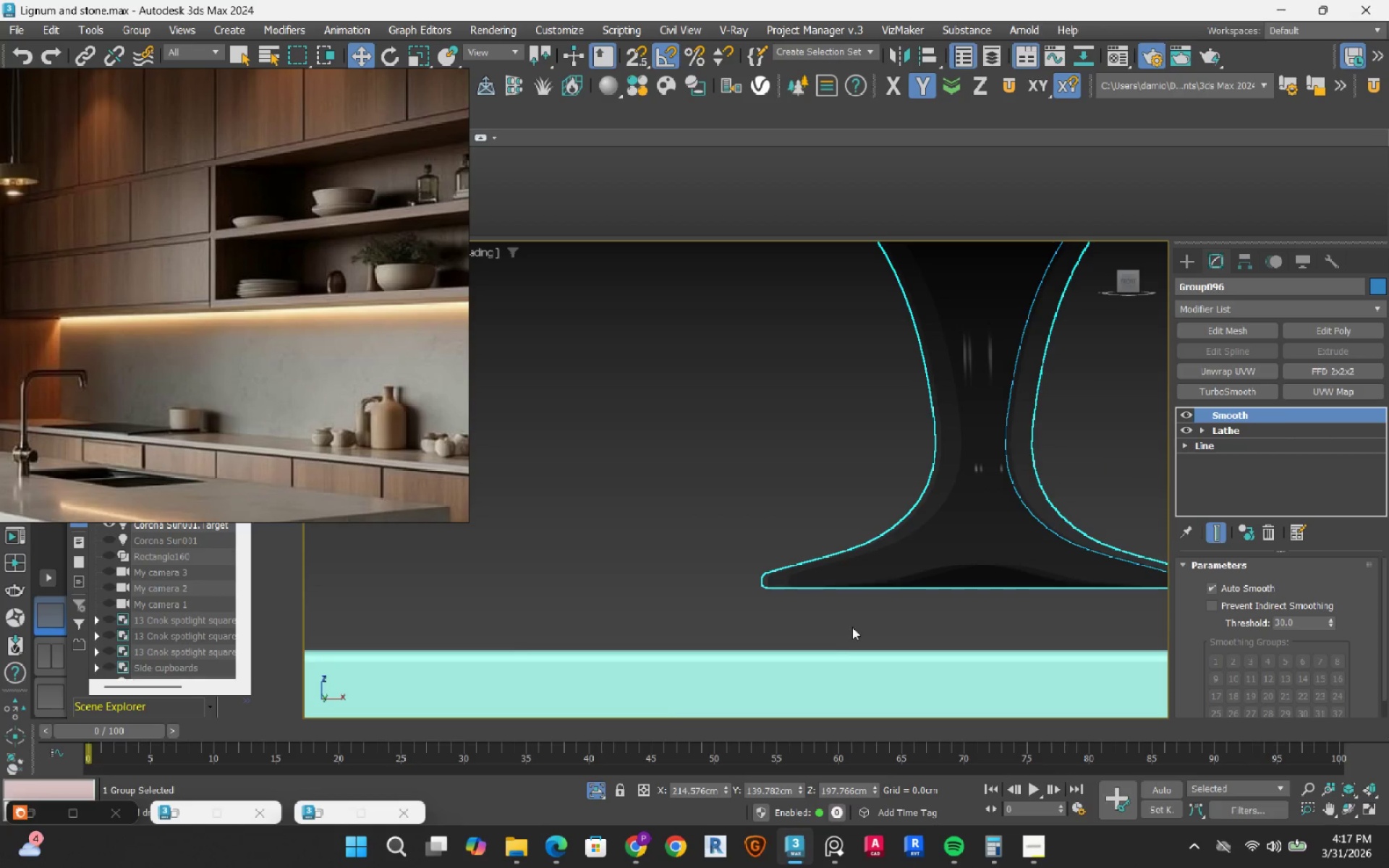 
left_click_drag(start_coordinate=[843, 584], to_coordinate=[817, 631])
 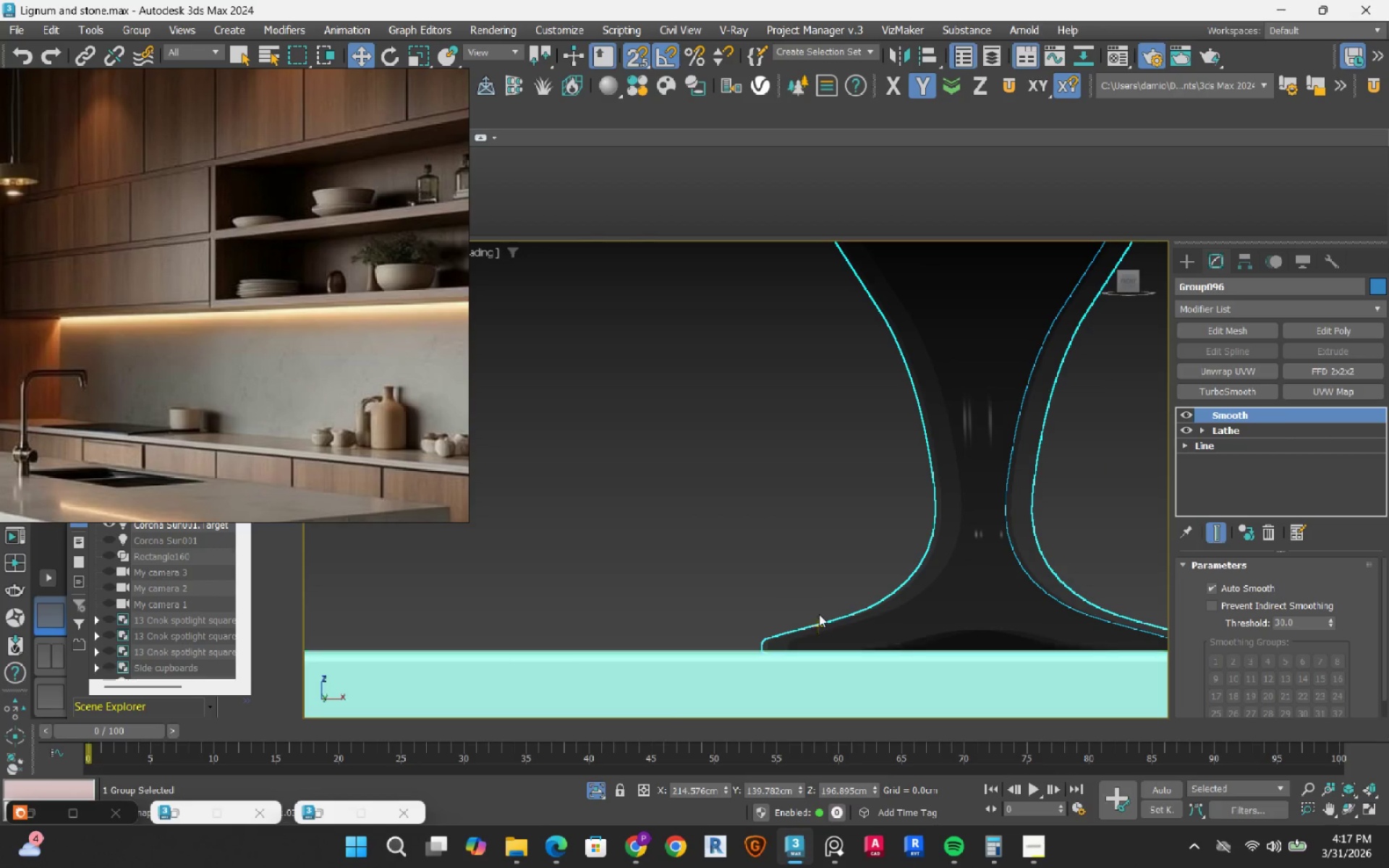 
key(S)
 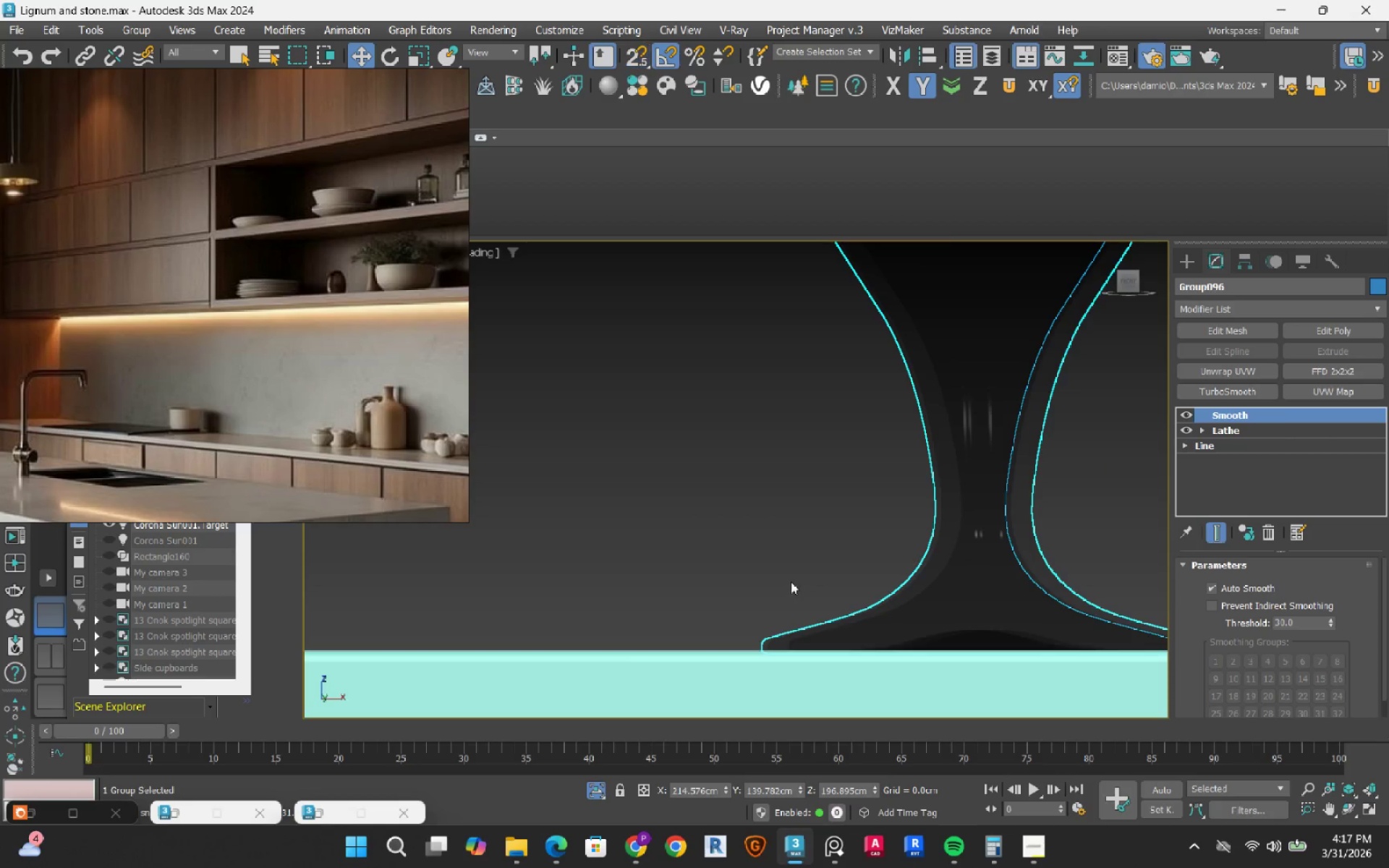 
scroll: coordinate [791, 582], scroll_direction: down, amount: 11.0
 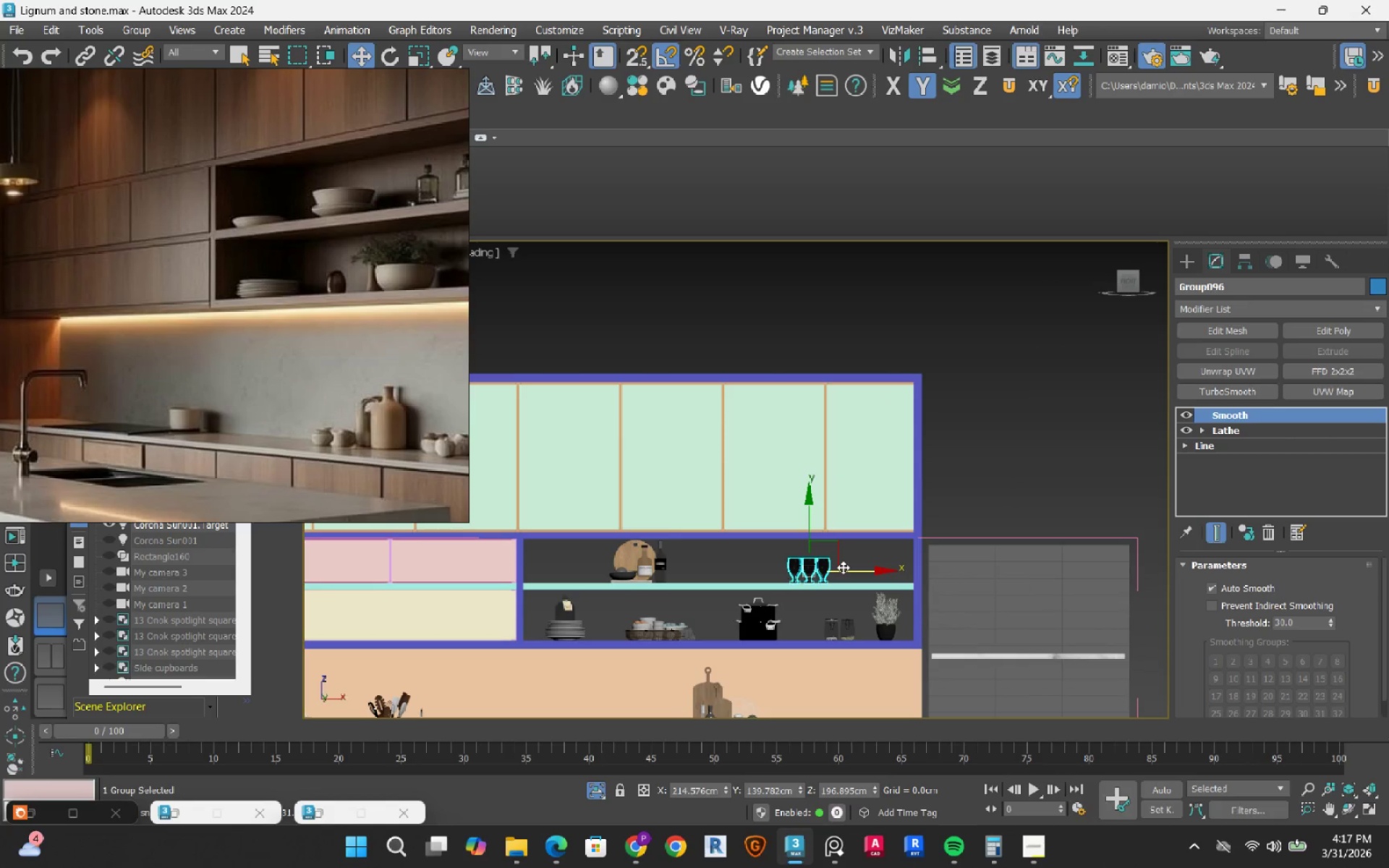 
left_click_drag(start_coordinate=[845, 571], to_coordinate=[833, 571])
 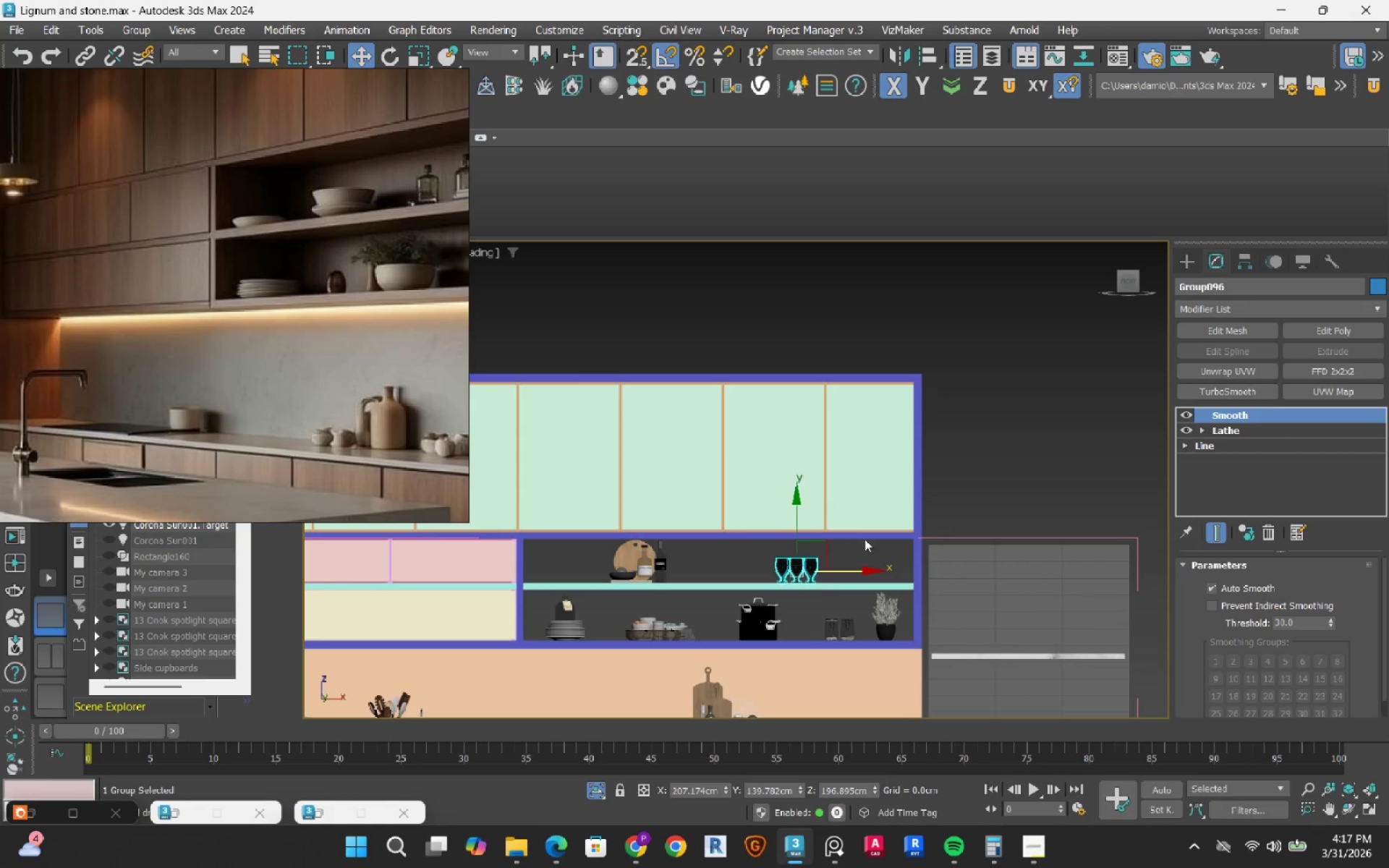 
scroll: coordinate [869, 535], scroll_direction: down, amount: 2.0
 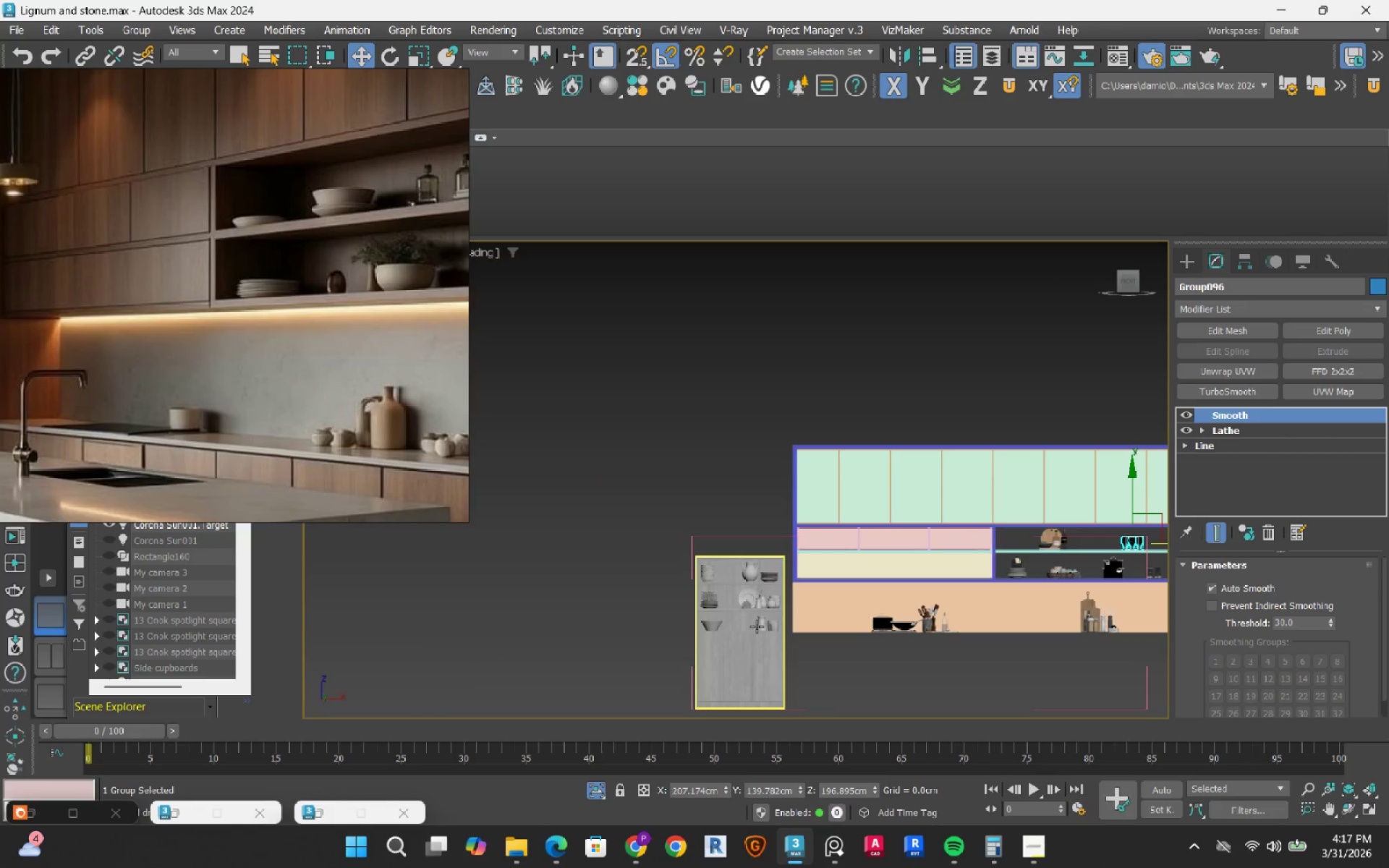 
hold_key(key=AltLeft, duration=0.98)
 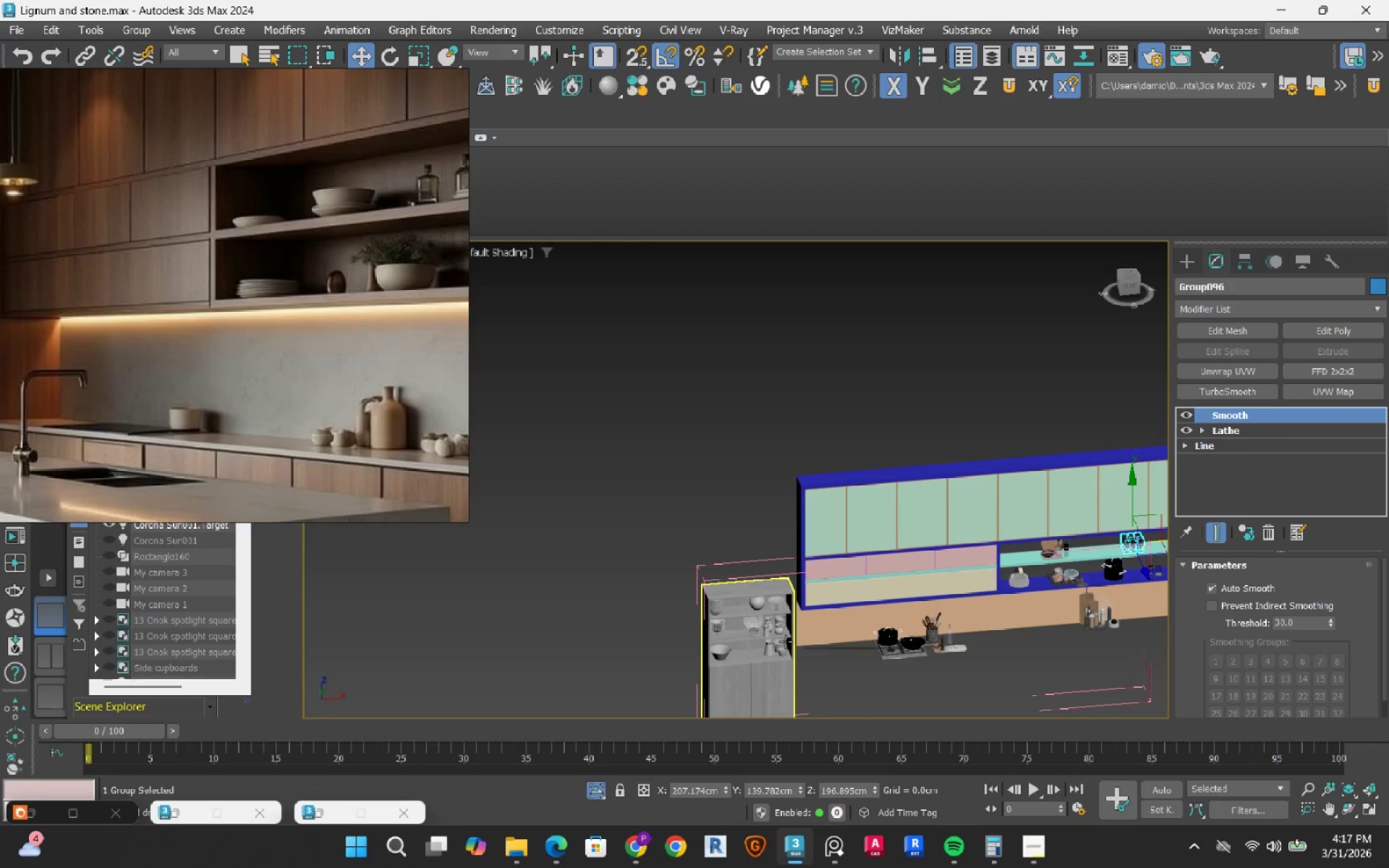 
scroll: coordinate [758, 673], scroll_direction: up, amount: 3.0
 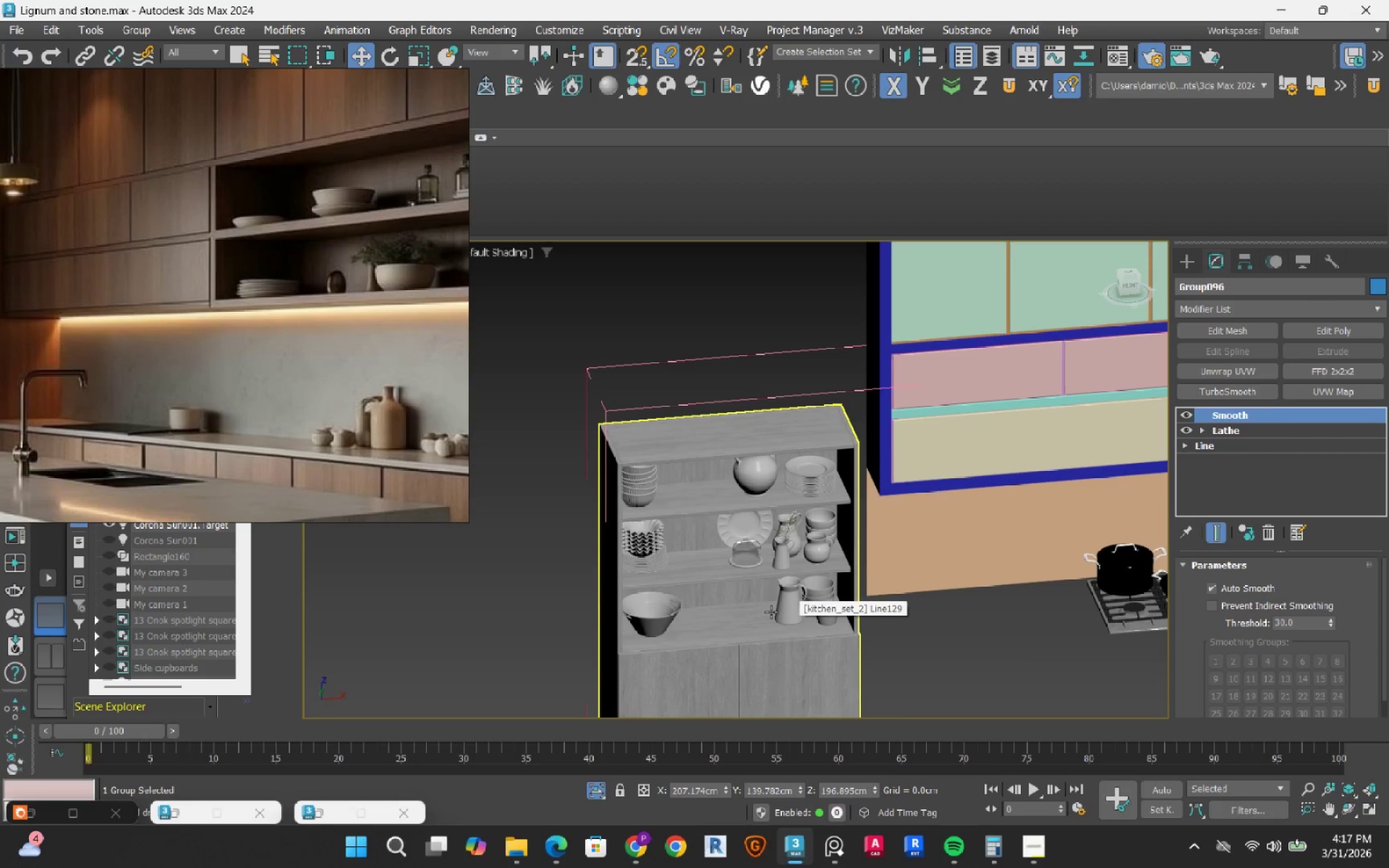 
scroll: coordinate [717, 517], scroll_direction: down, amount: 3.0
 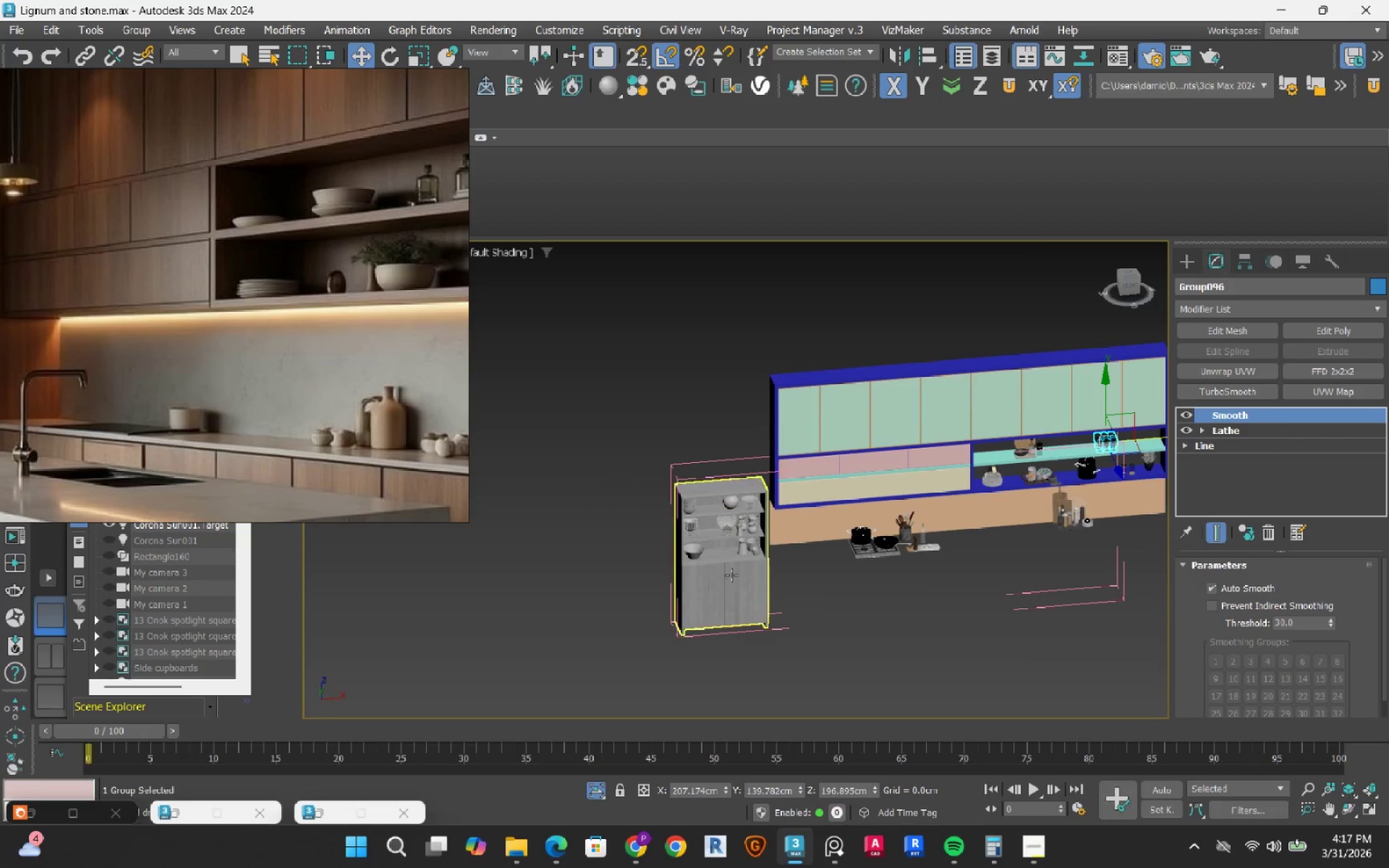 
scroll: coordinate [695, 624], scroll_direction: up, amount: 5.0
 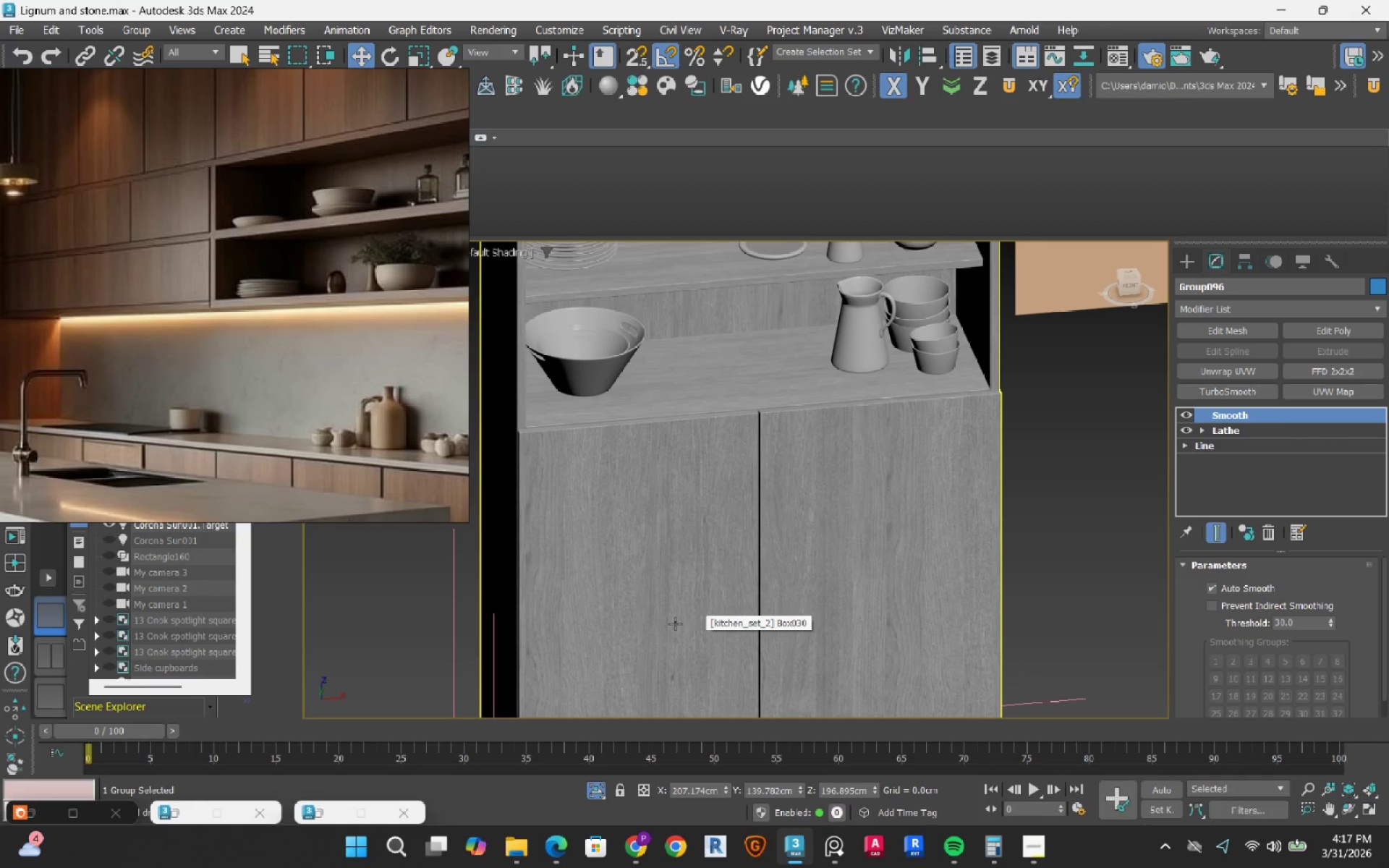 
left_click([525, 846])
 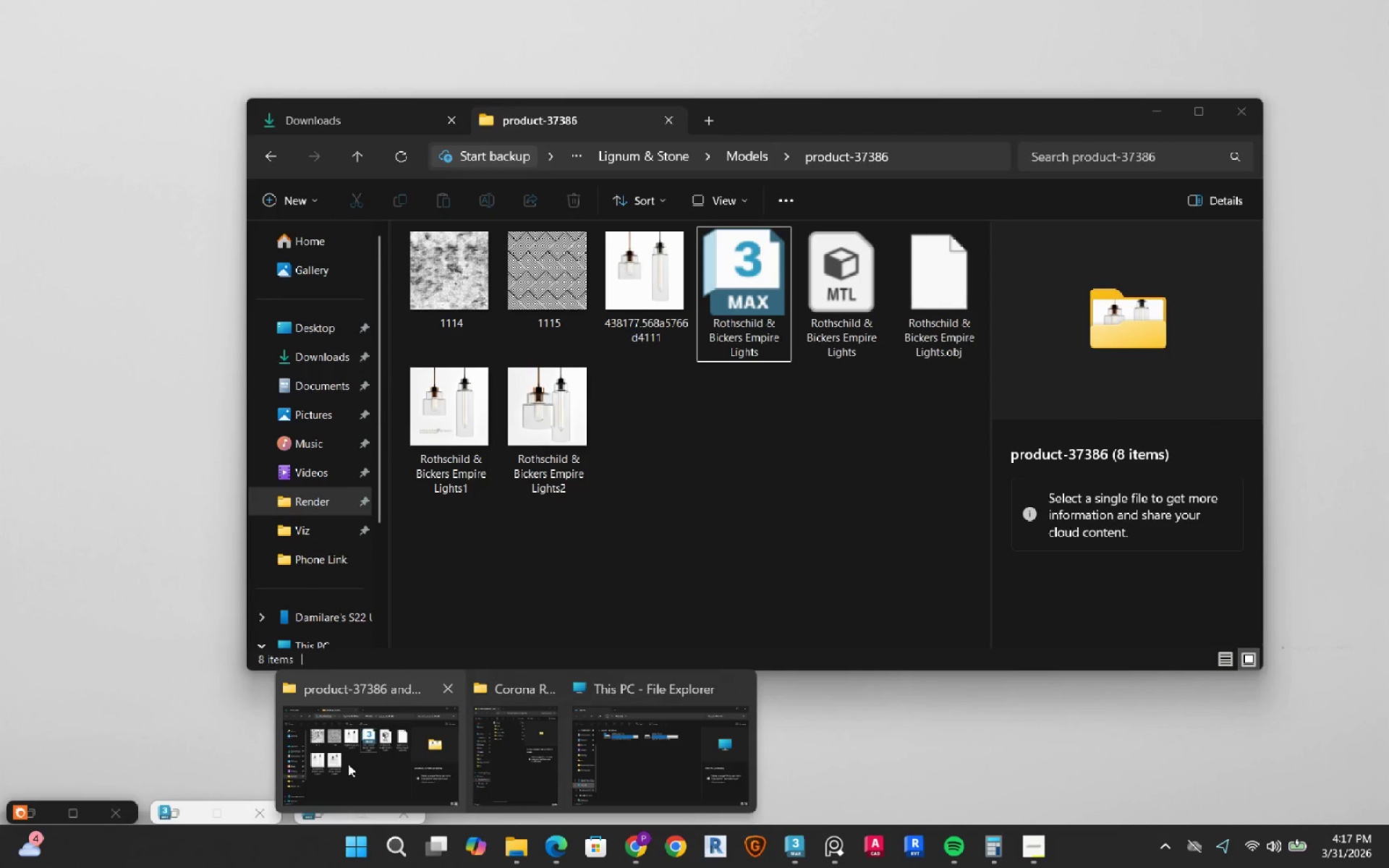 
double_click([702, 502])
 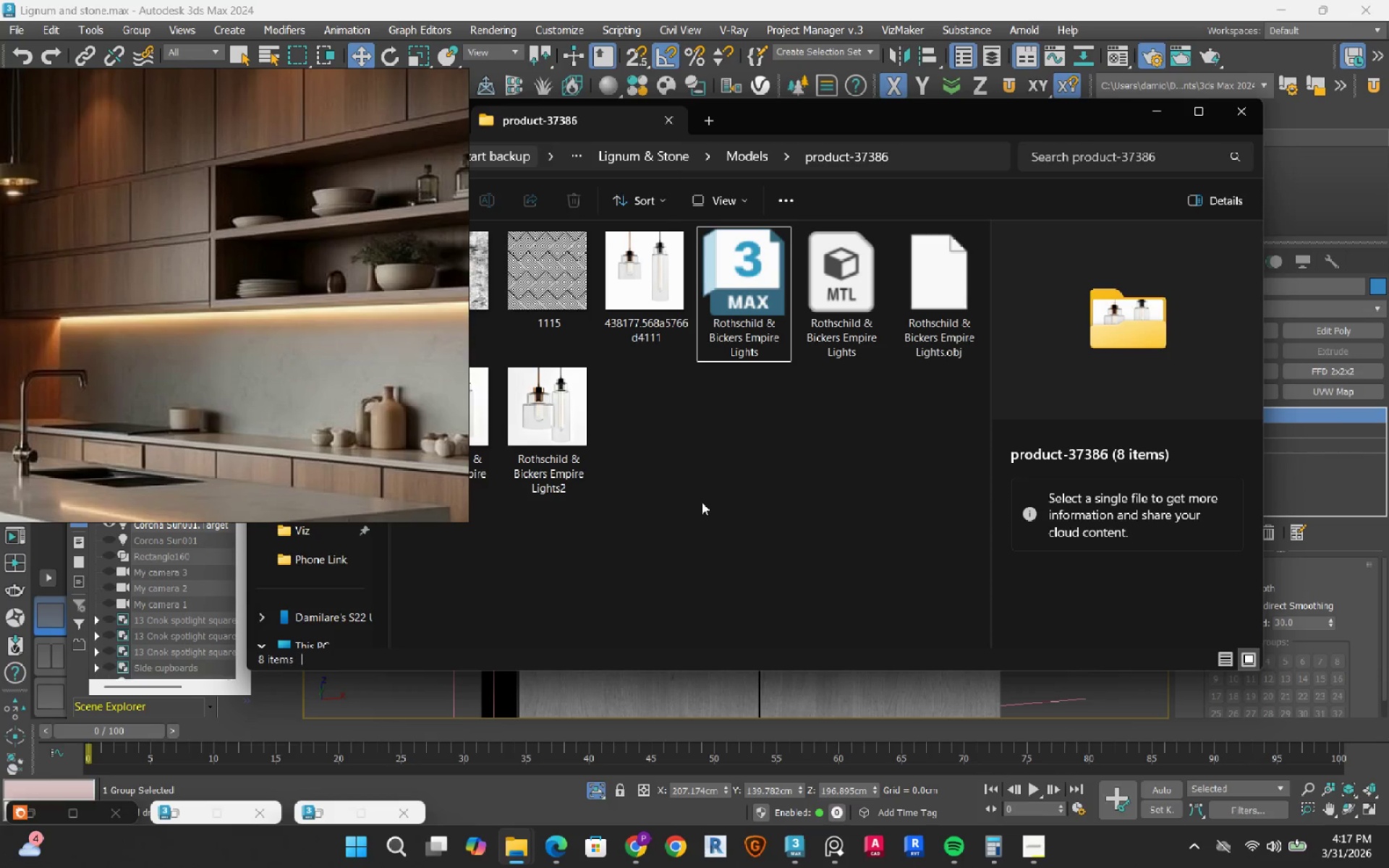 
 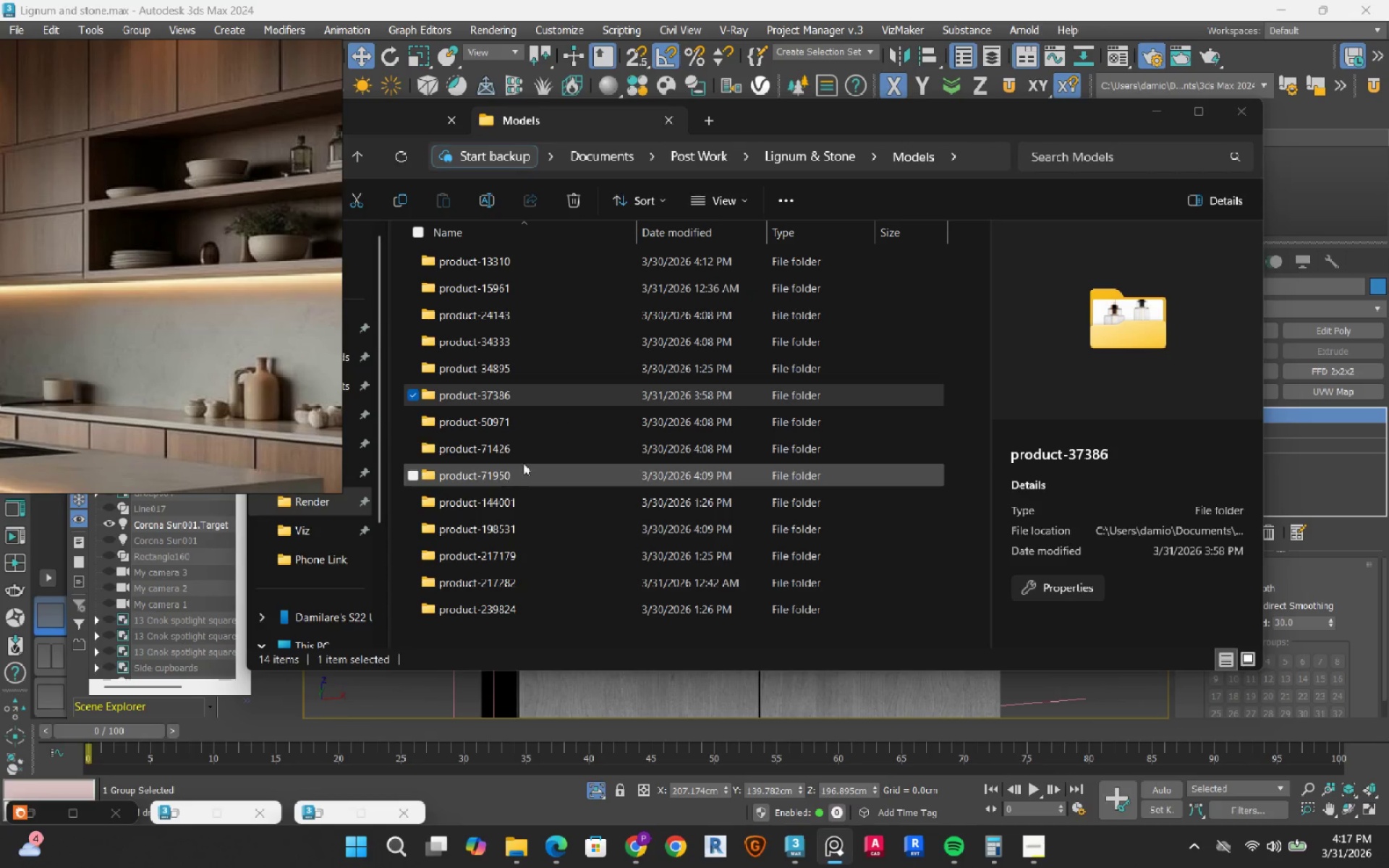 
double_click([540, 407])
 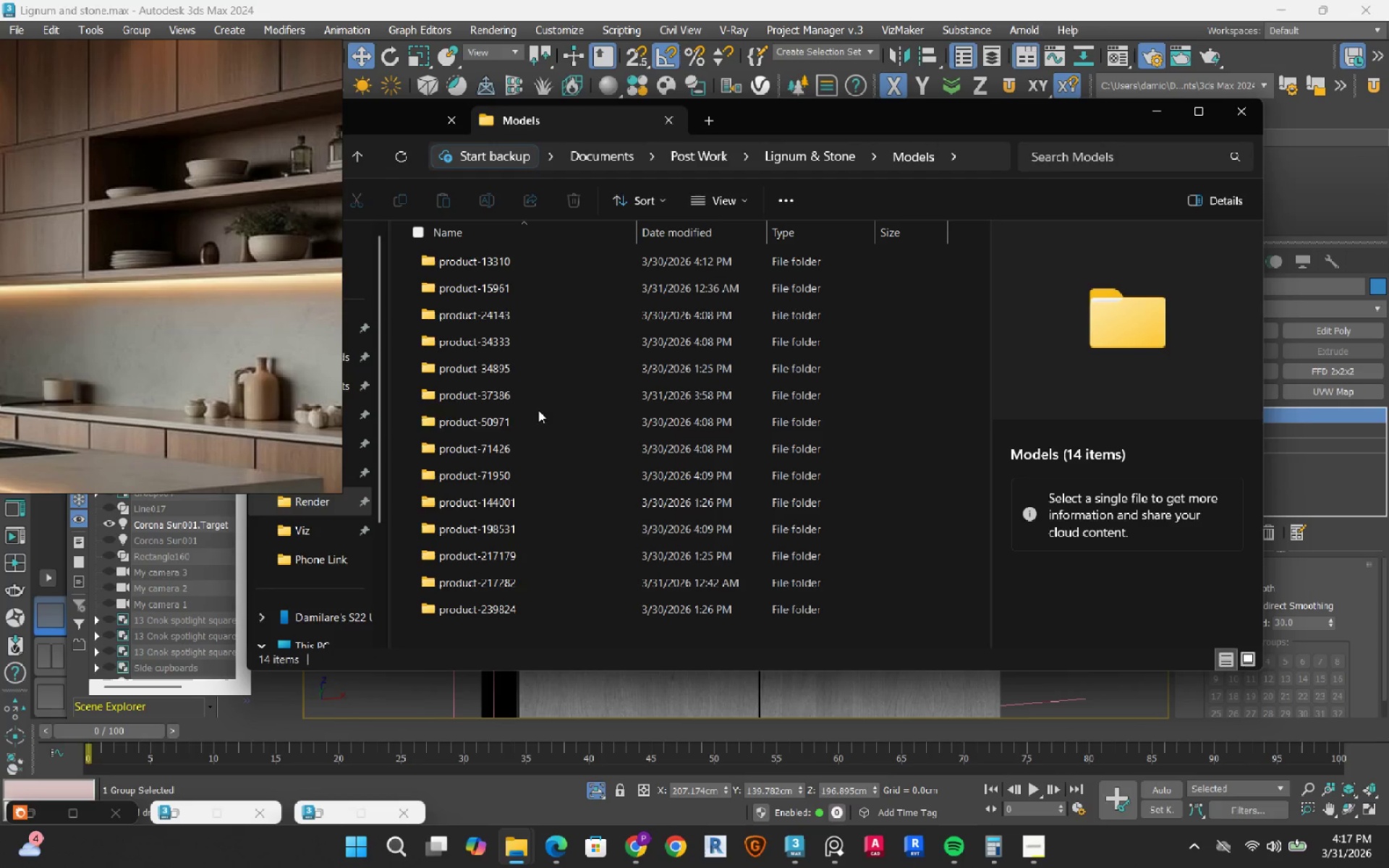 
triple_click([535, 415])
 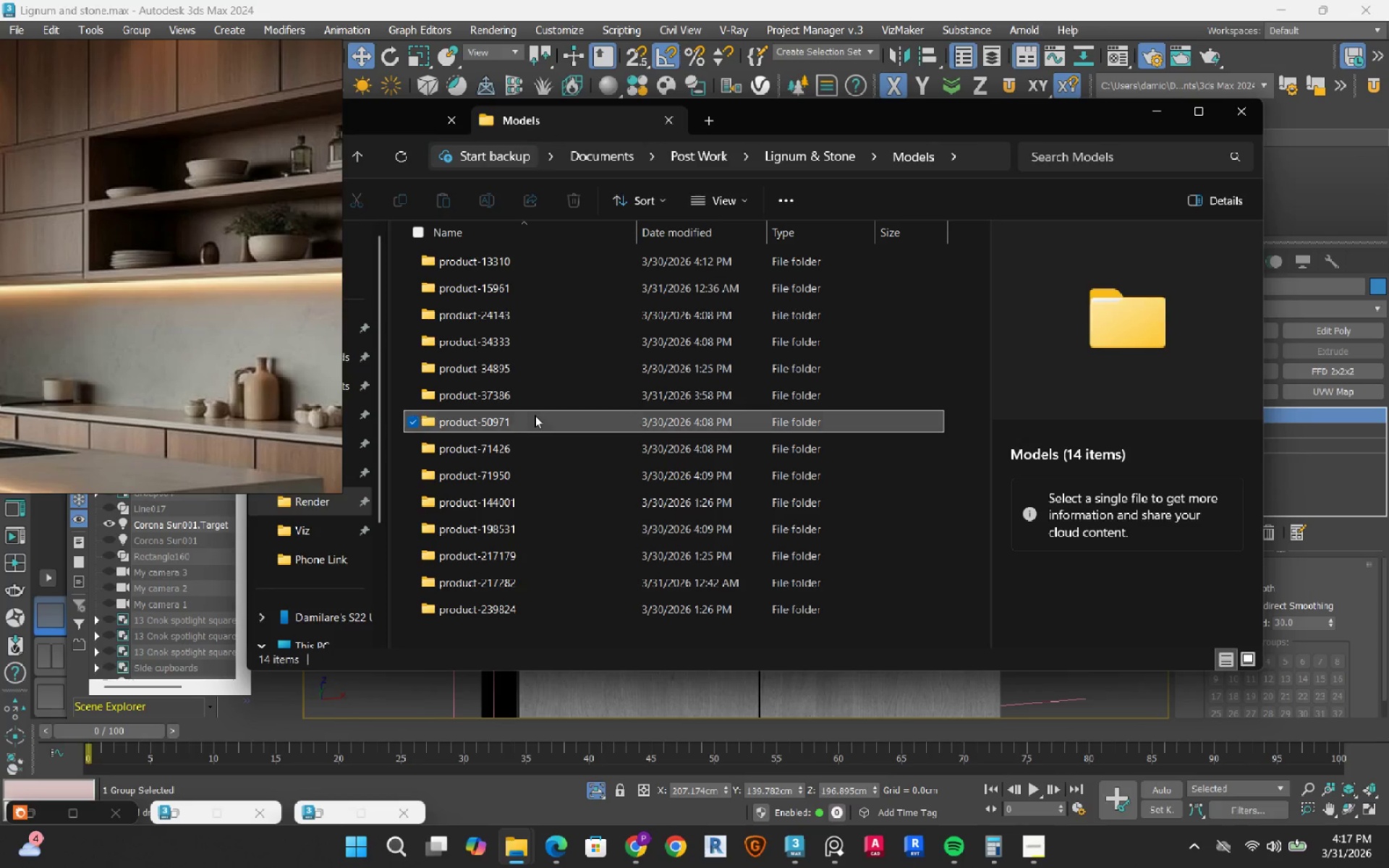 
triple_click([535, 415])
 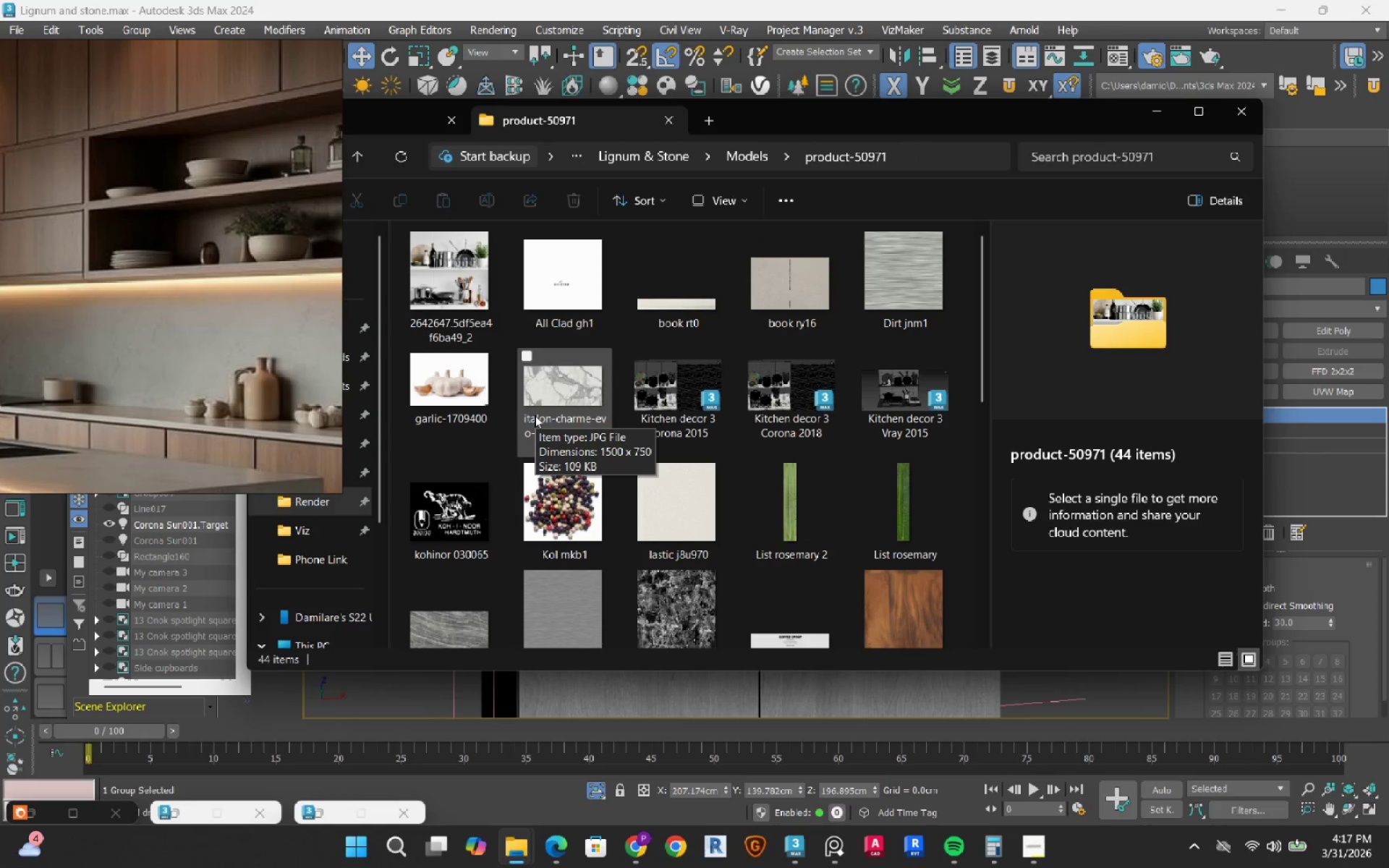 
left_click([441, 270])
 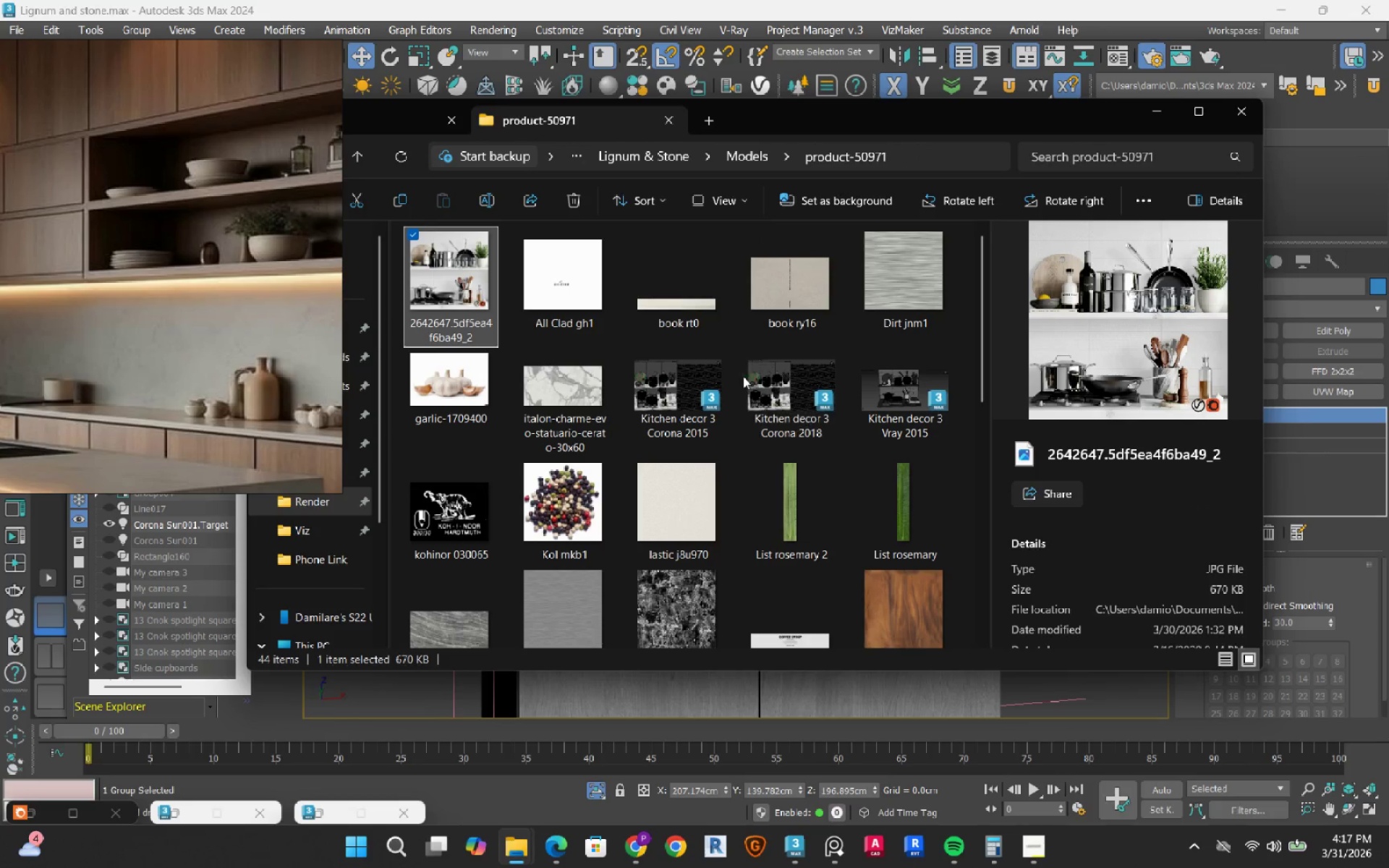 
 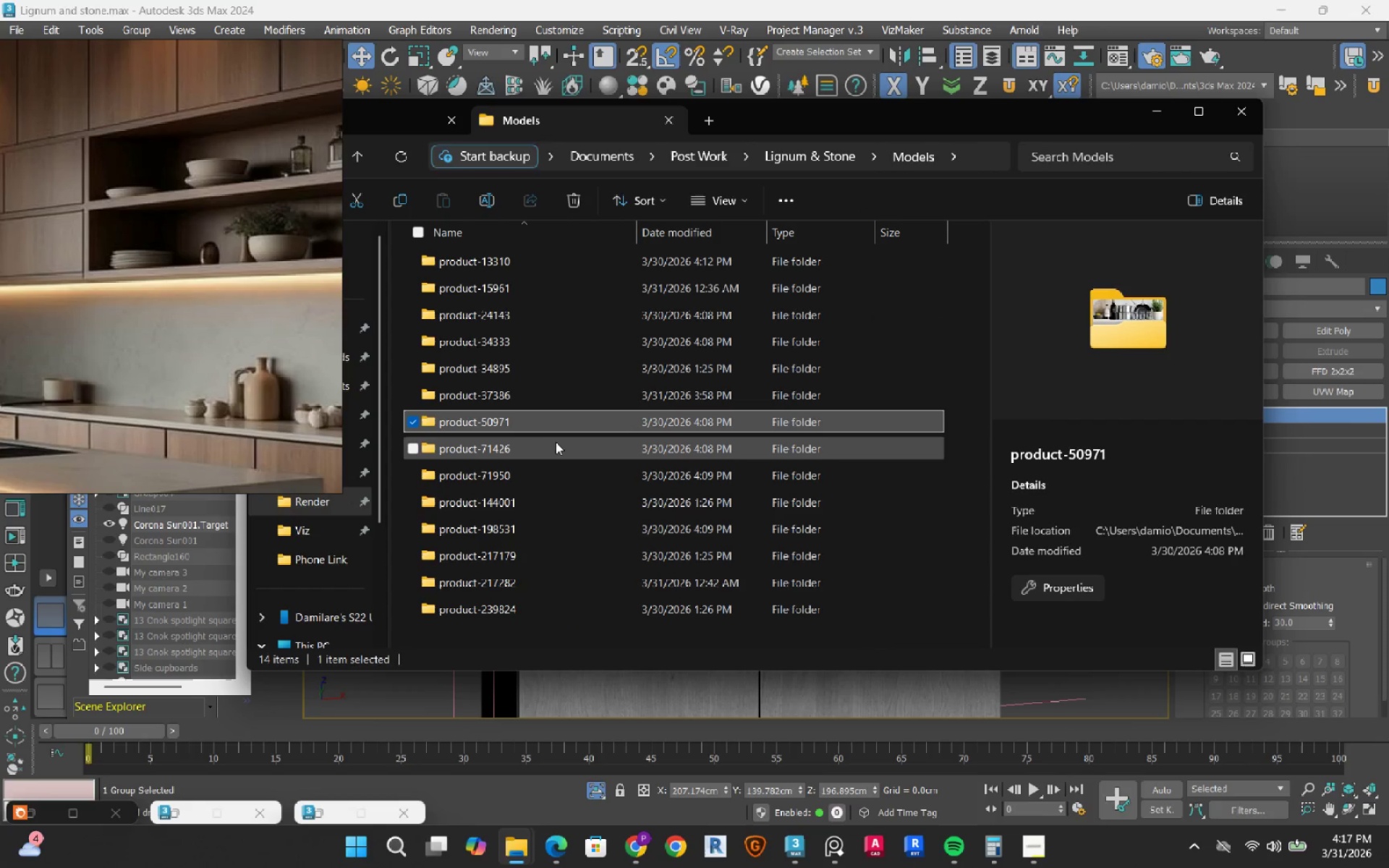 
double_click([556, 442])
 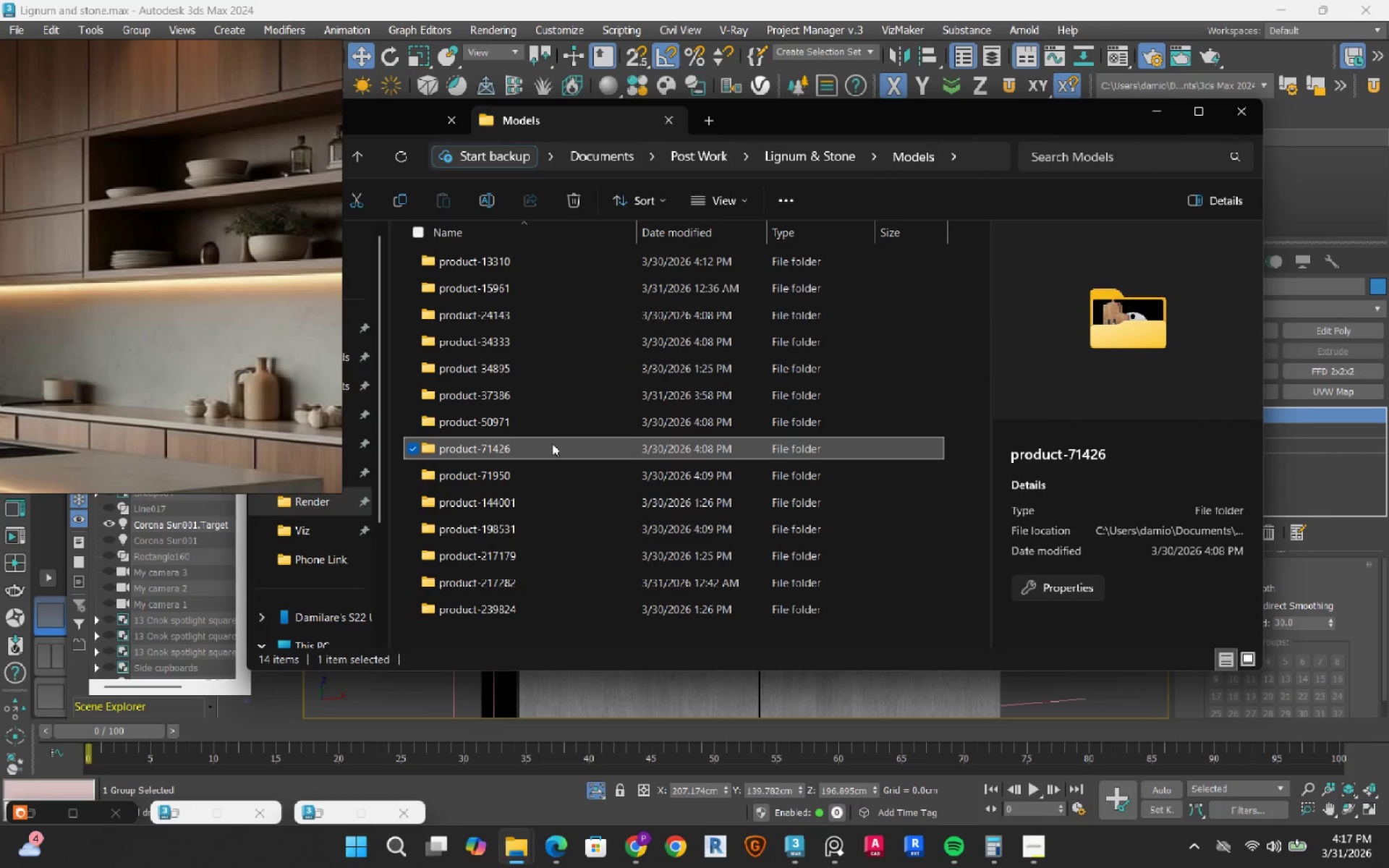 
double_click([546, 475])
 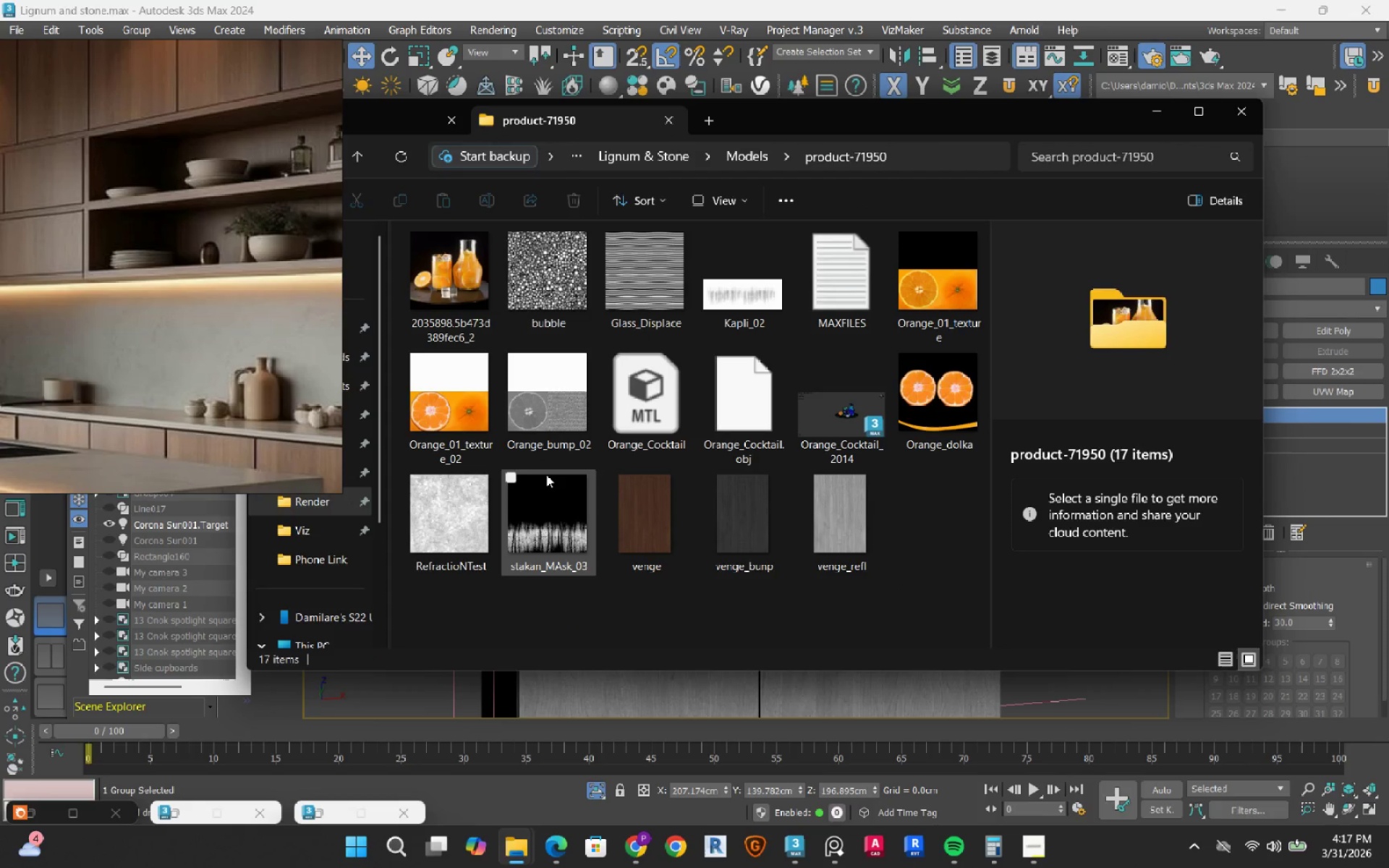 
 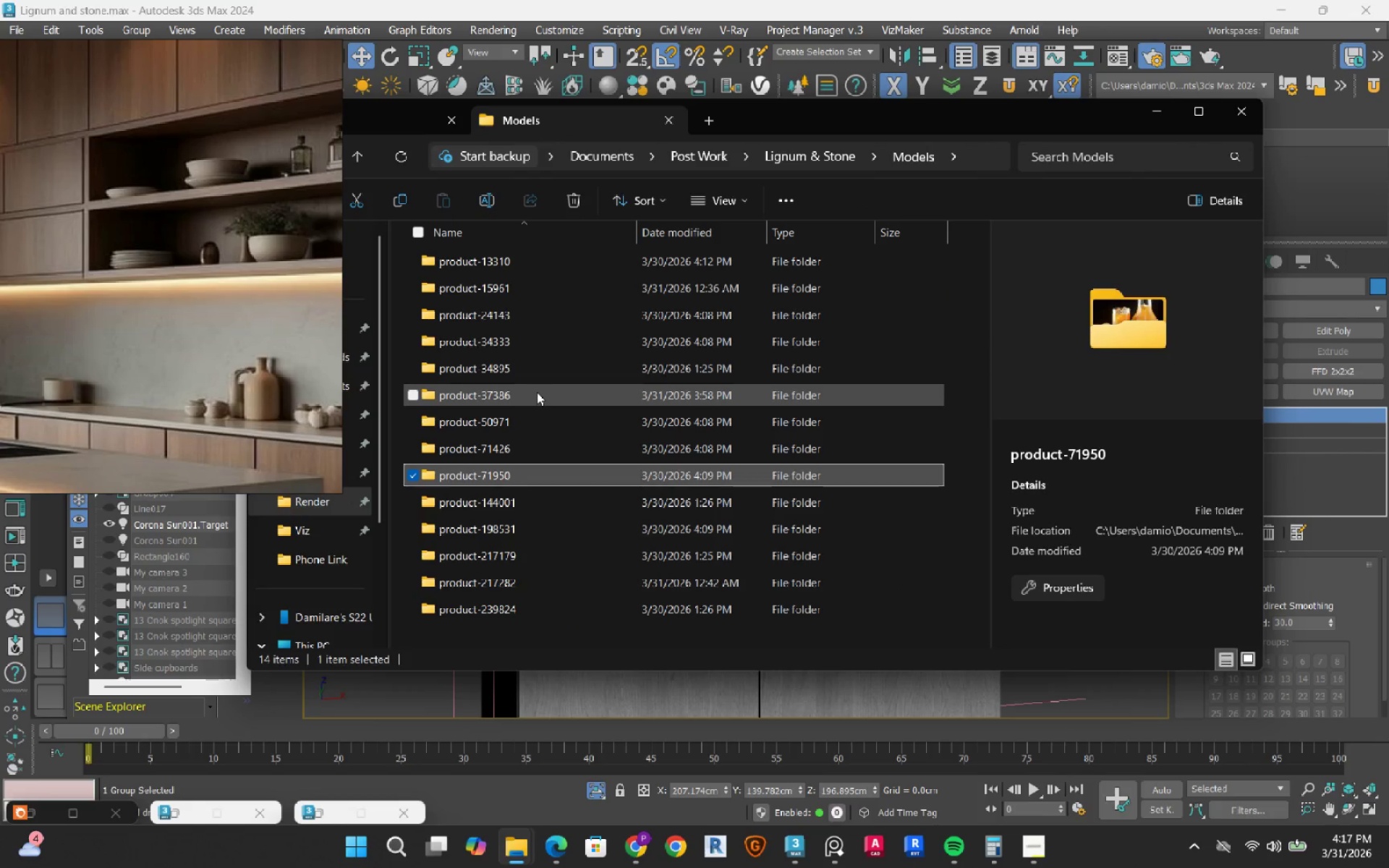 
double_click([537, 392])
 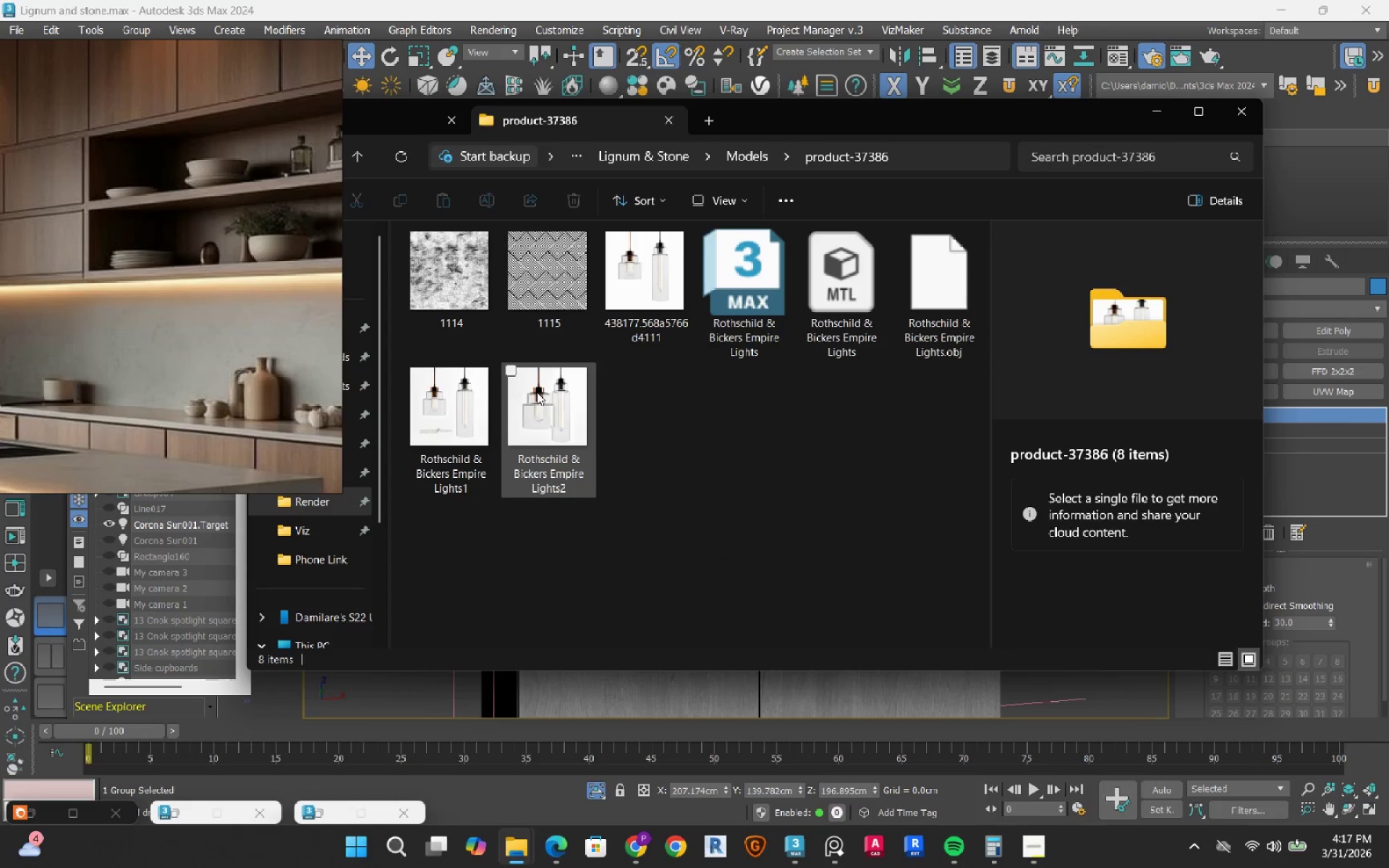 
 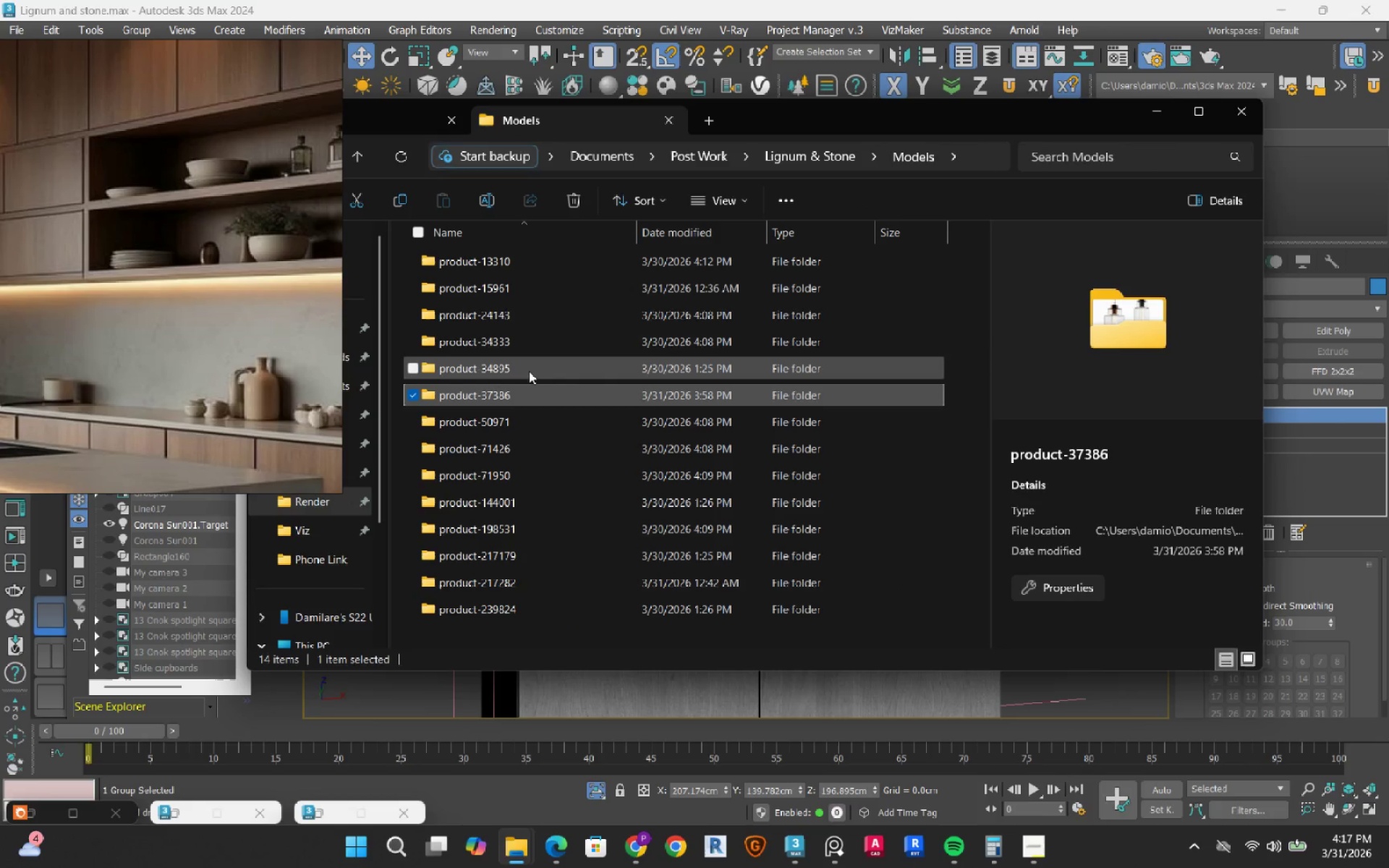 
double_click([529, 372])
 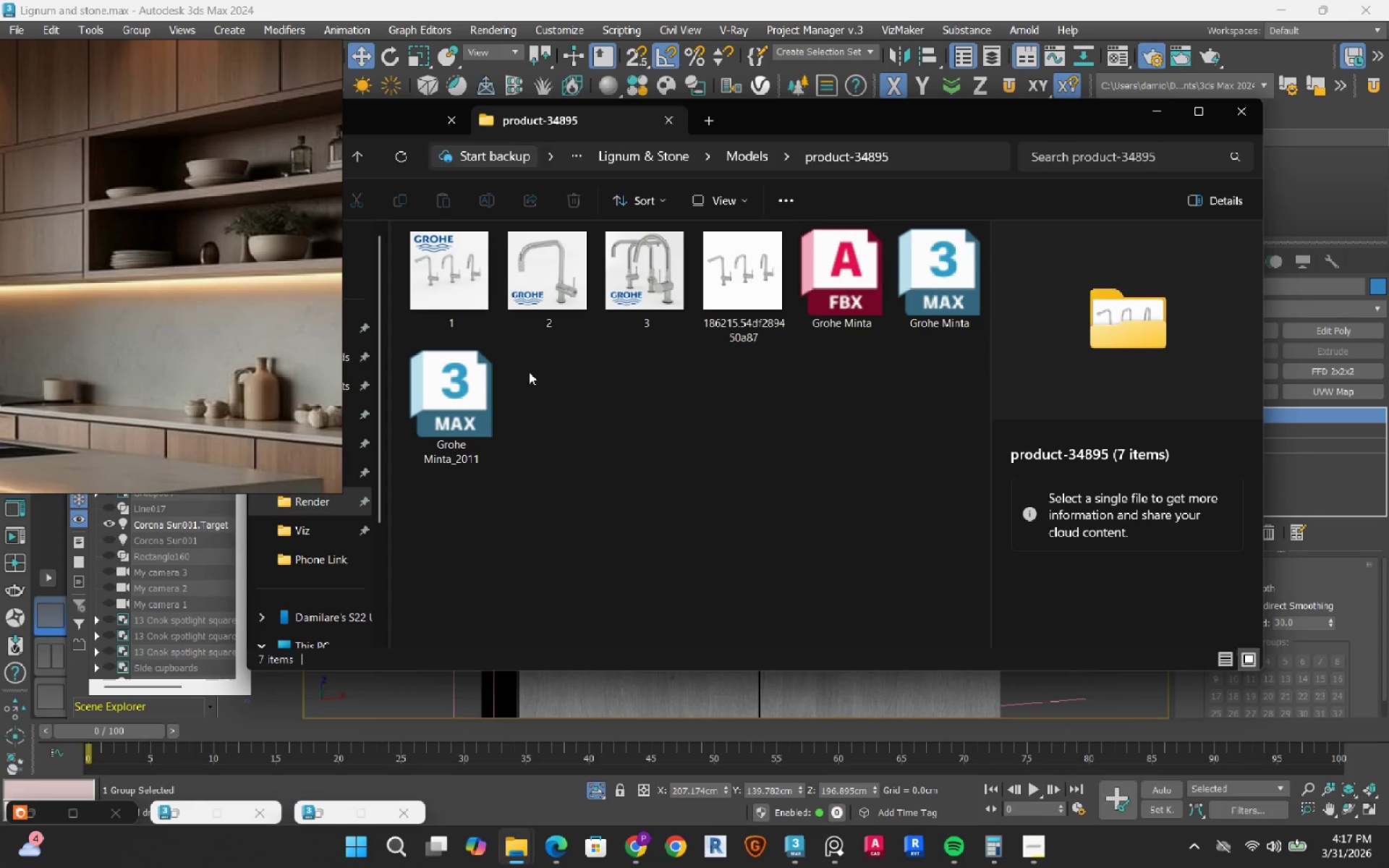 
 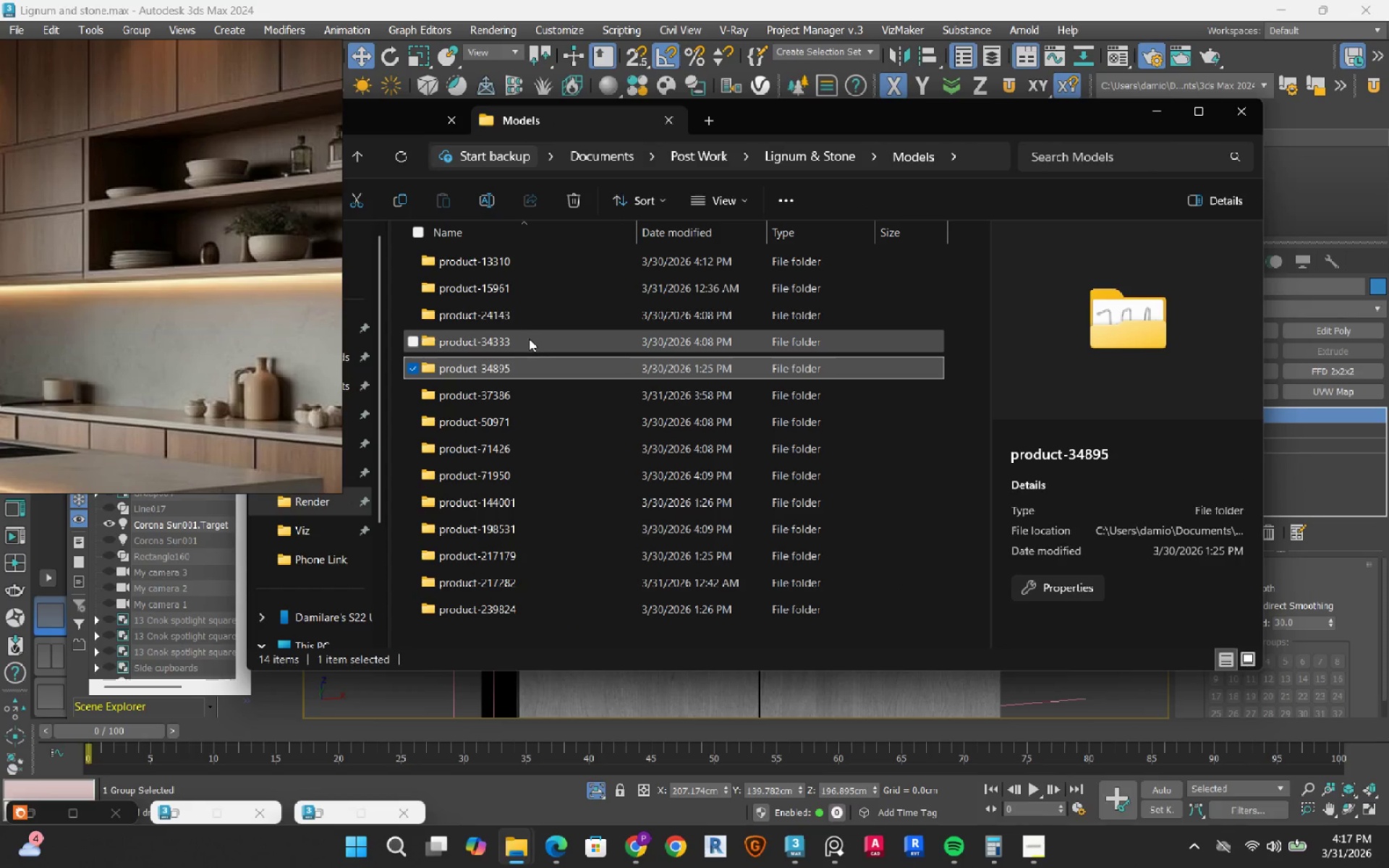 
double_click([529, 339])
 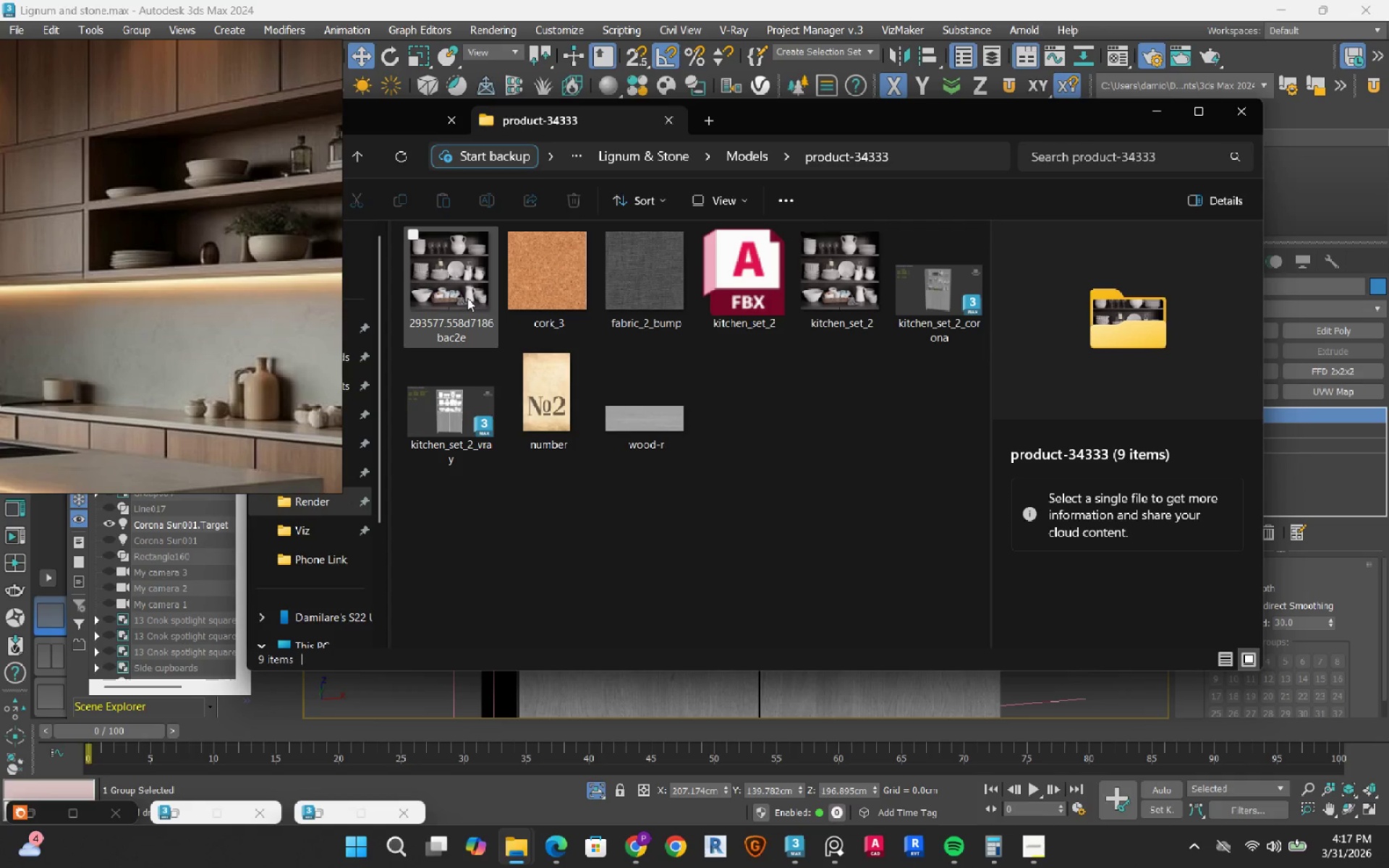 
left_click([869, 281])
 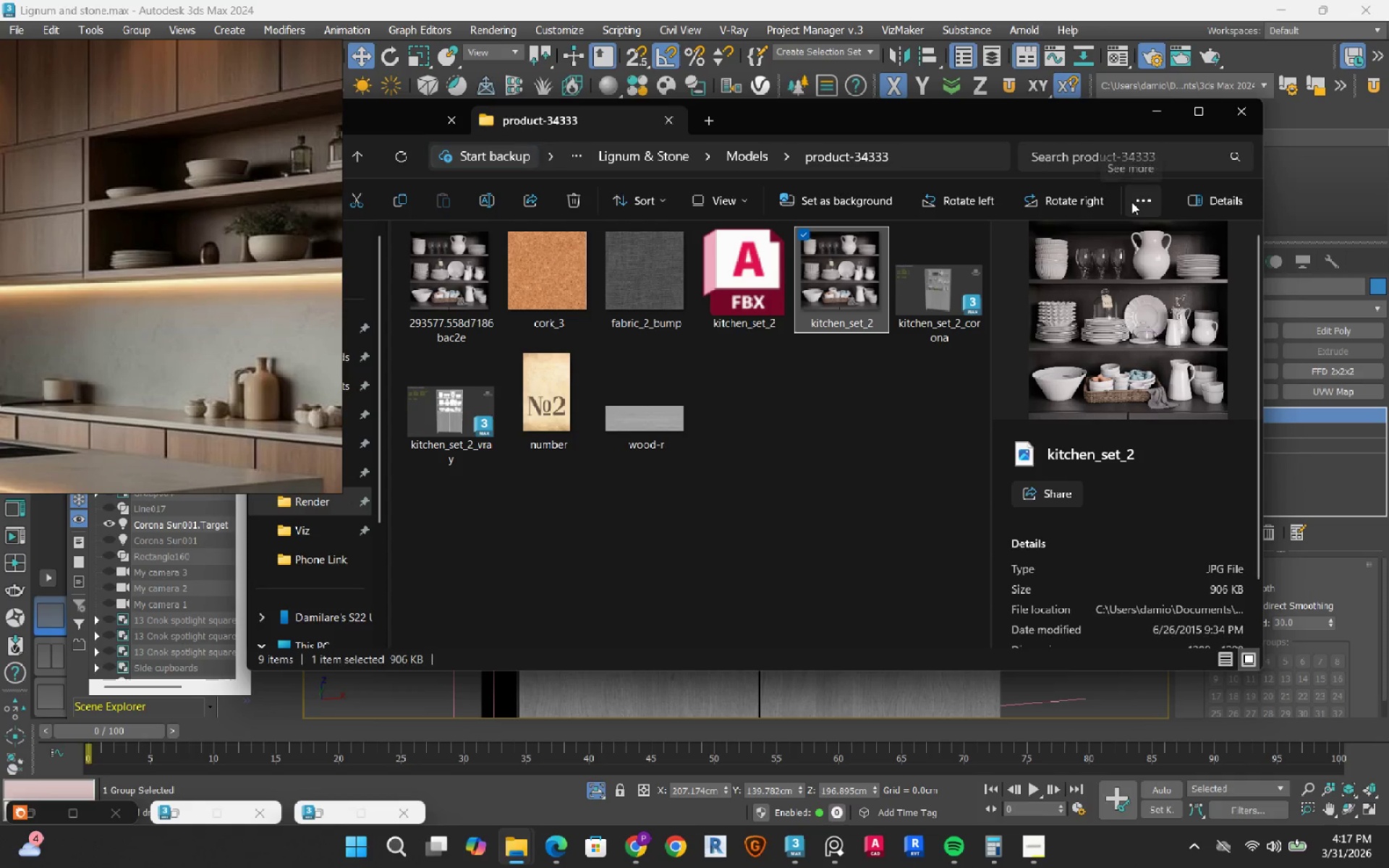 
wait(5.56)
 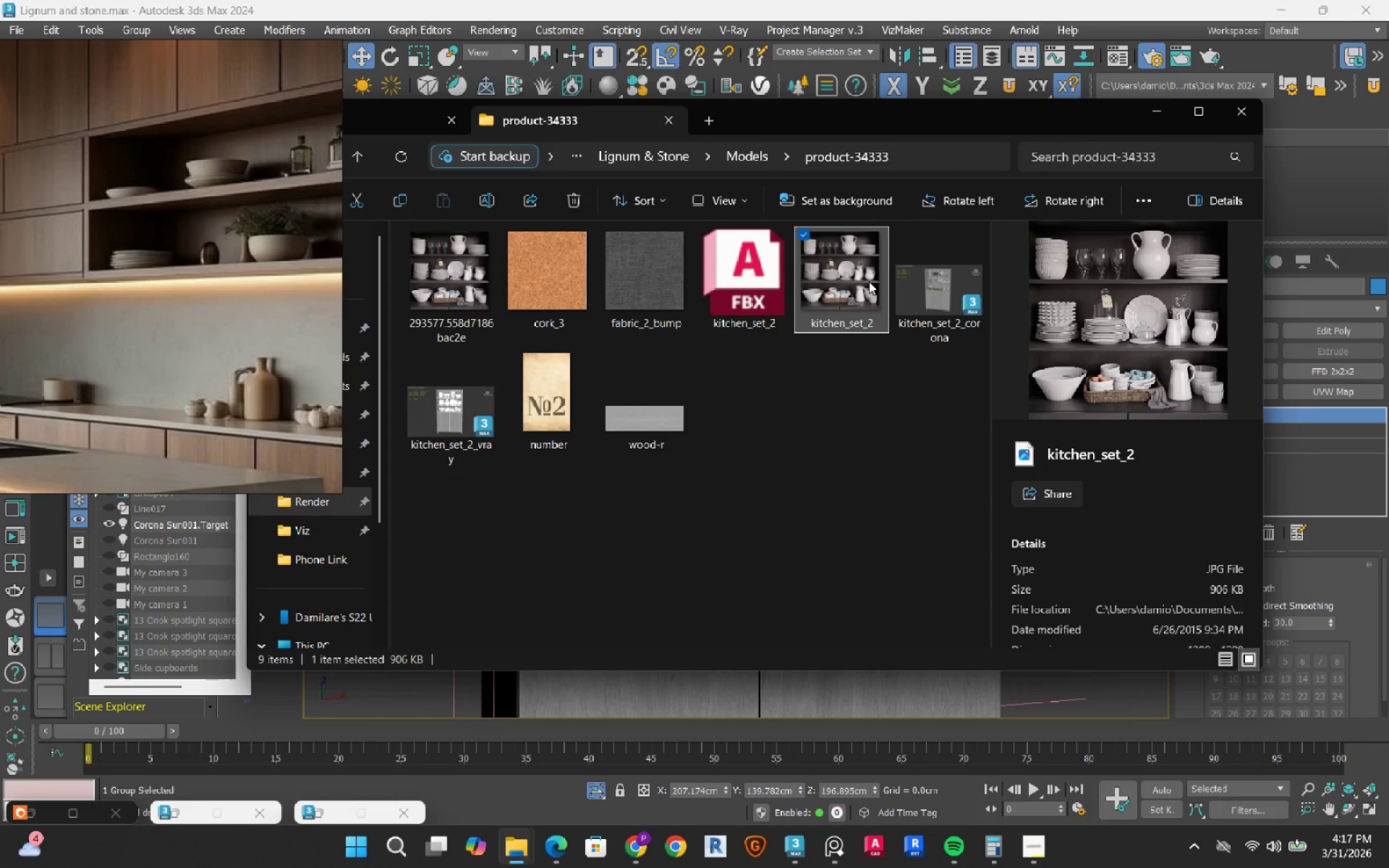 
left_click([1163, 118])
 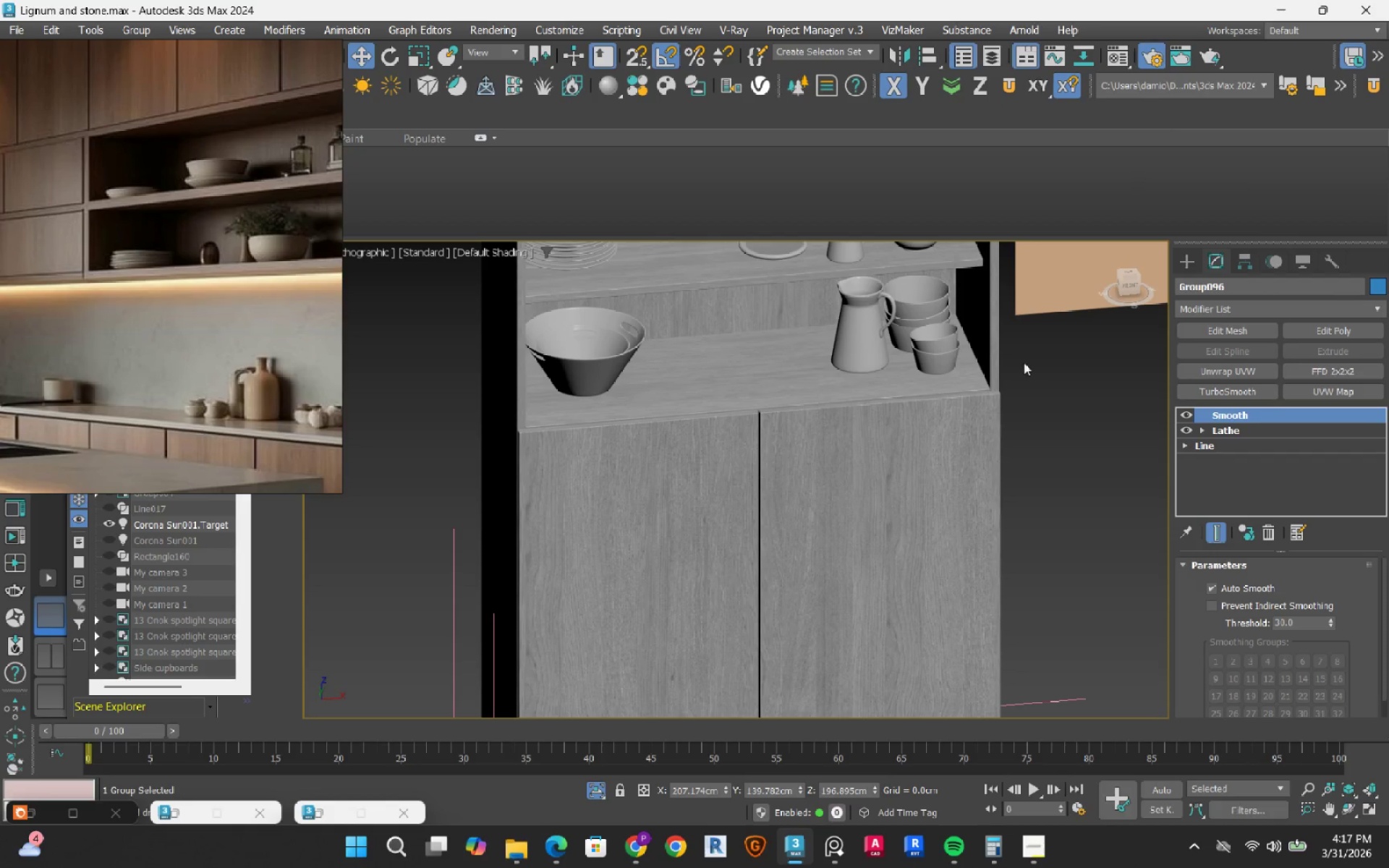 
scroll: coordinate [917, 454], scroll_direction: down, amount: 2.0
 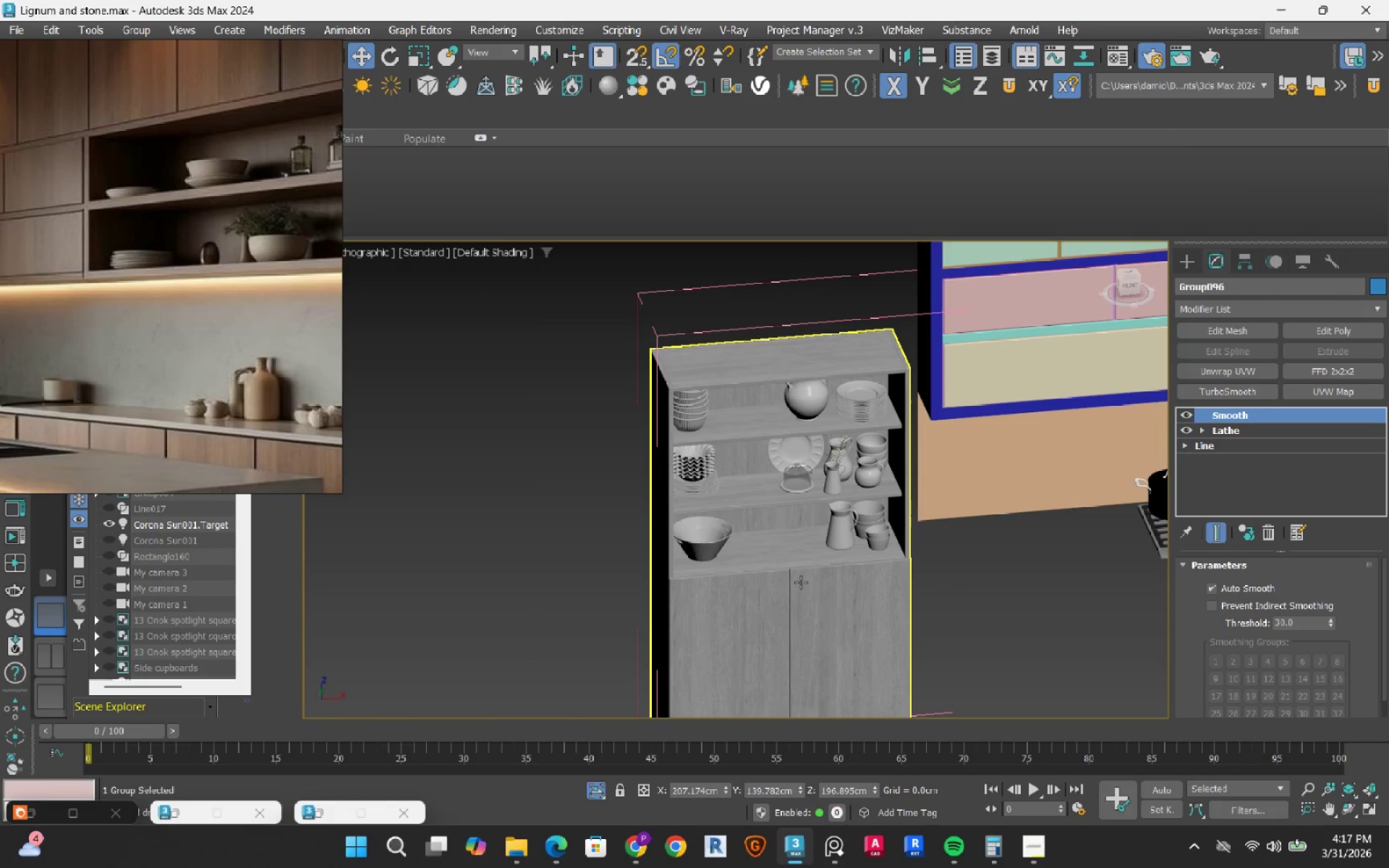 
hold_key(key=AltLeft, duration=0.55)
 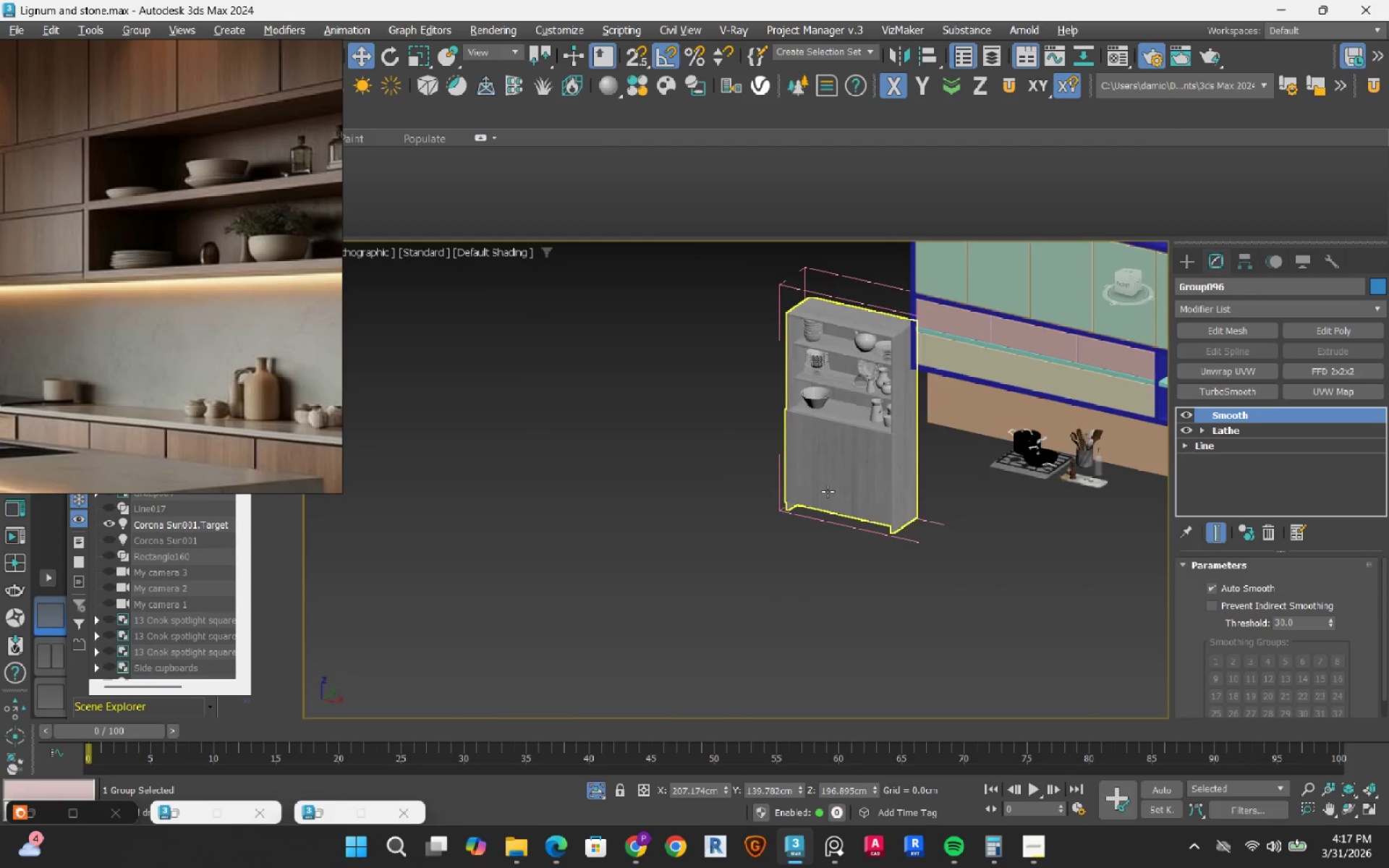 
scroll: coordinate [801, 582], scroll_direction: down, amount: 2.0
 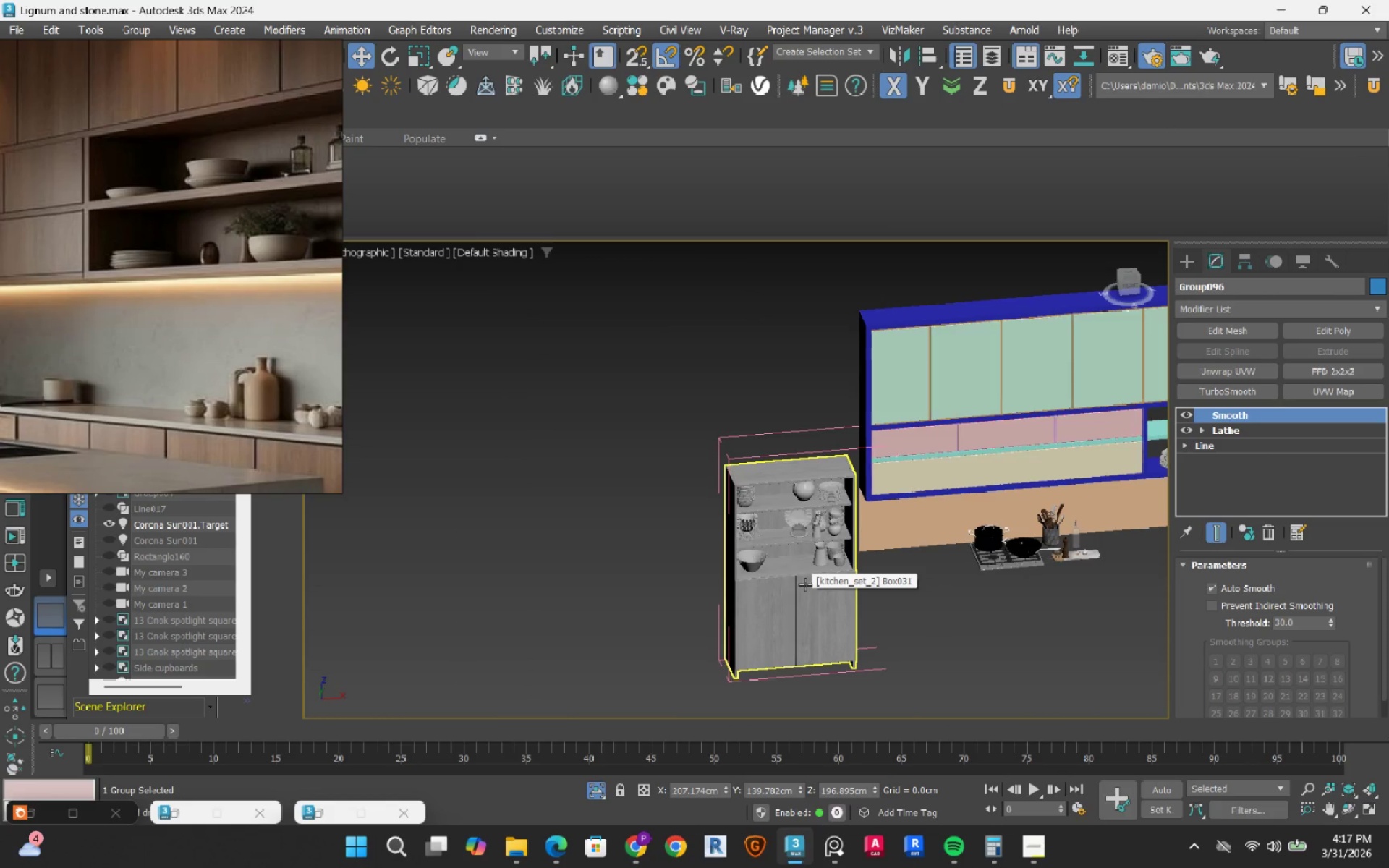 
hold_key(key=AltLeft, duration=0.41)
 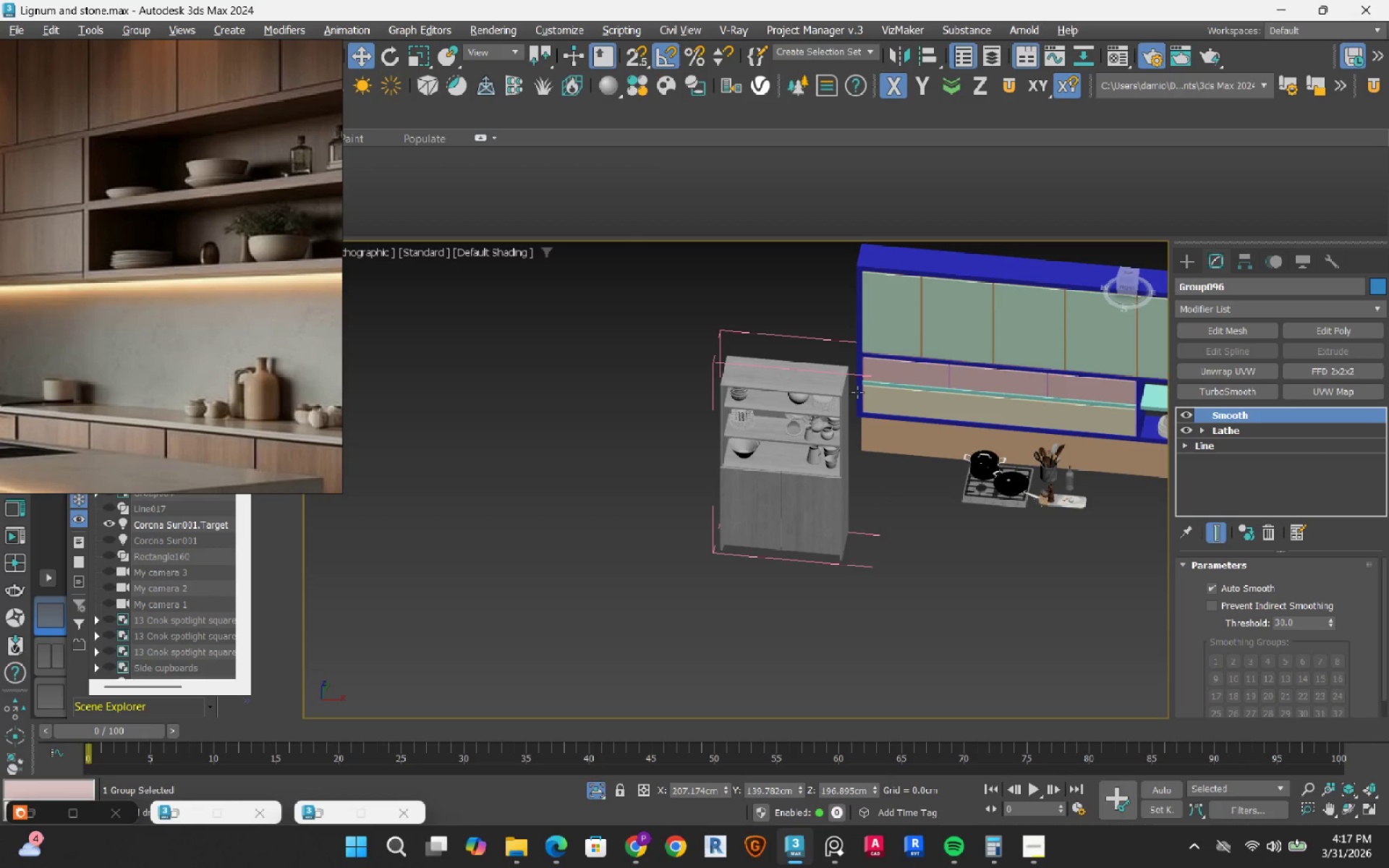 
scroll: coordinate [856, 391], scroll_direction: up, amount: 2.0
 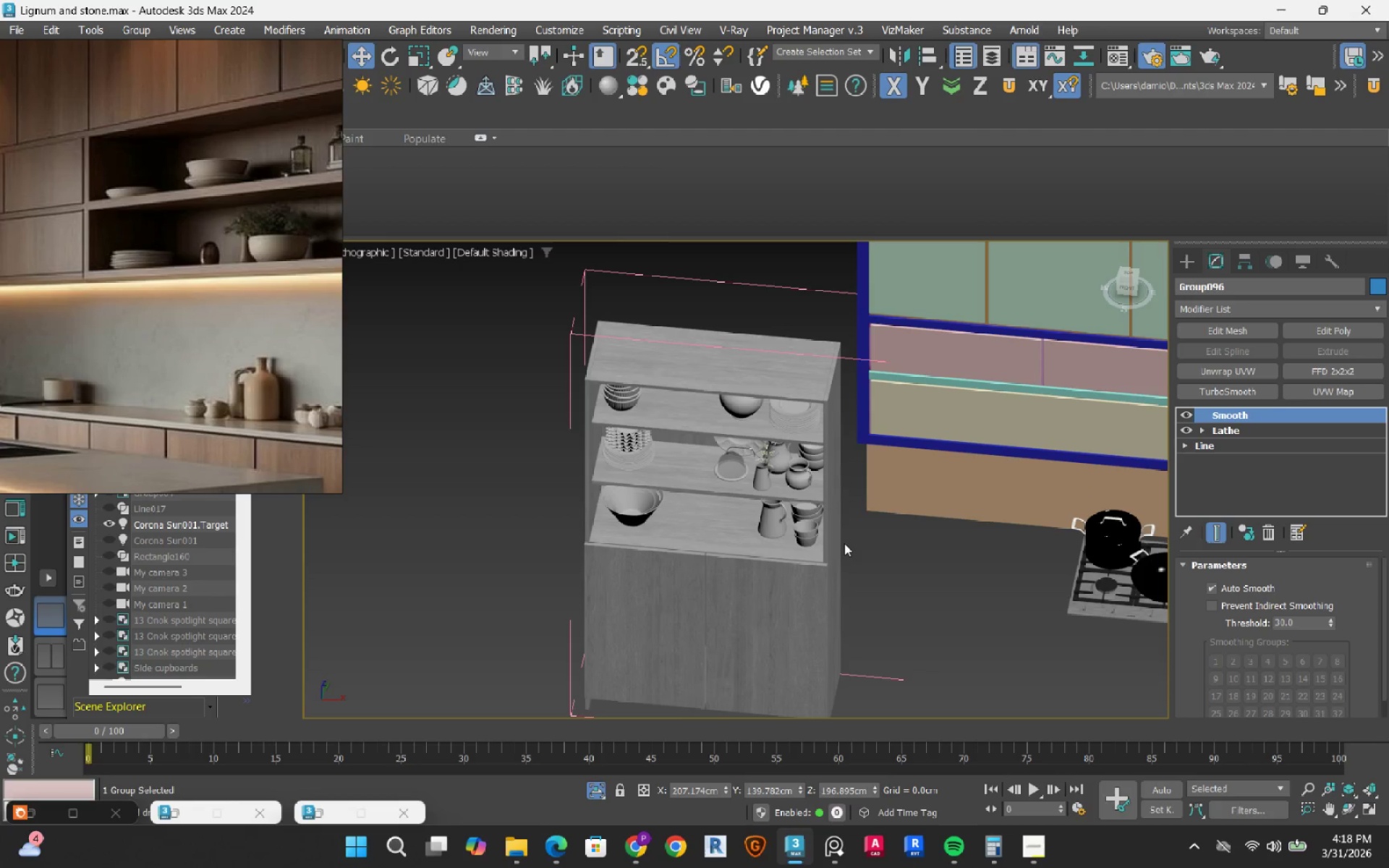 
left_click_drag(start_coordinate=[851, 552], to_coordinate=[502, 317])
 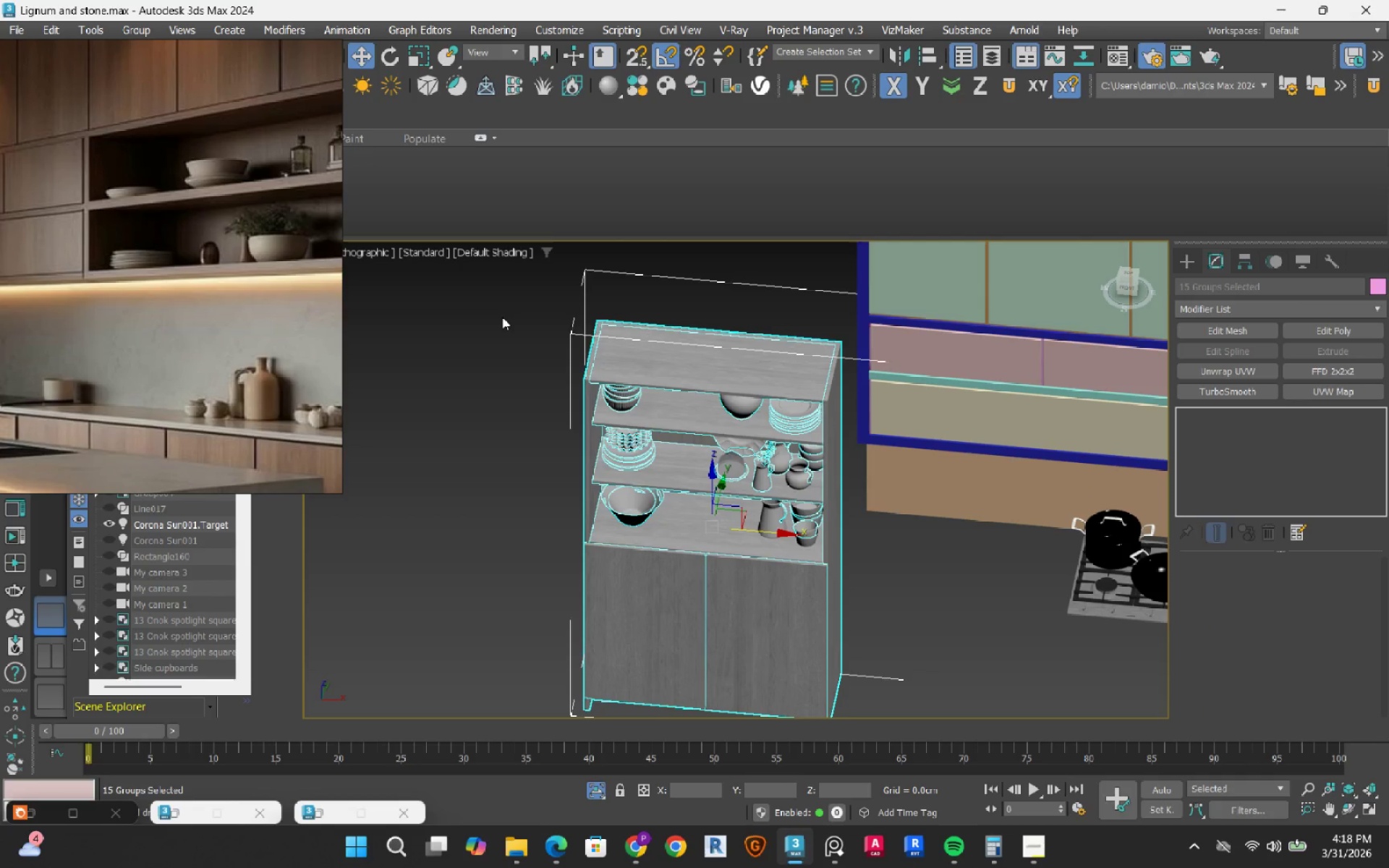 
key(Delete)
 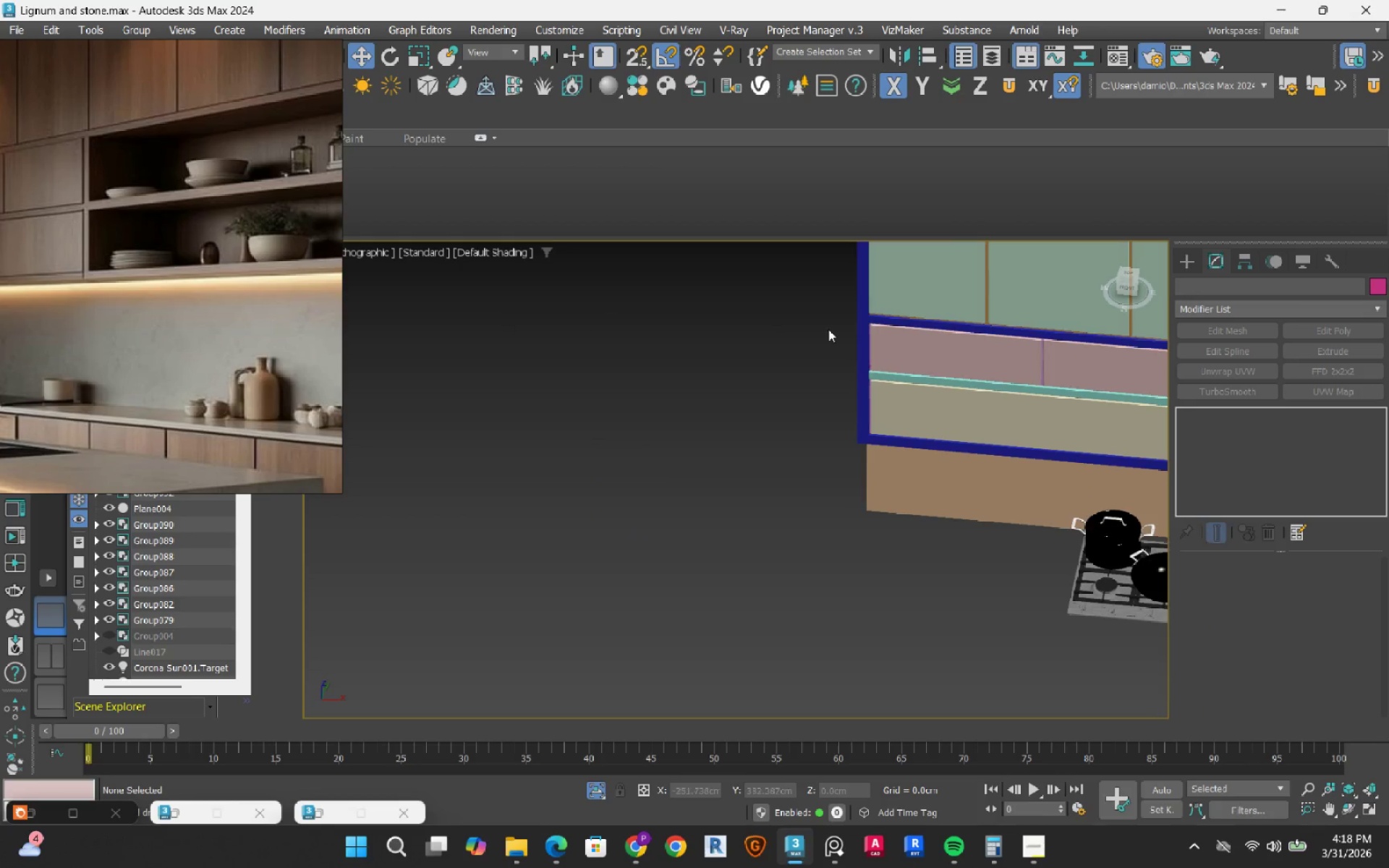 
scroll: coordinate [796, 491], scroll_direction: down, amount: 5.0
 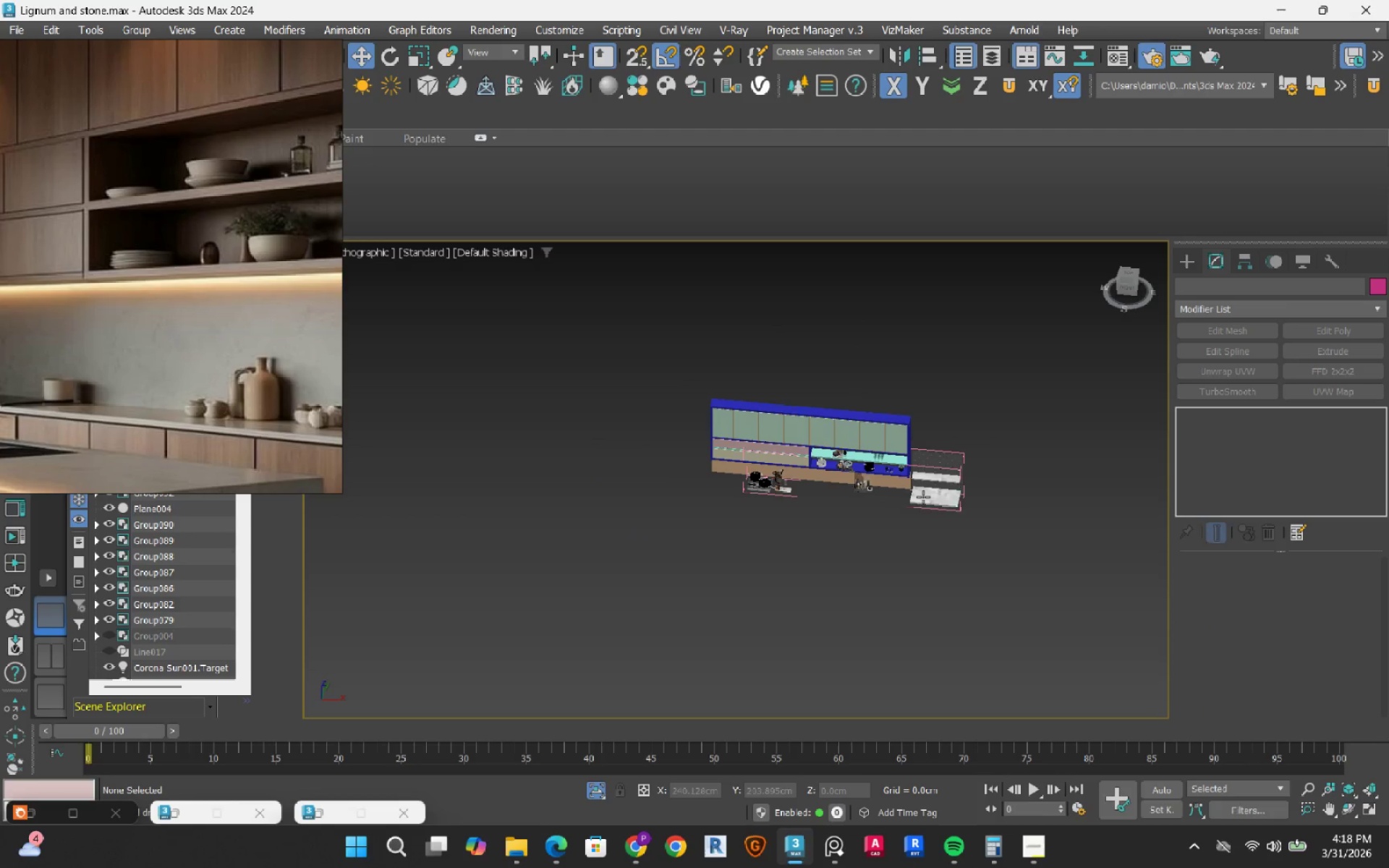 
left_click_drag(start_coordinate=[1050, 638], to_coordinate=[864, 280])
 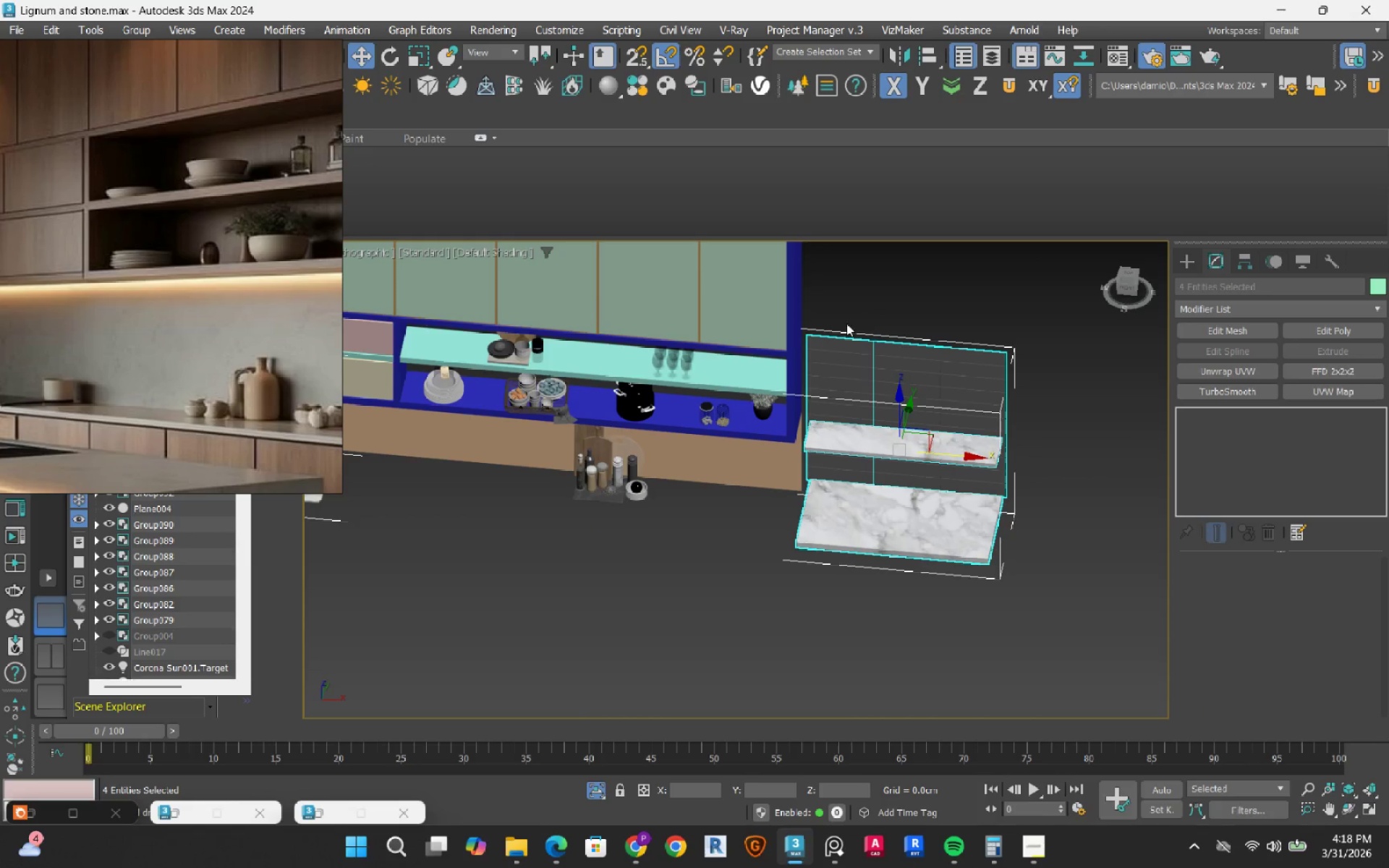 
scroll: coordinate [948, 488], scroll_direction: up, amount: 4.0
 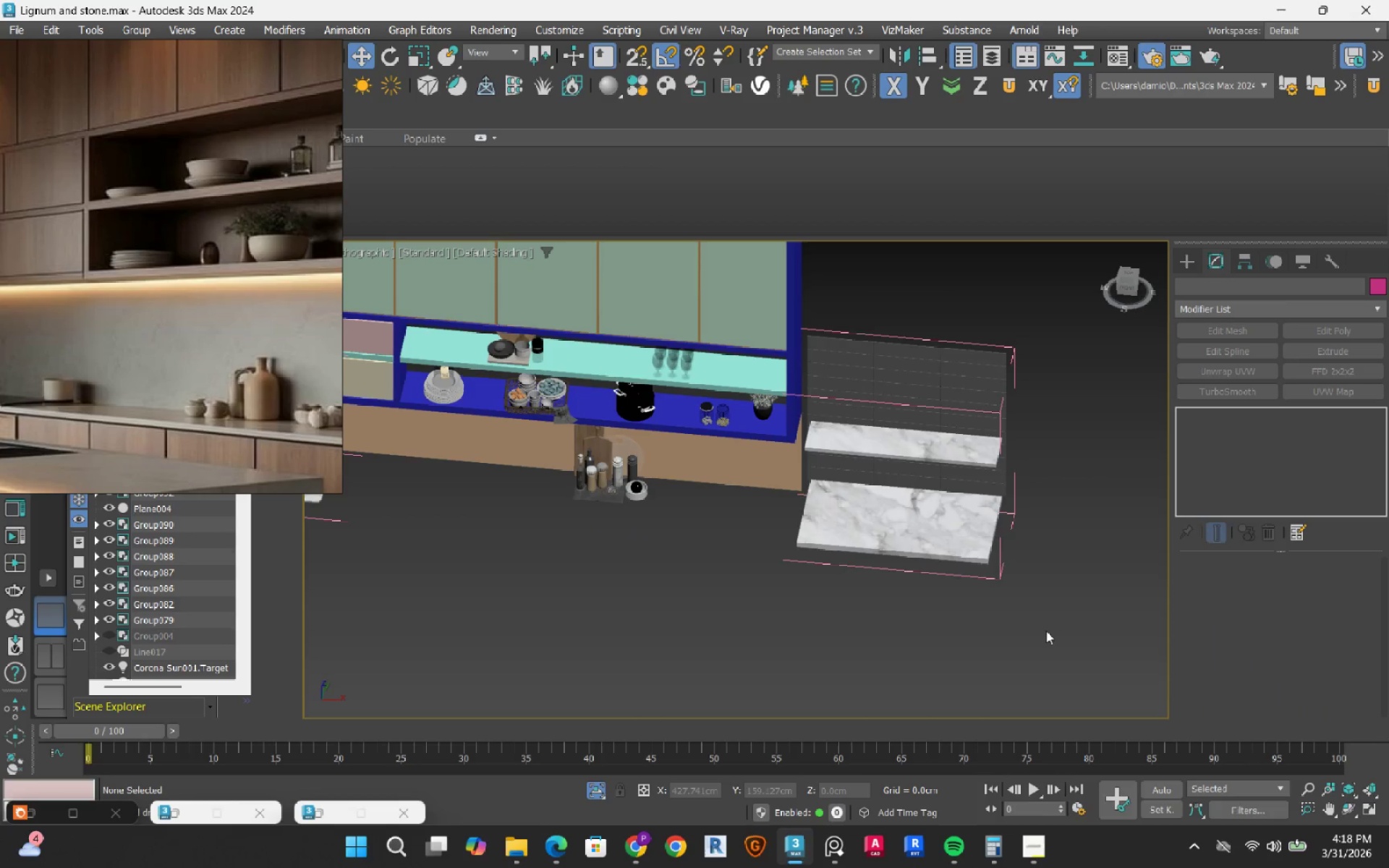 
key(Delete)
 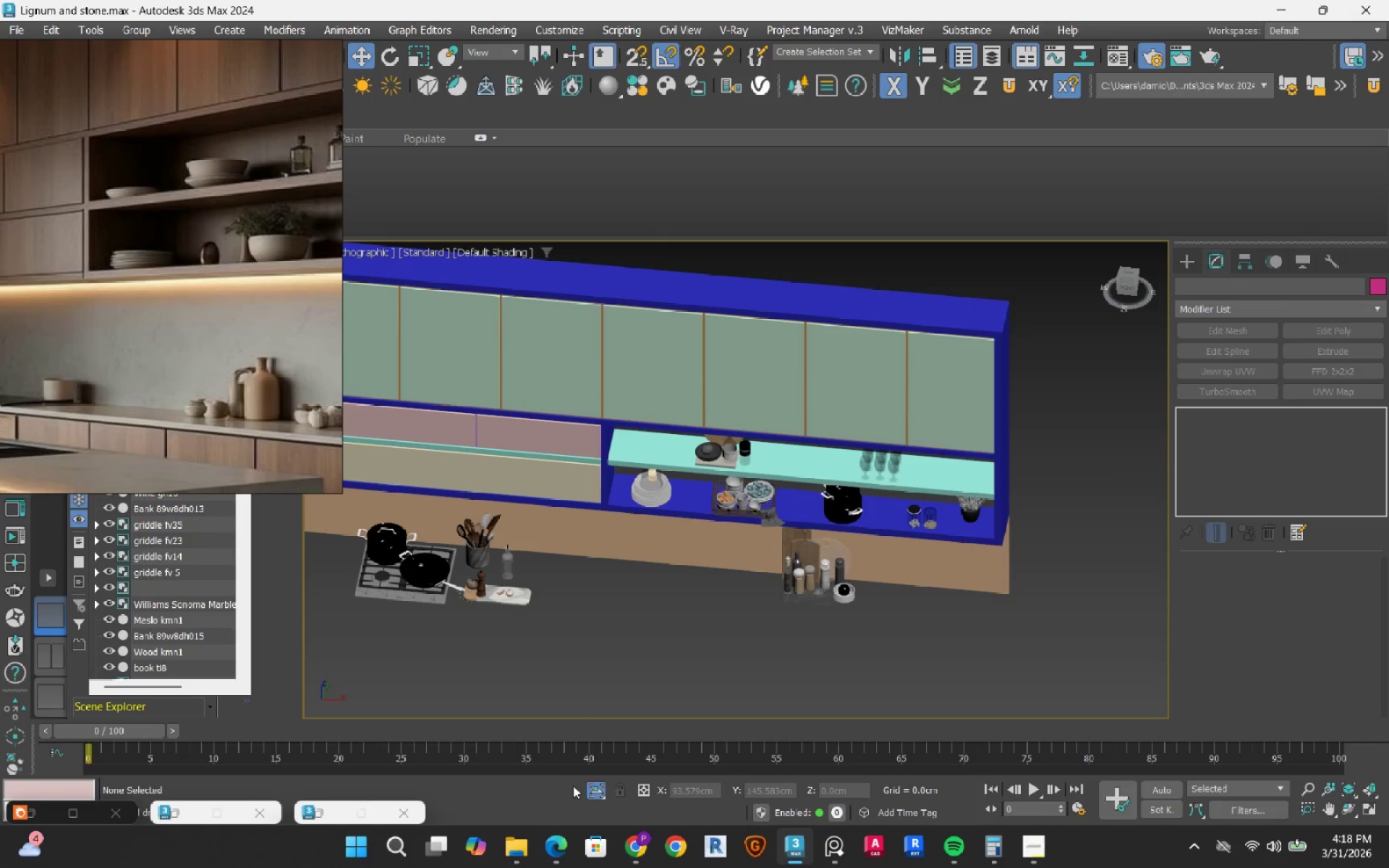 
left_click([598, 791])
 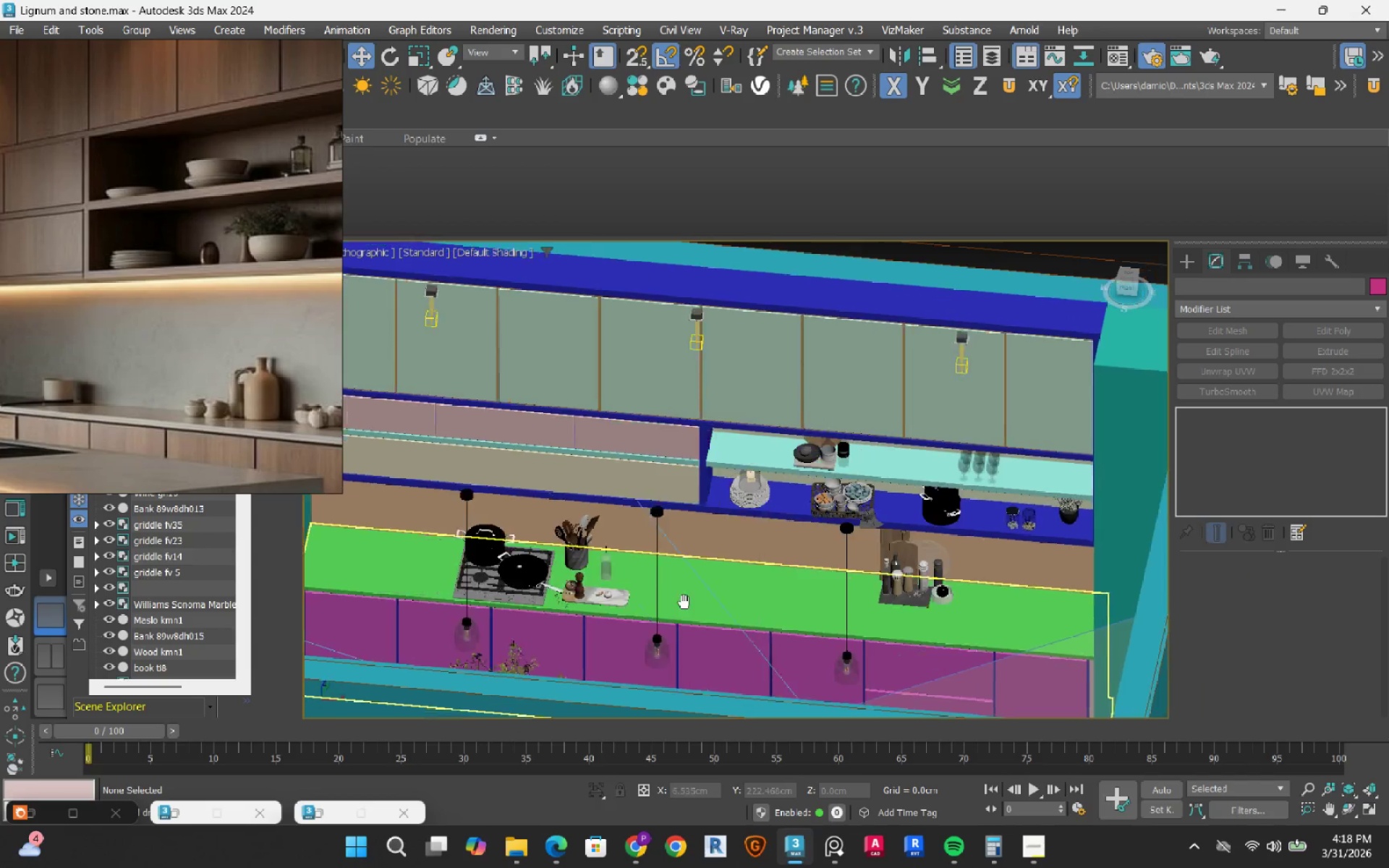 
hold_key(key=AltLeft, duration=0.44)
 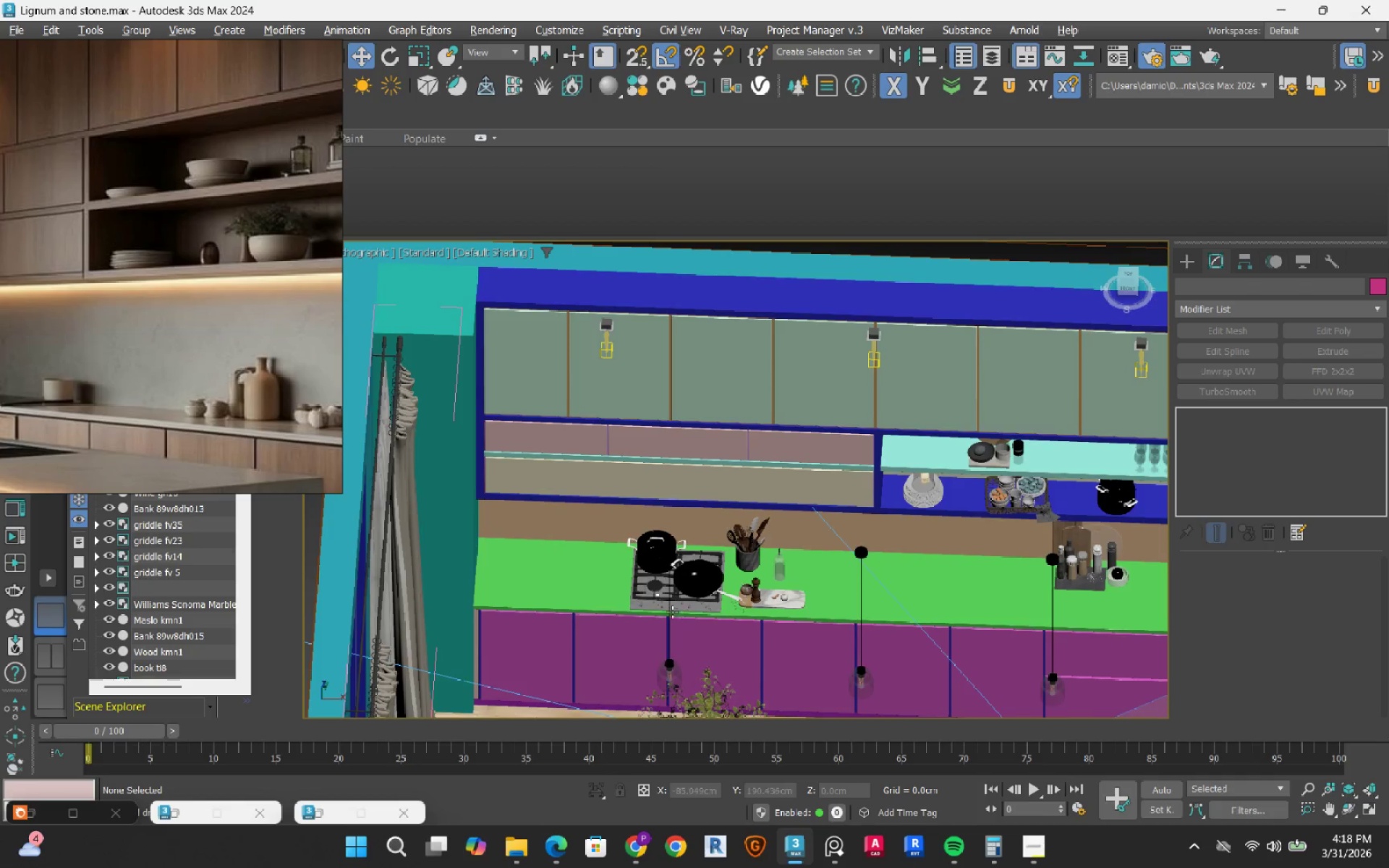 
scroll: coordinate [671, 606], scroll_direction: up, amount: 4.0
 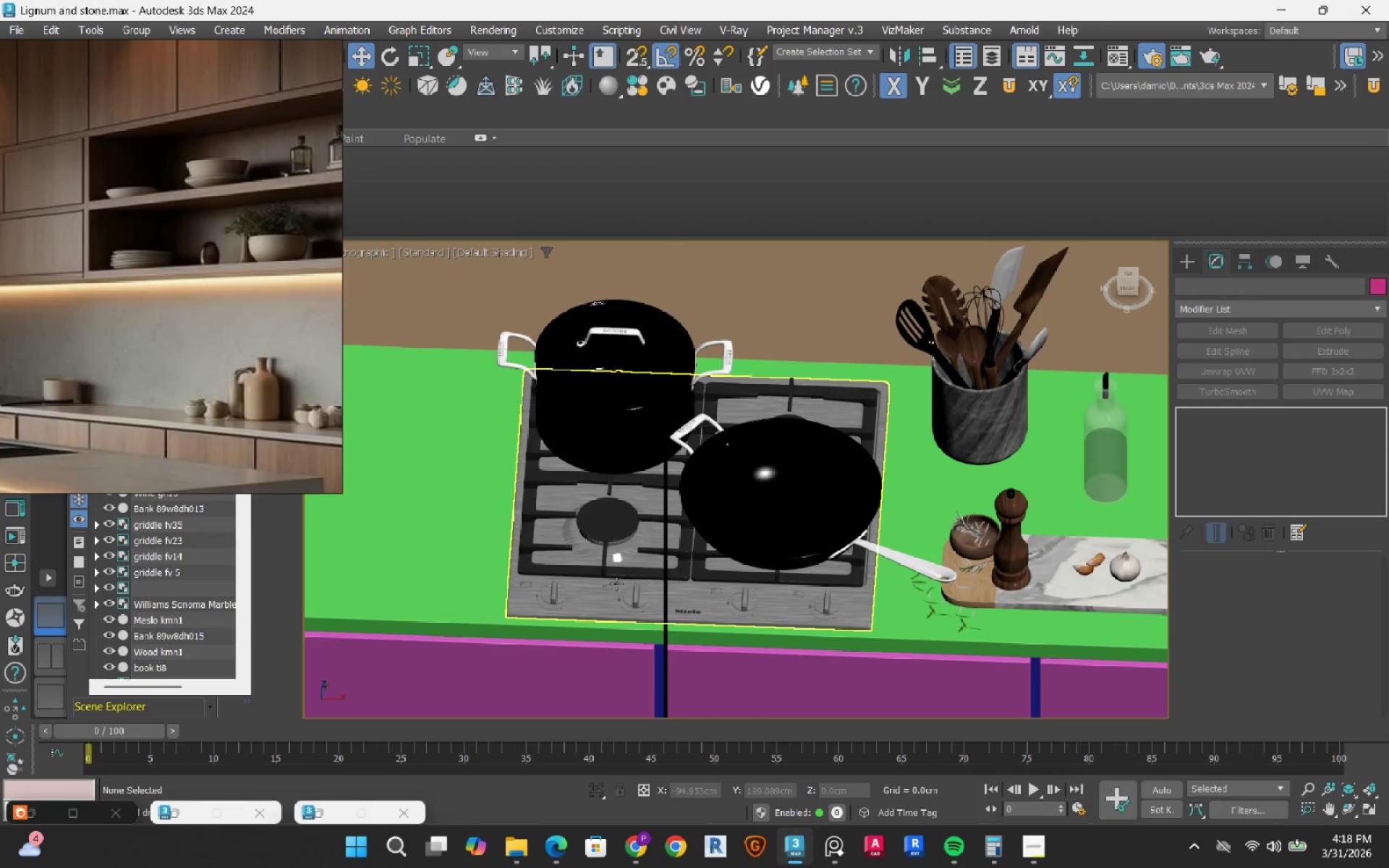 
hold_key(key=AltLeft, duration=0.84)
 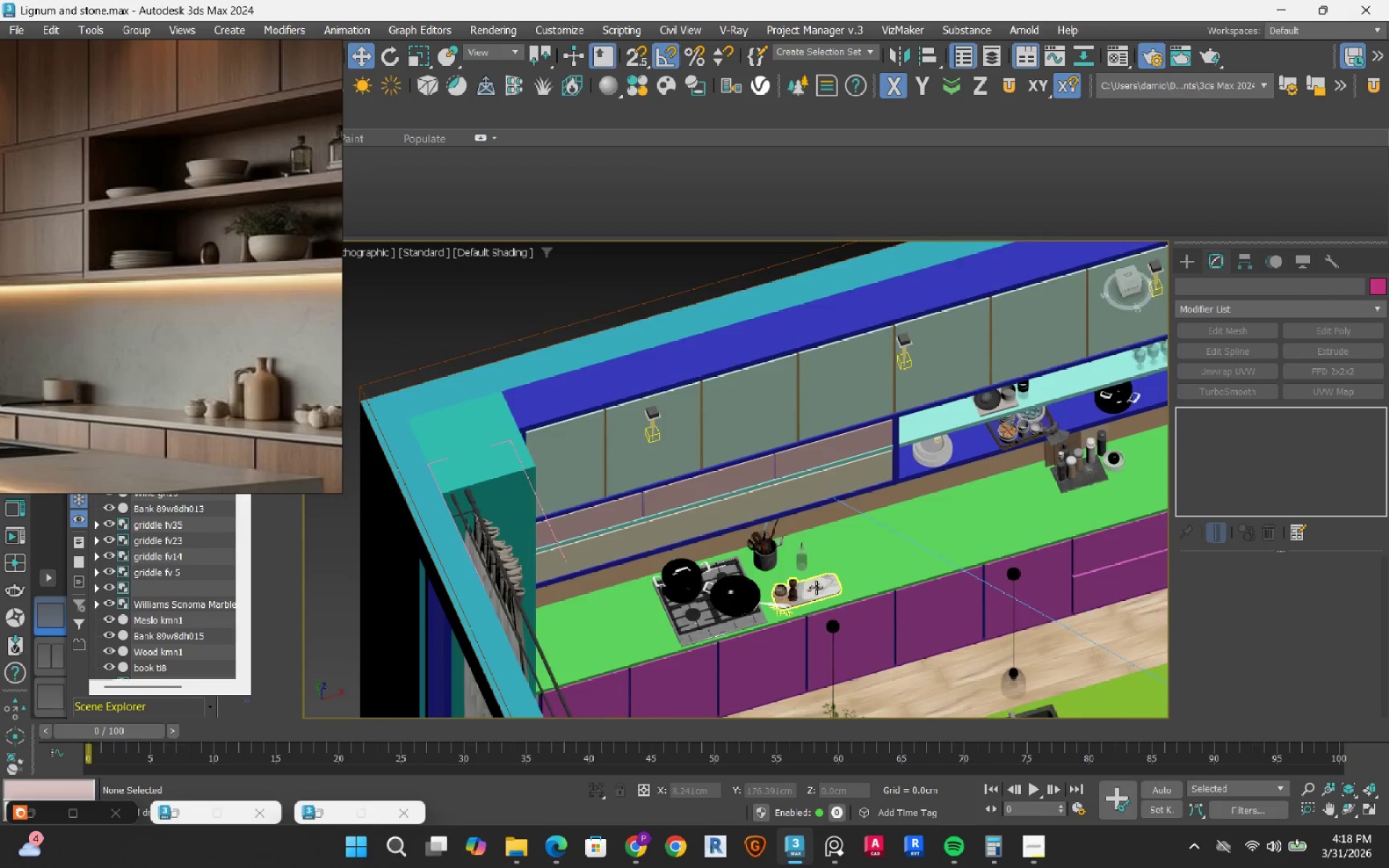 
scroll: coordinate [662, 611], scroll_direction: down, amount: 4.0
 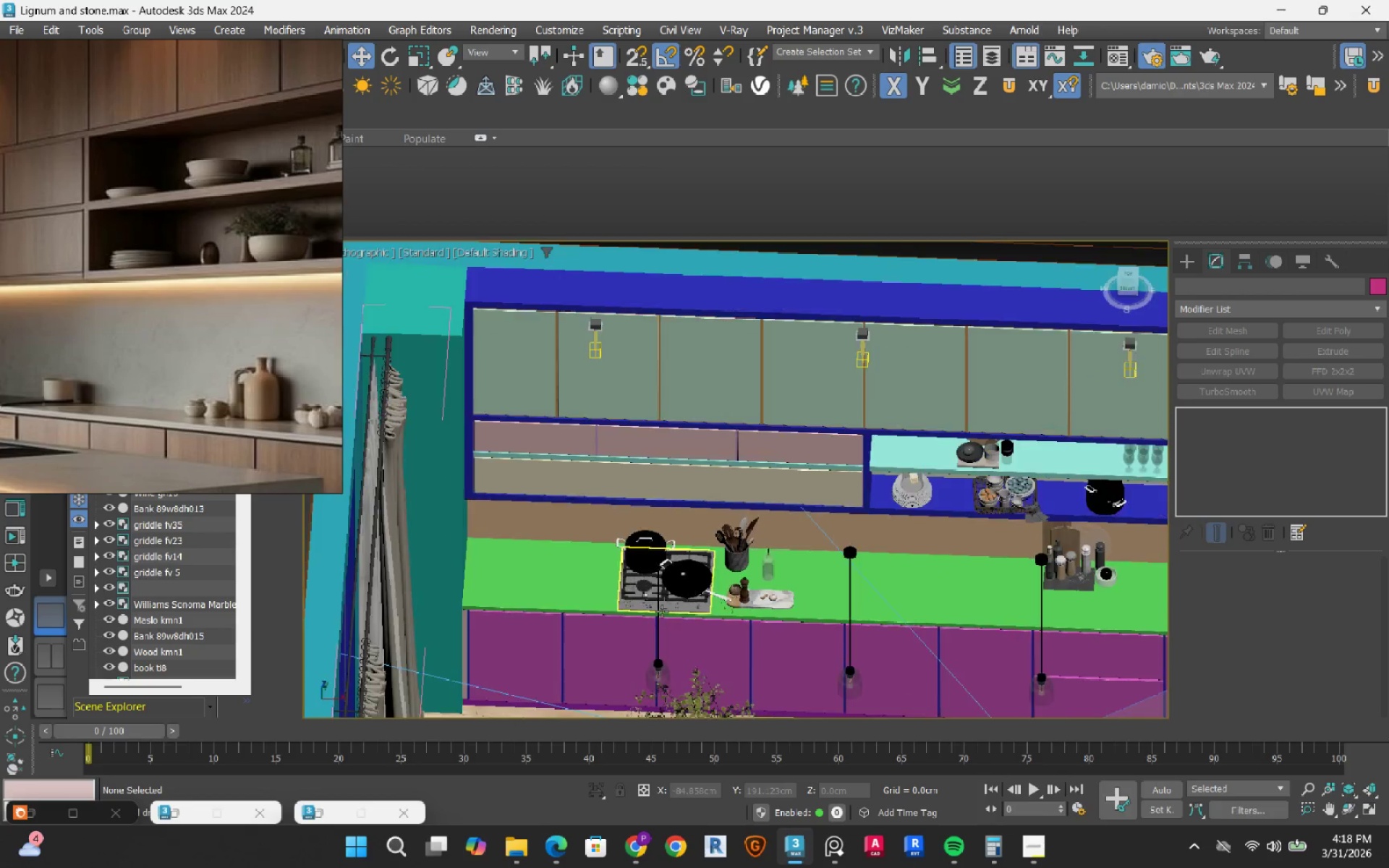 
scroll: coordinate [810, 584], scroll_direction: up, amount: 3.0
 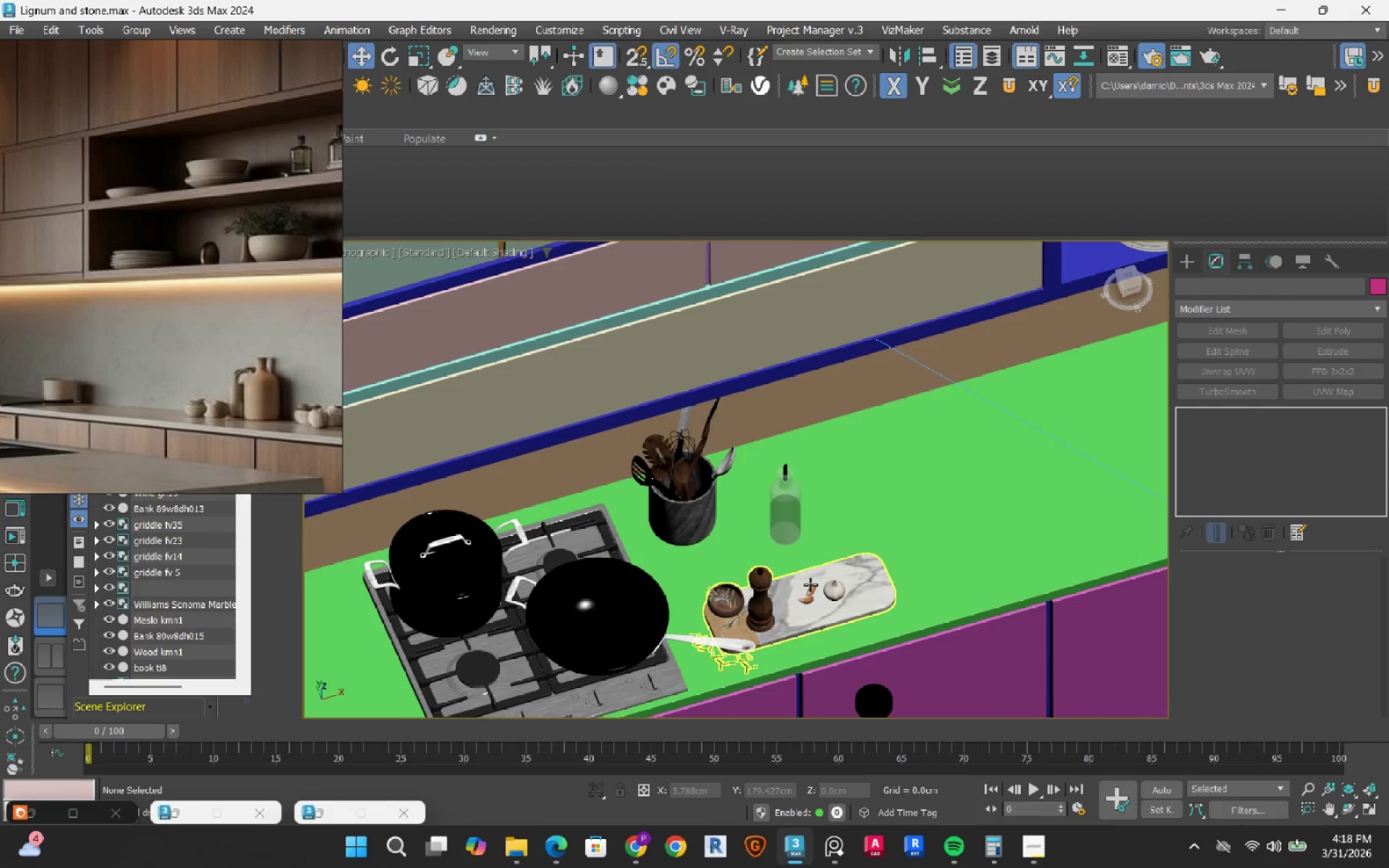 
left_click([810, 584])
 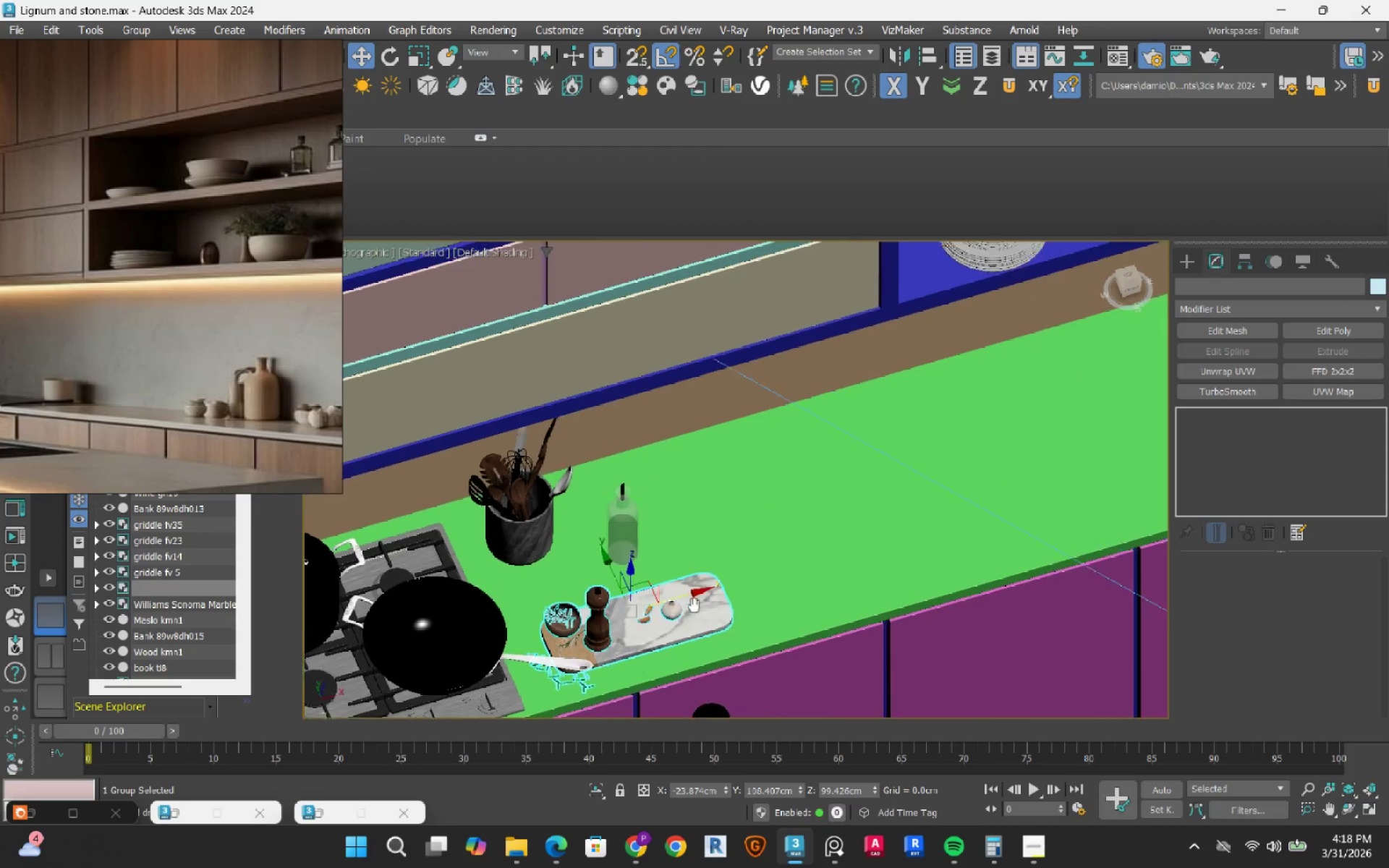 
scroll: coordinate [671, 613], scroll_direction: down, amount: 2.0
 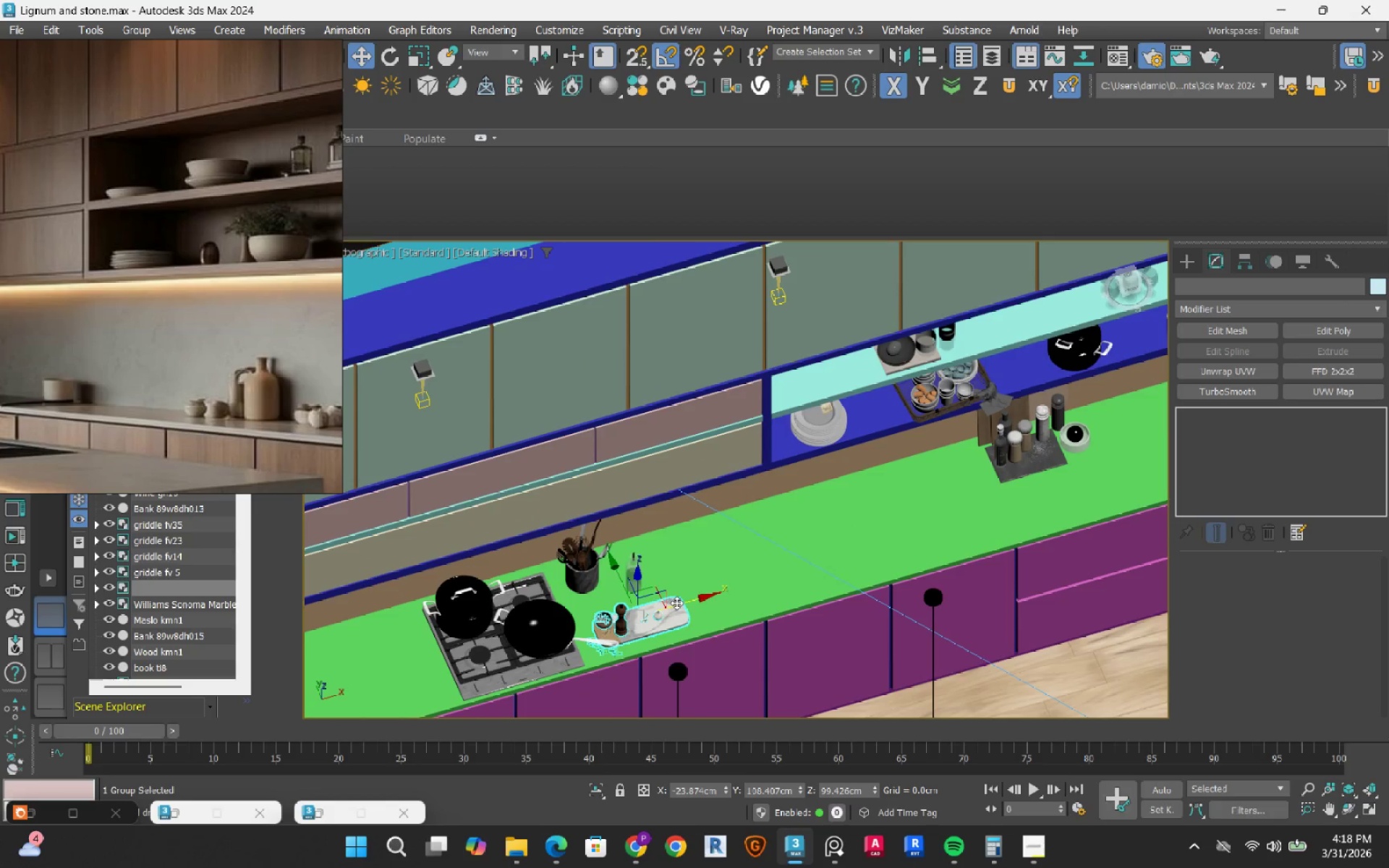 
hold_key(key=AltLeft, duration=0.7)
 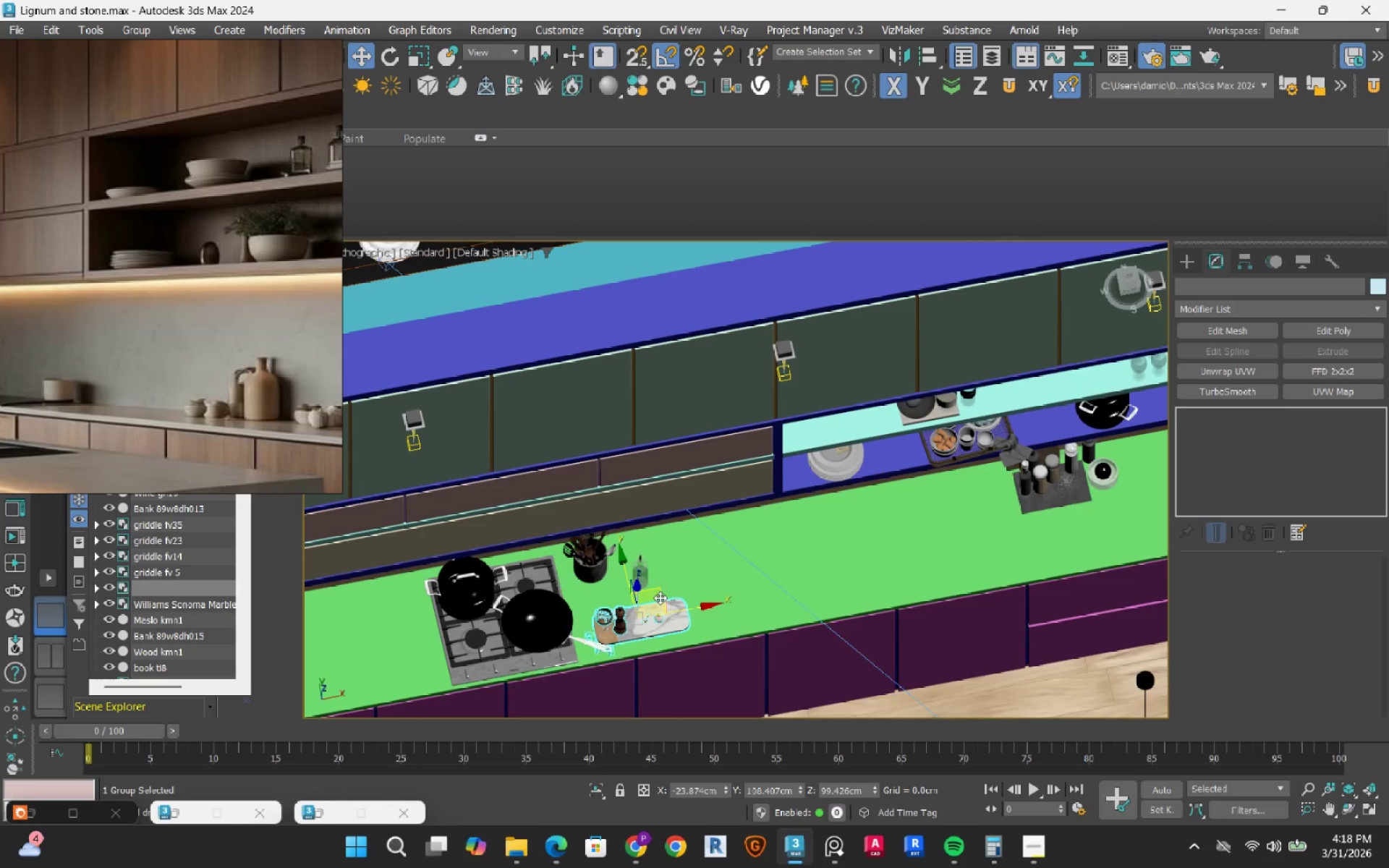 
left_click_drag(start_coordinate=[660, 597], to_coordinate=[788, 503])
 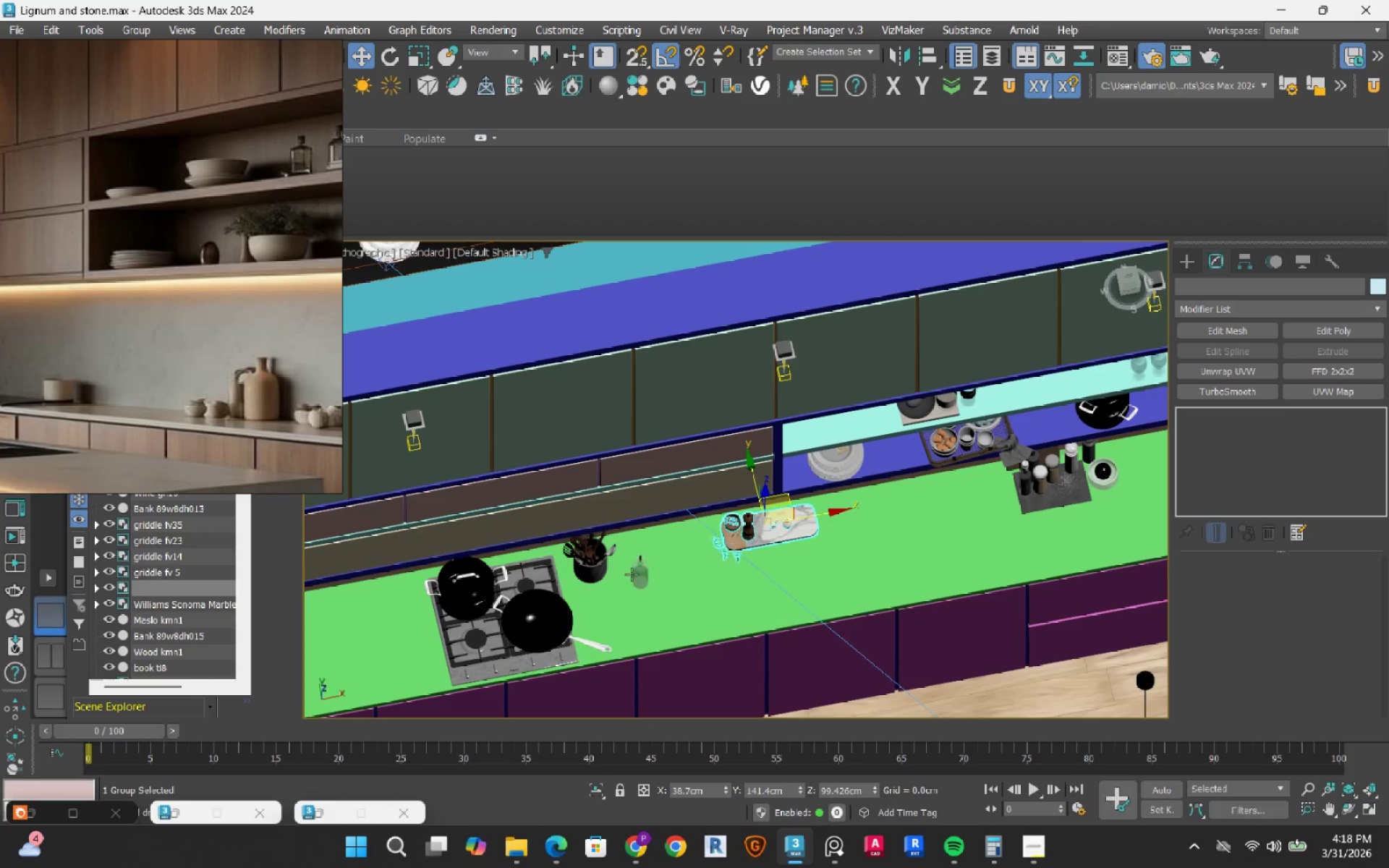 
scroll: coordinate [619, 571], scroll_direction: up, amount: 3.0
 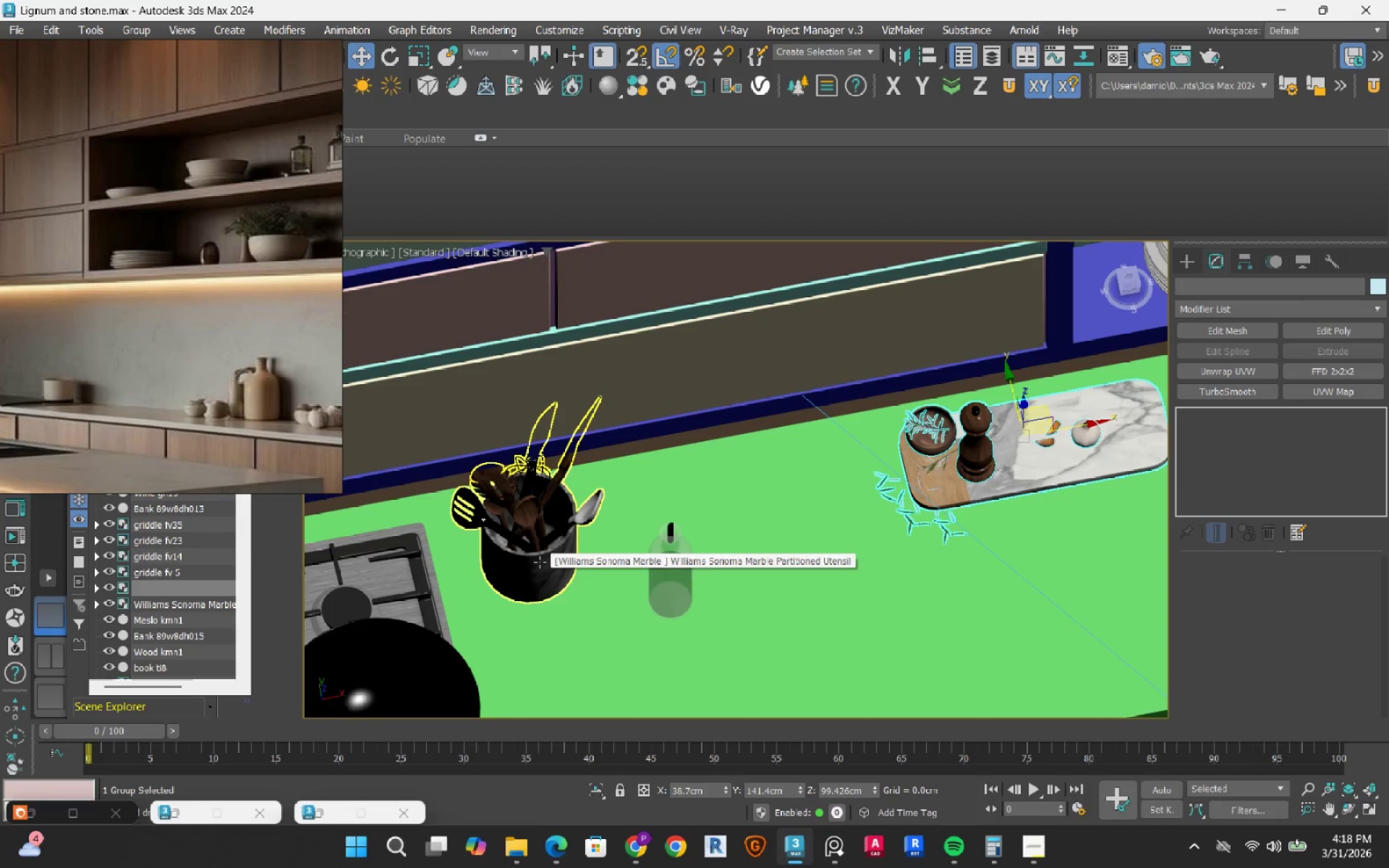 
left_click([540, 562])
 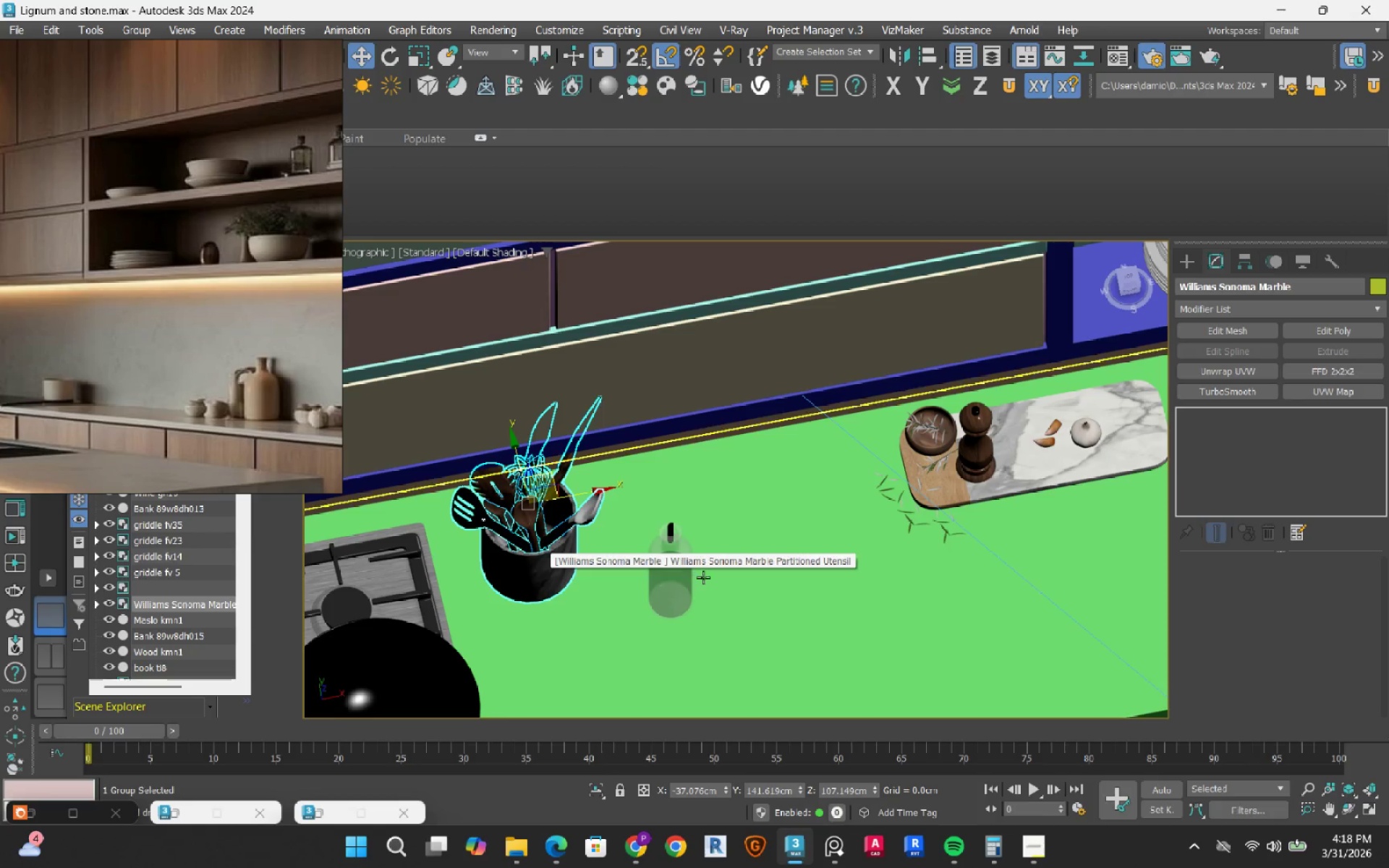 
hold_key(key=ControlLeft, duration=0.5)
left_click([671, 576])
 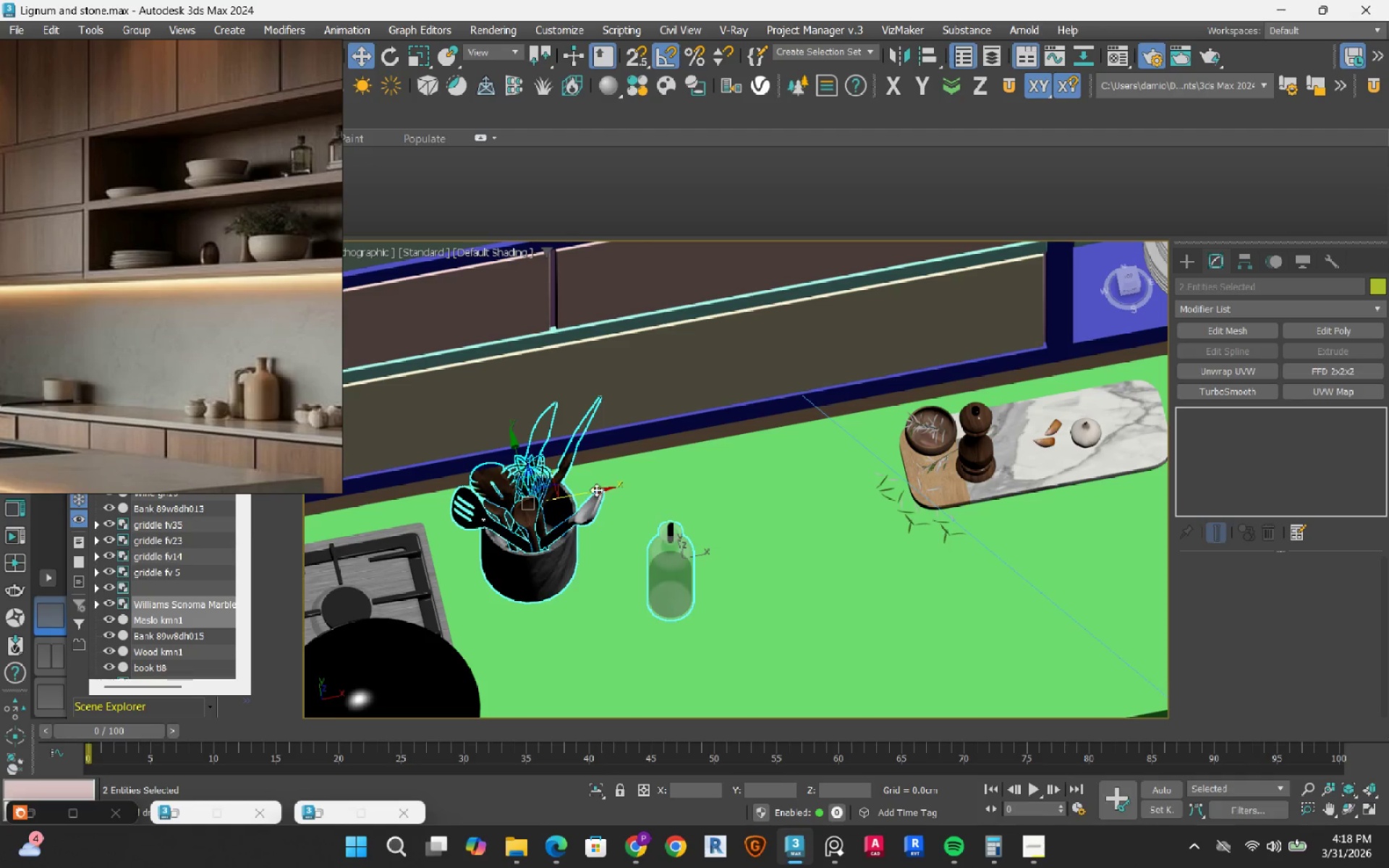 
left_click_drag(start_coordinate=[593, 490], to_coordinate=[698, 482])
 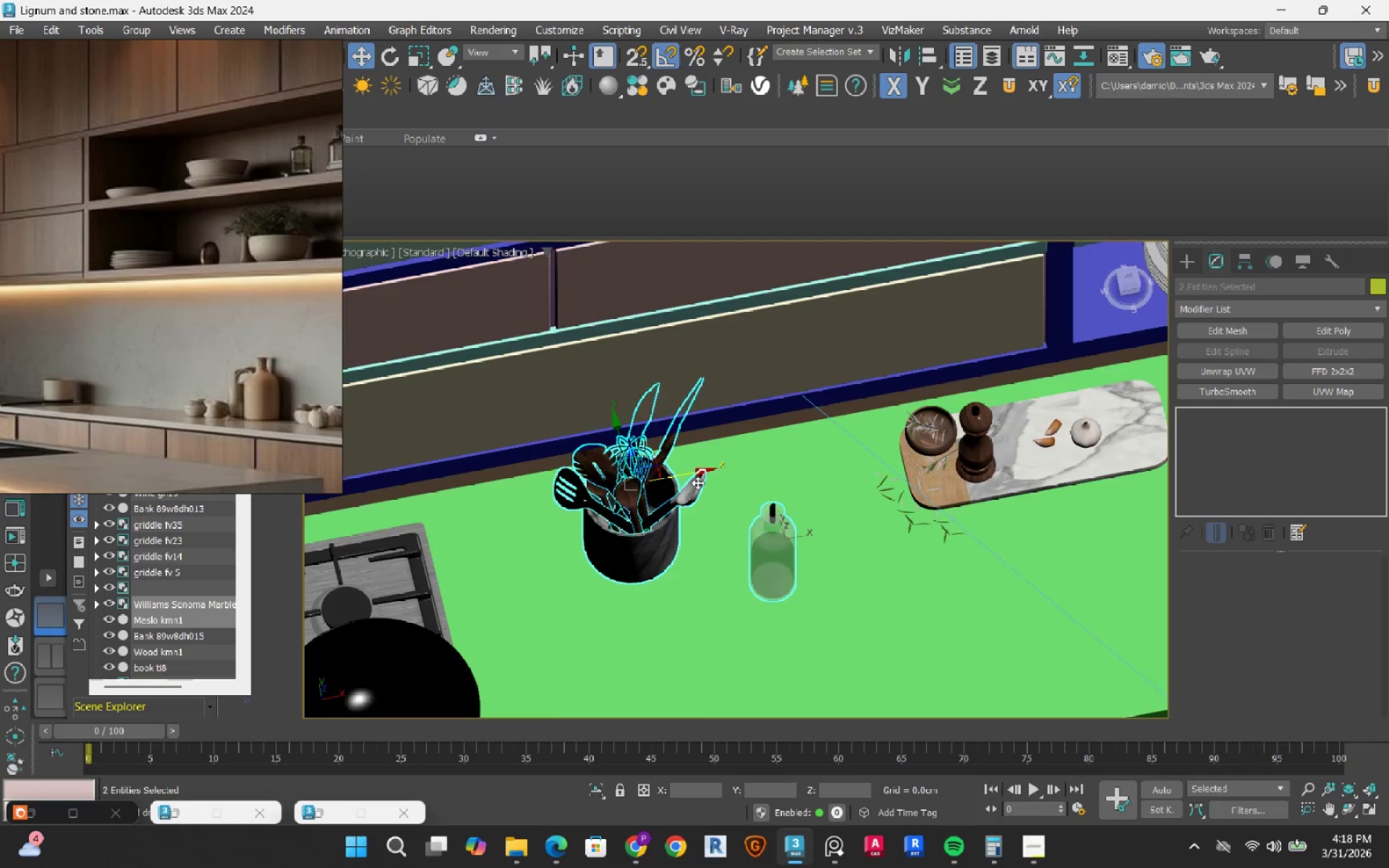 
hold_key(key=AltLeft, duration=1.01)
 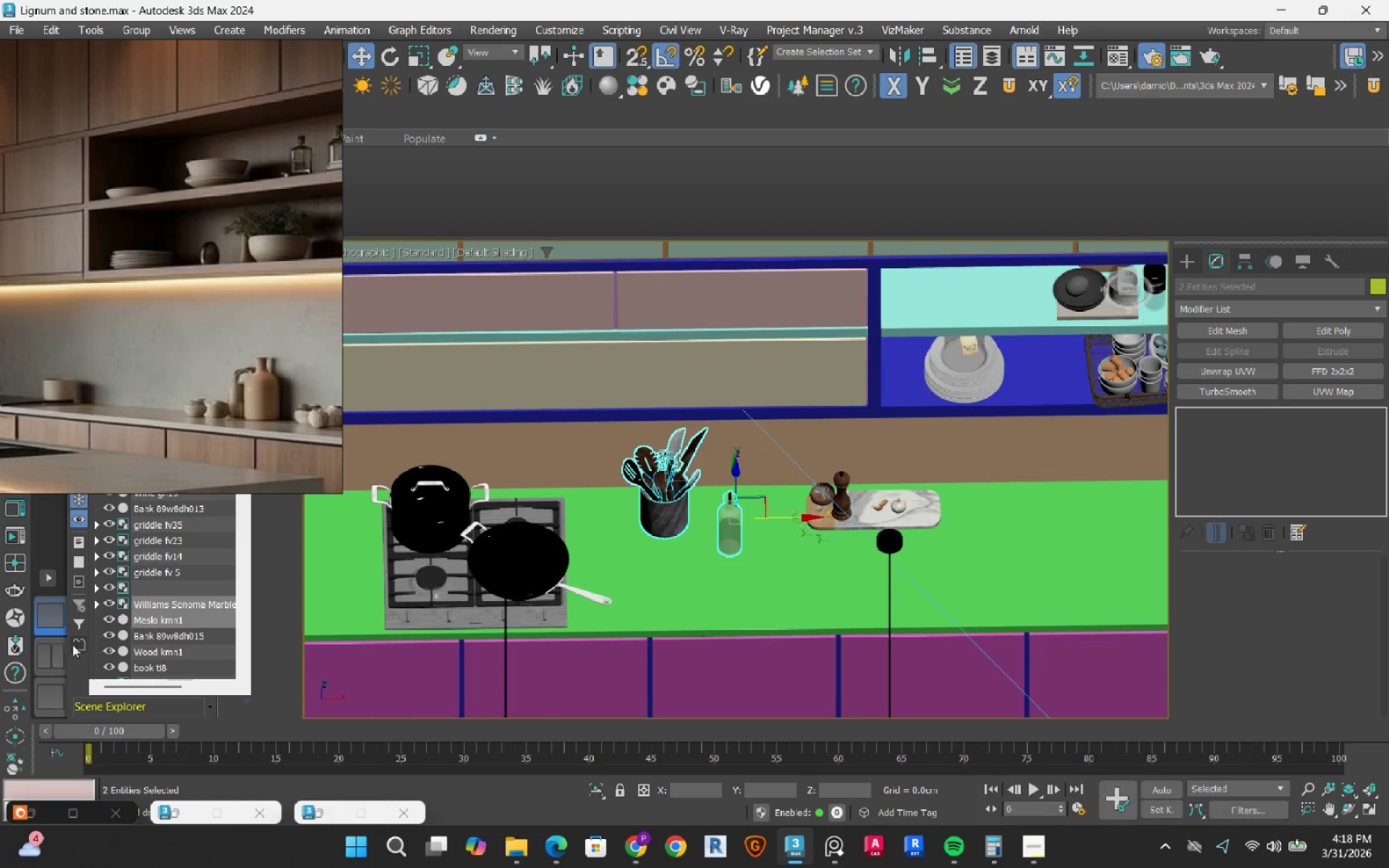 
scroll: coordinate [697, 482], scroll_direction: down, amount: 2.0
 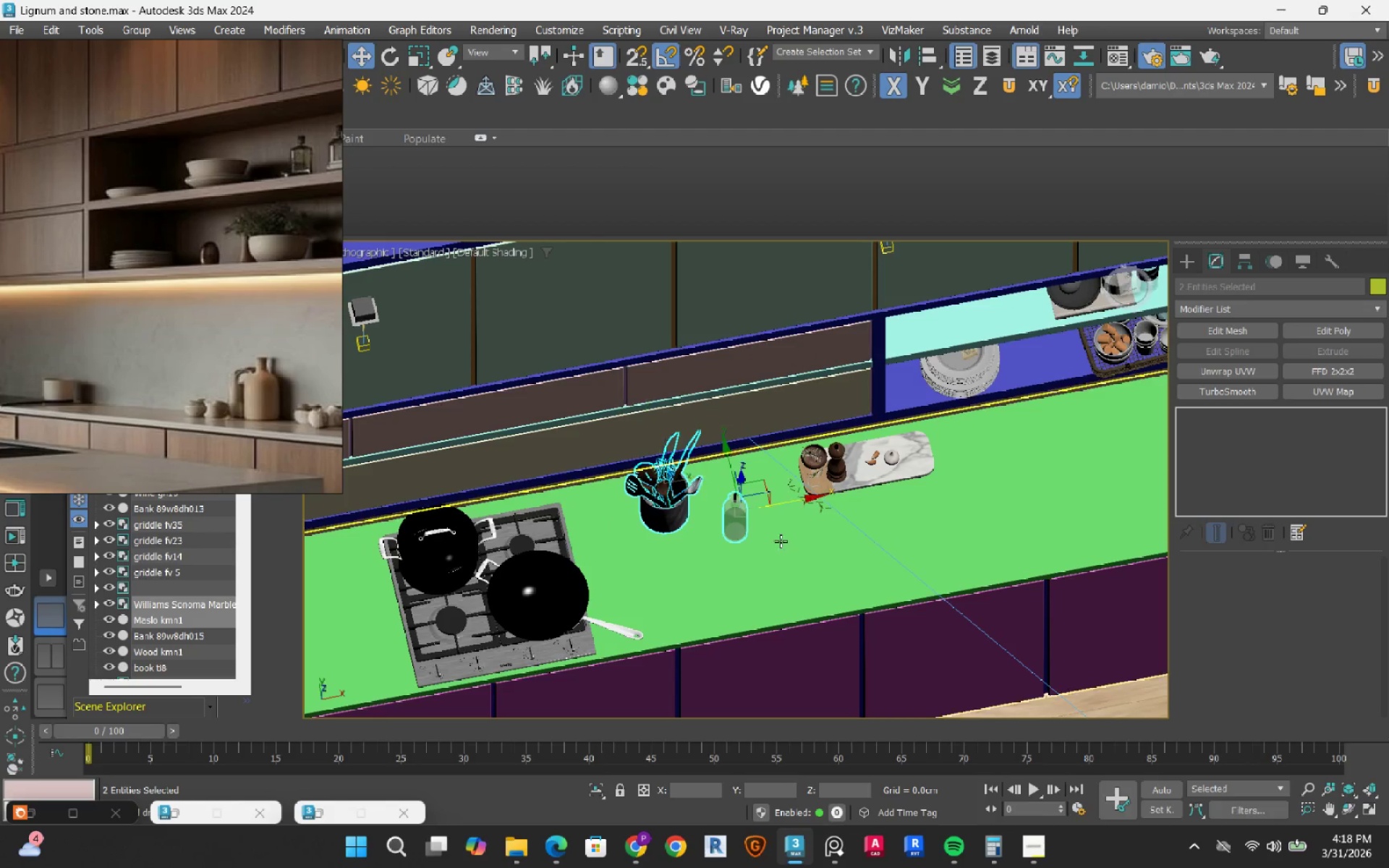 
left_click([63, 648])
 